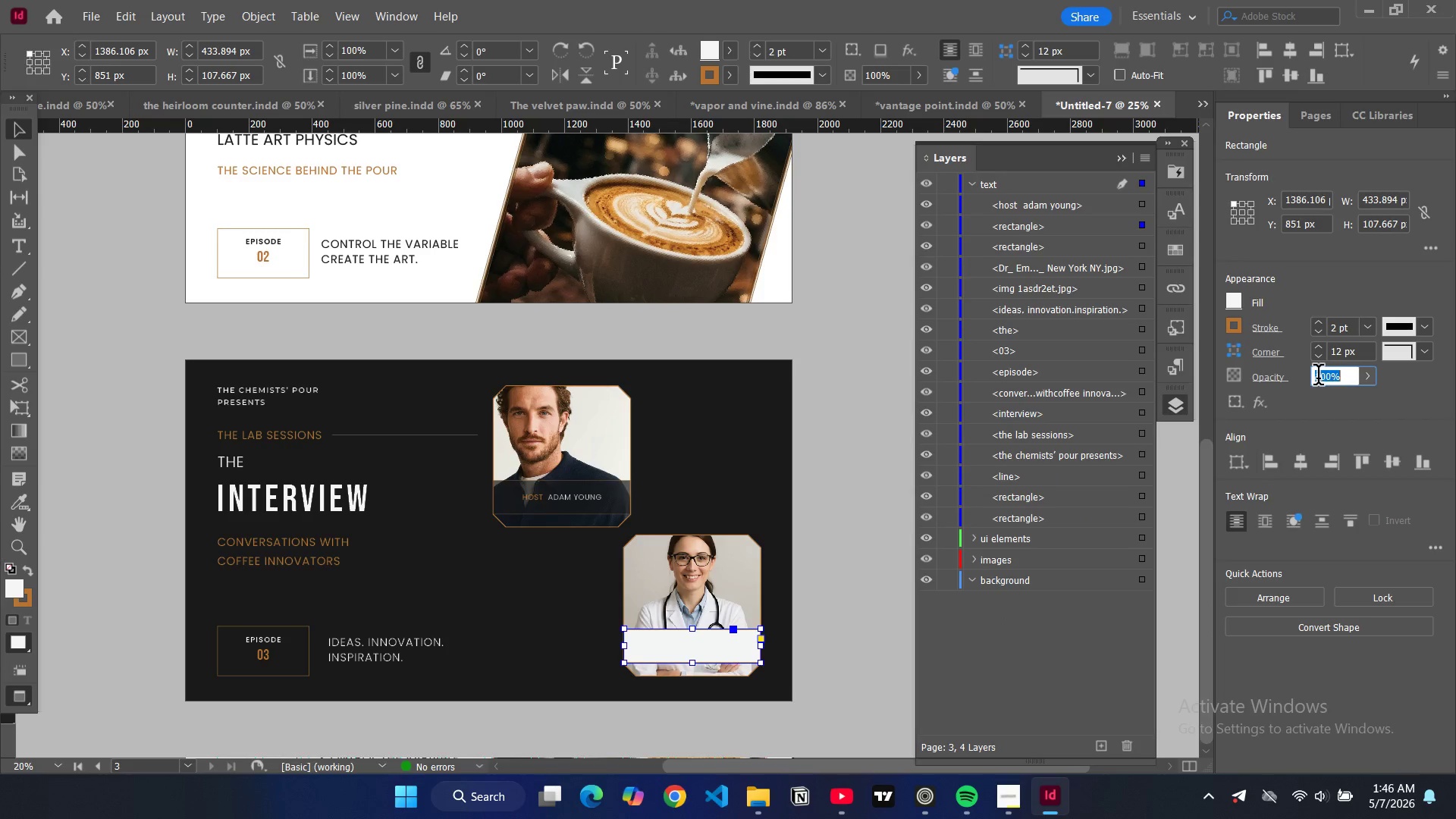 
triple_click([1318, 378])
 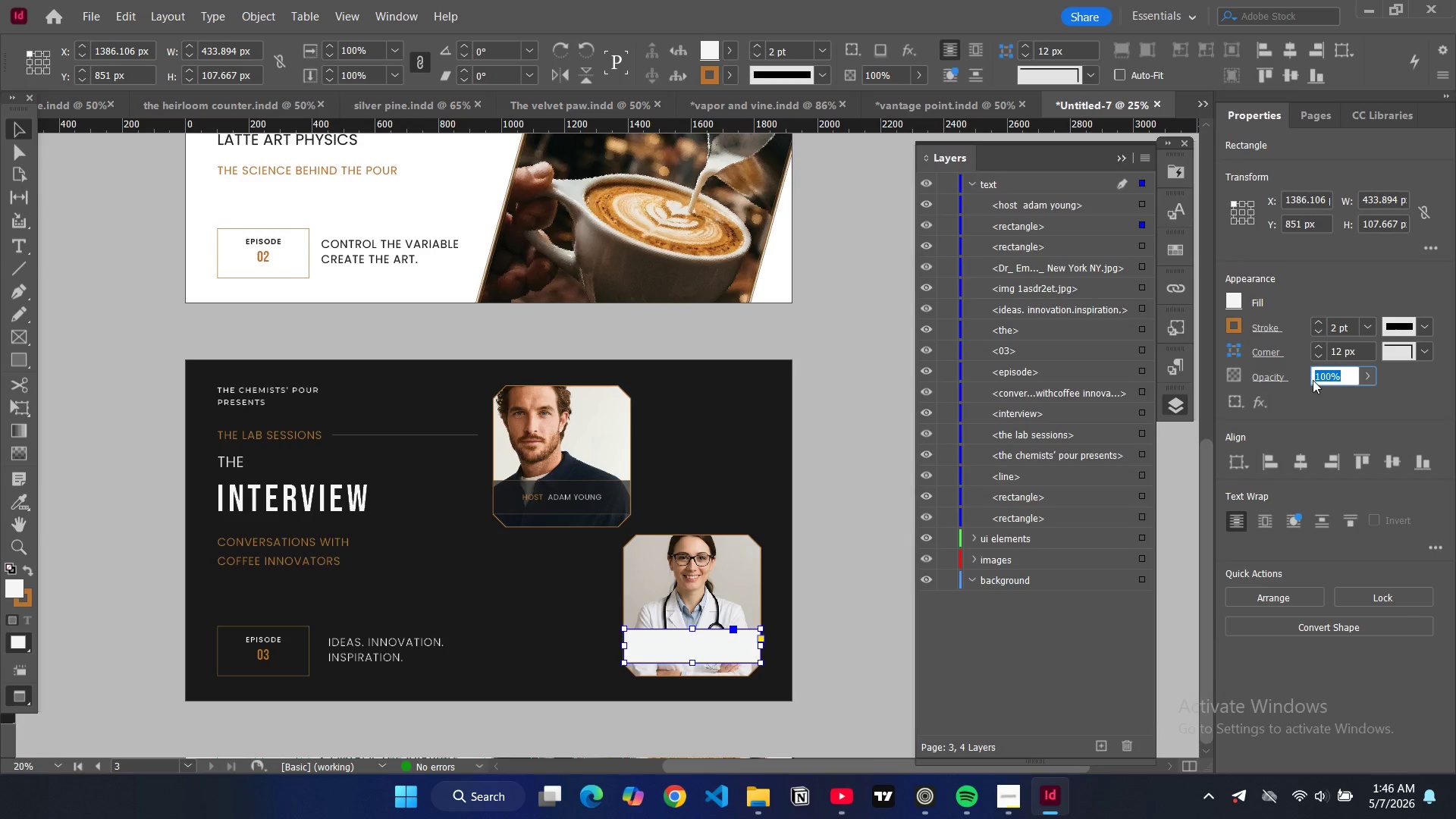 
type(60)
 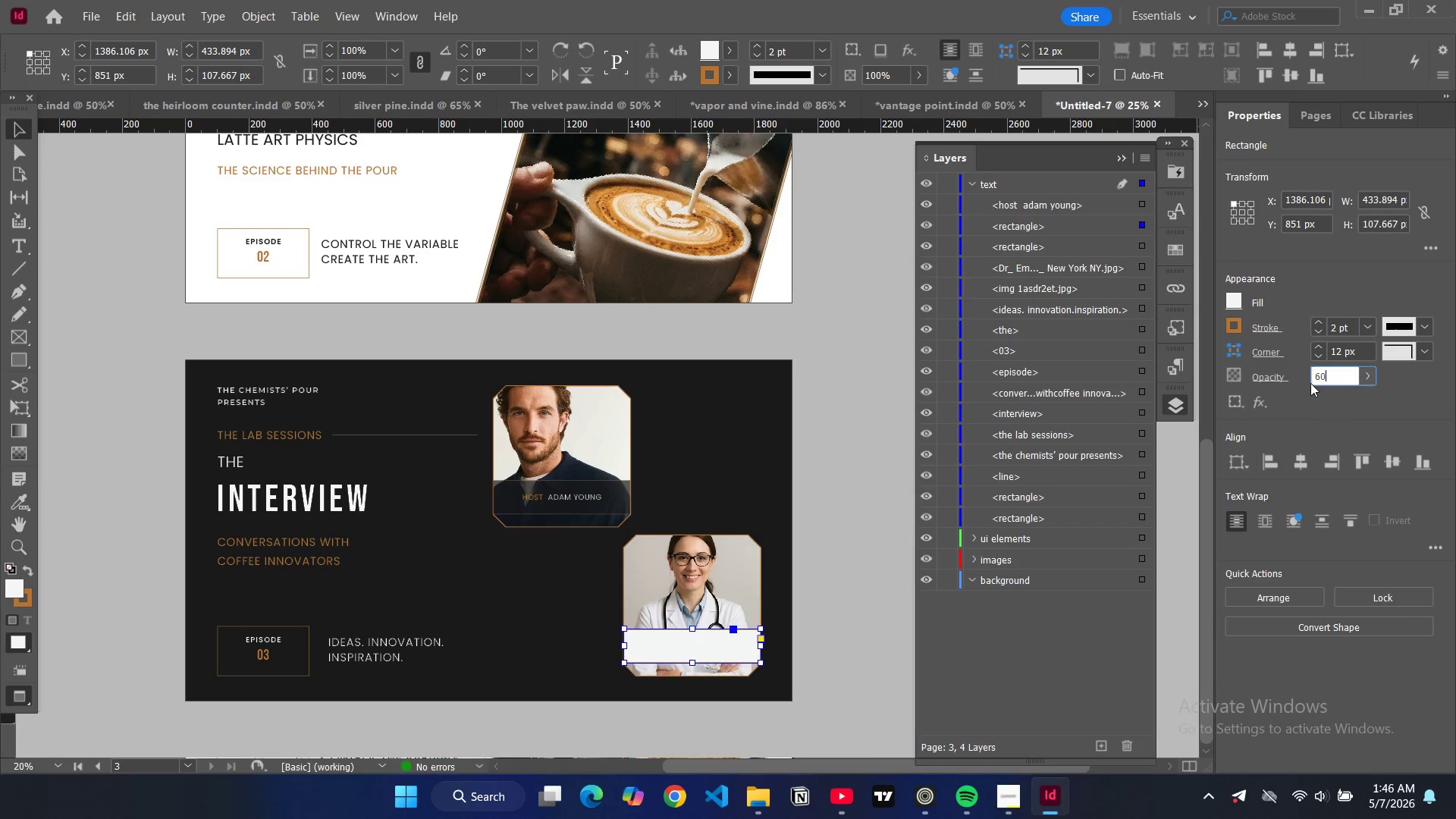 
key(Enter)
 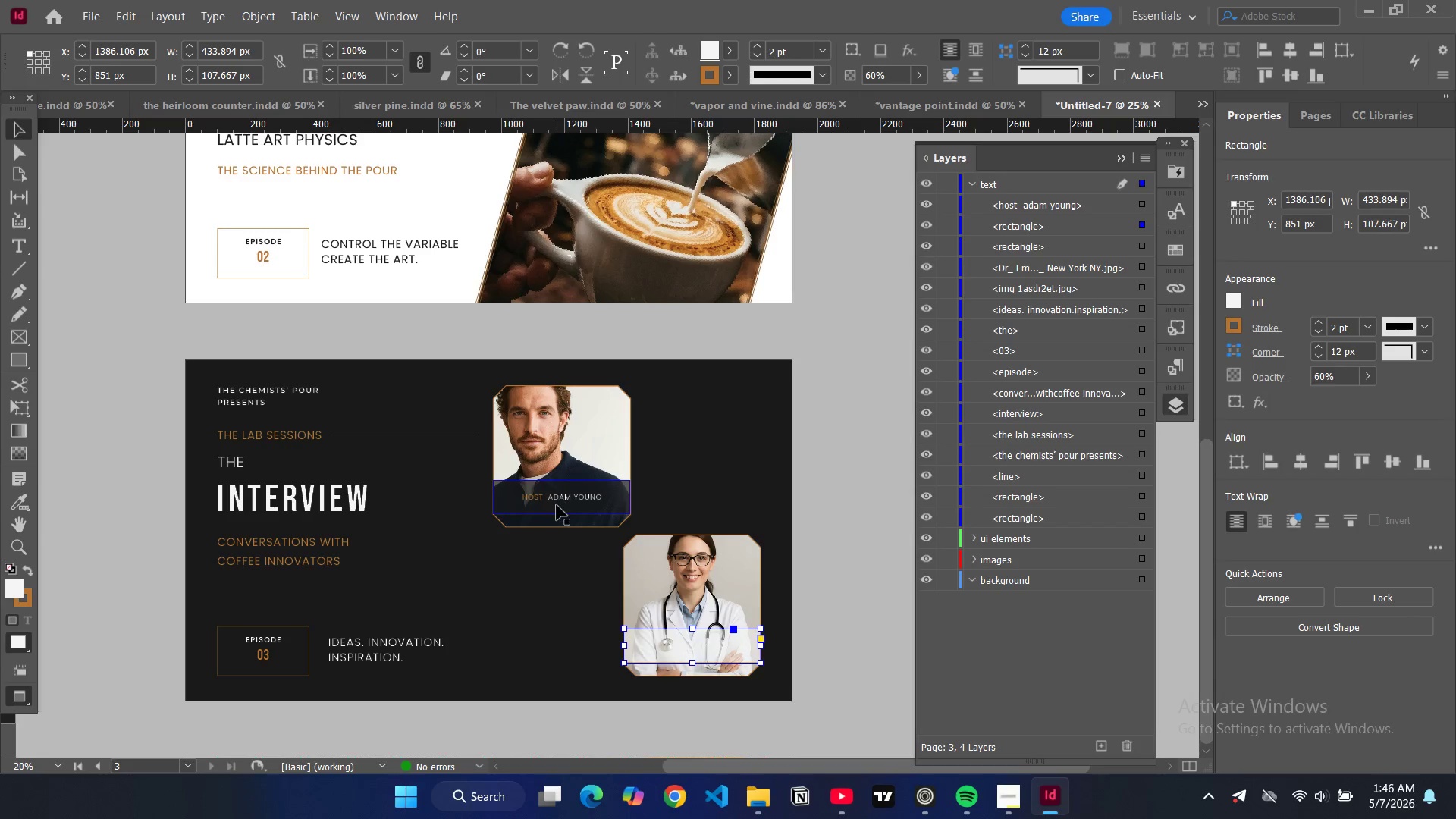 
left_click([558, 499])
 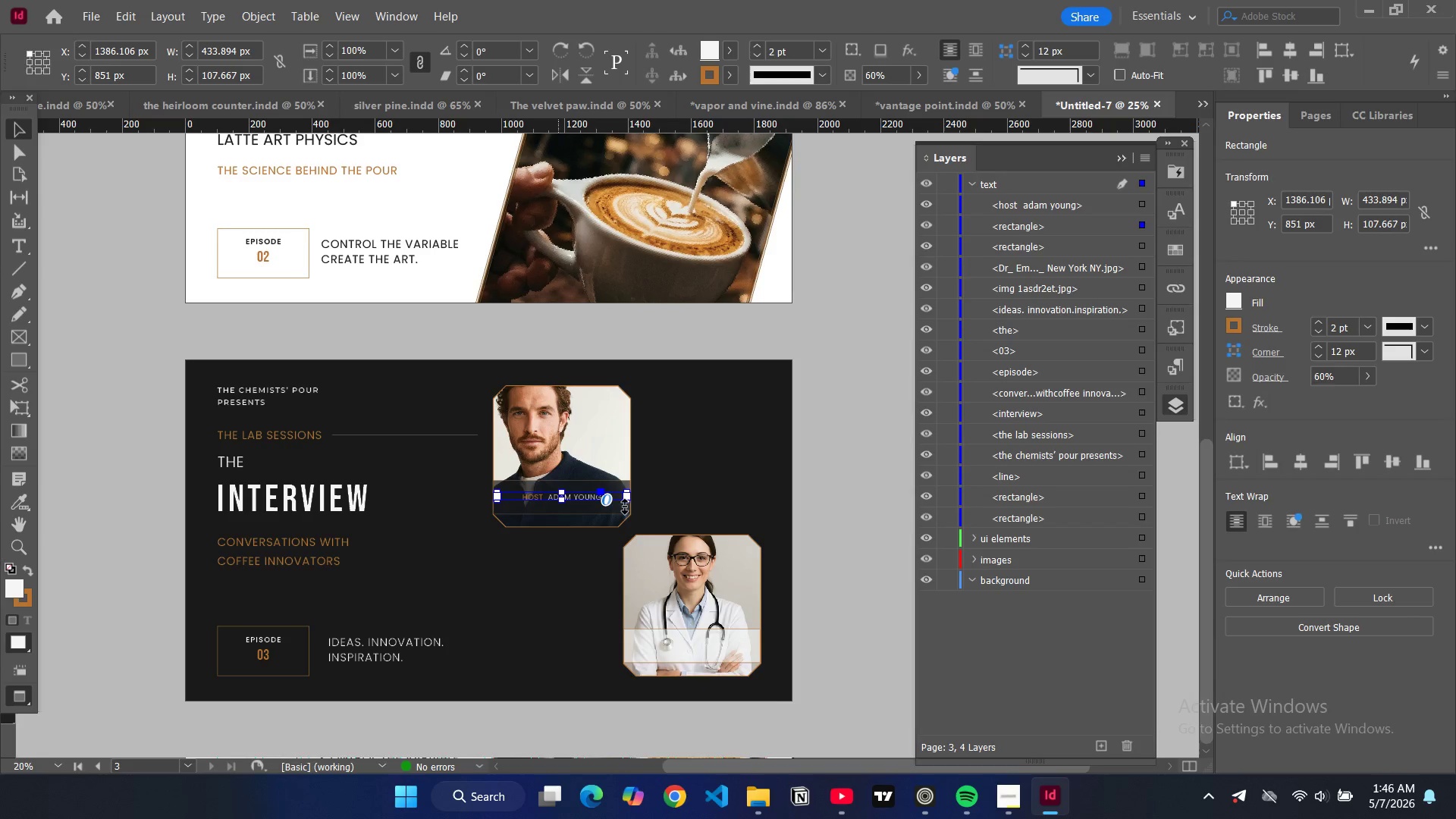 
key(Control+C)
 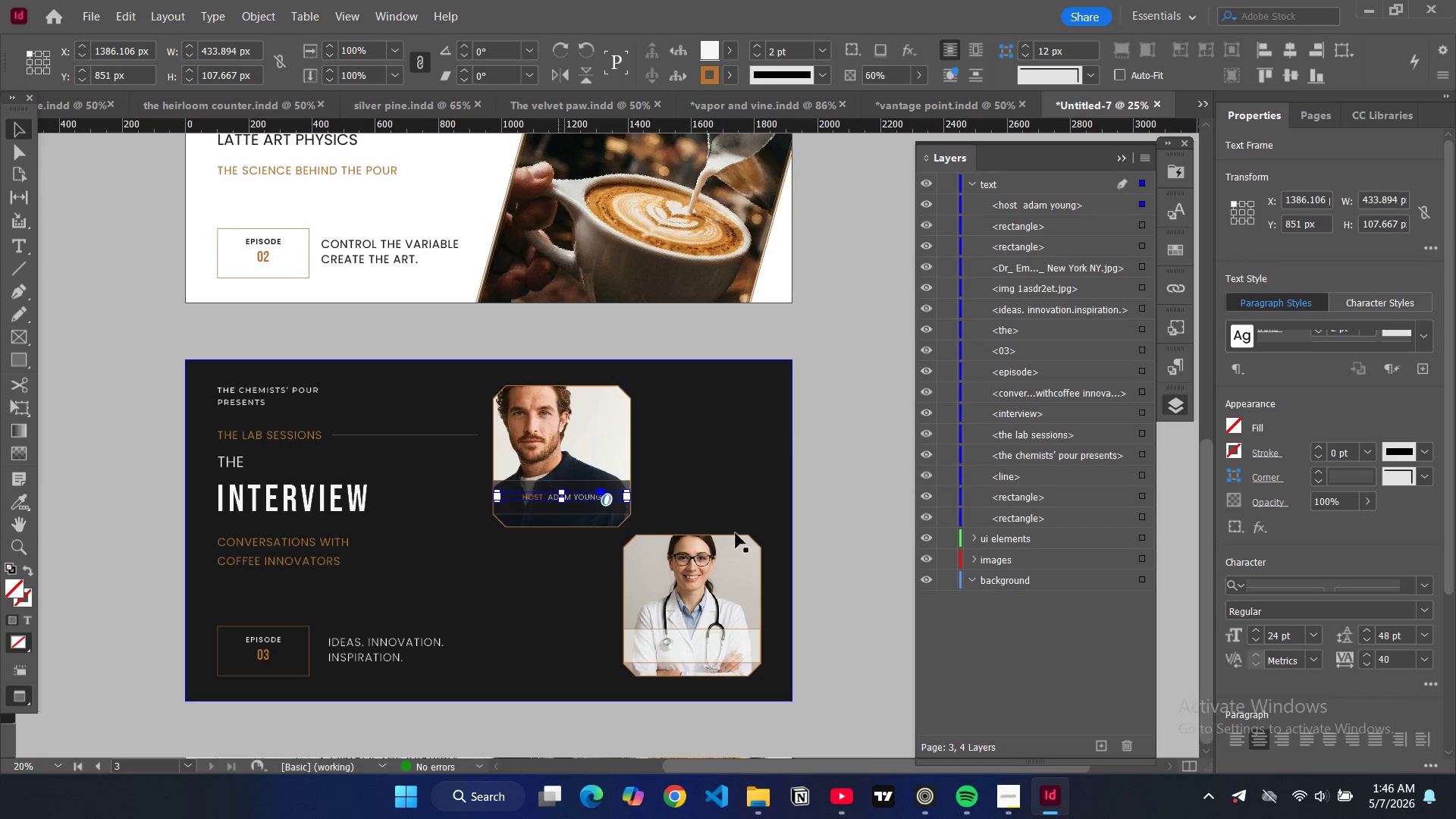 
key(Control+V)
 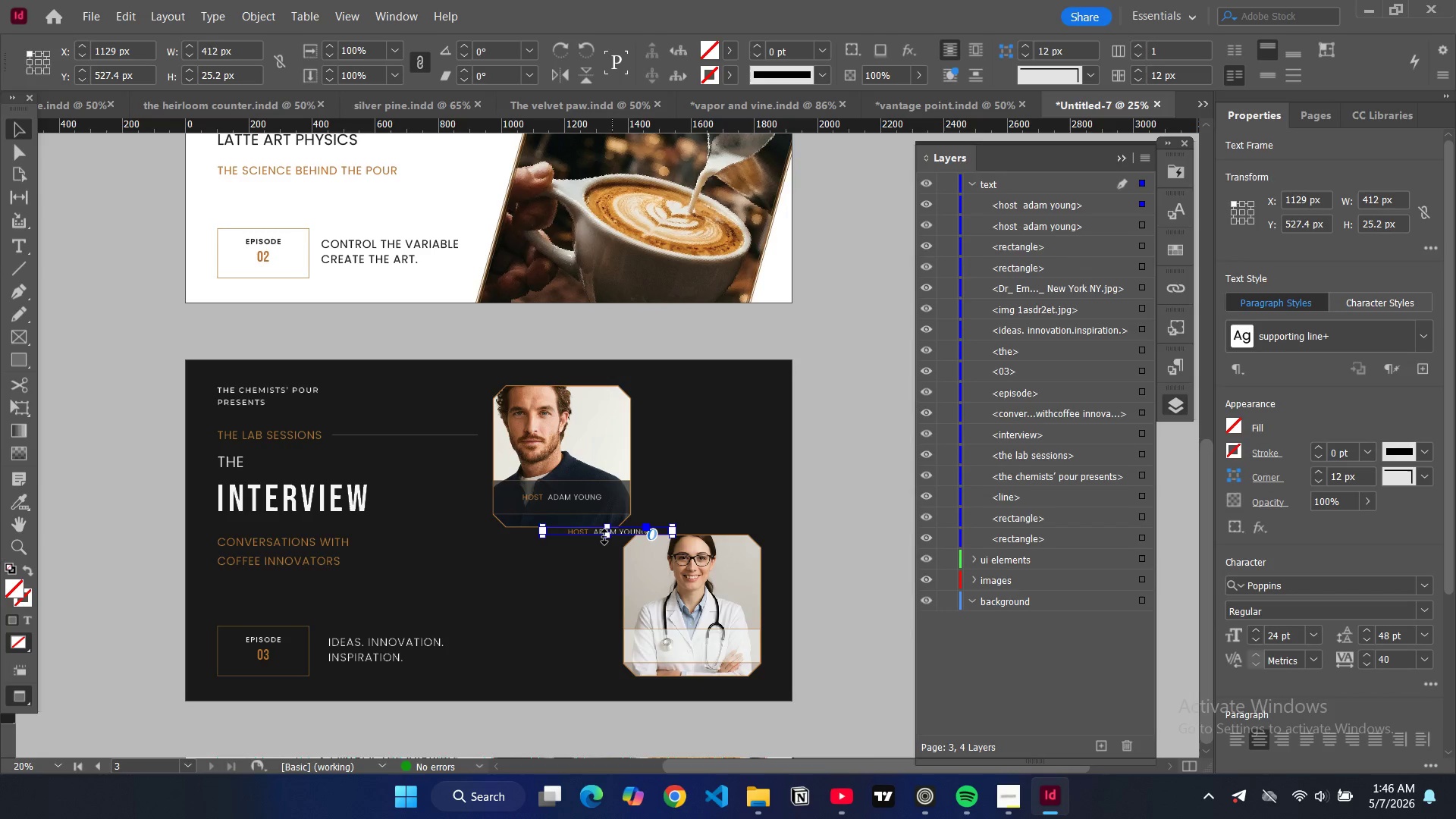 
left_click_drag(start_coordinate=[592, 533], to_coordinate=[677, 642])
 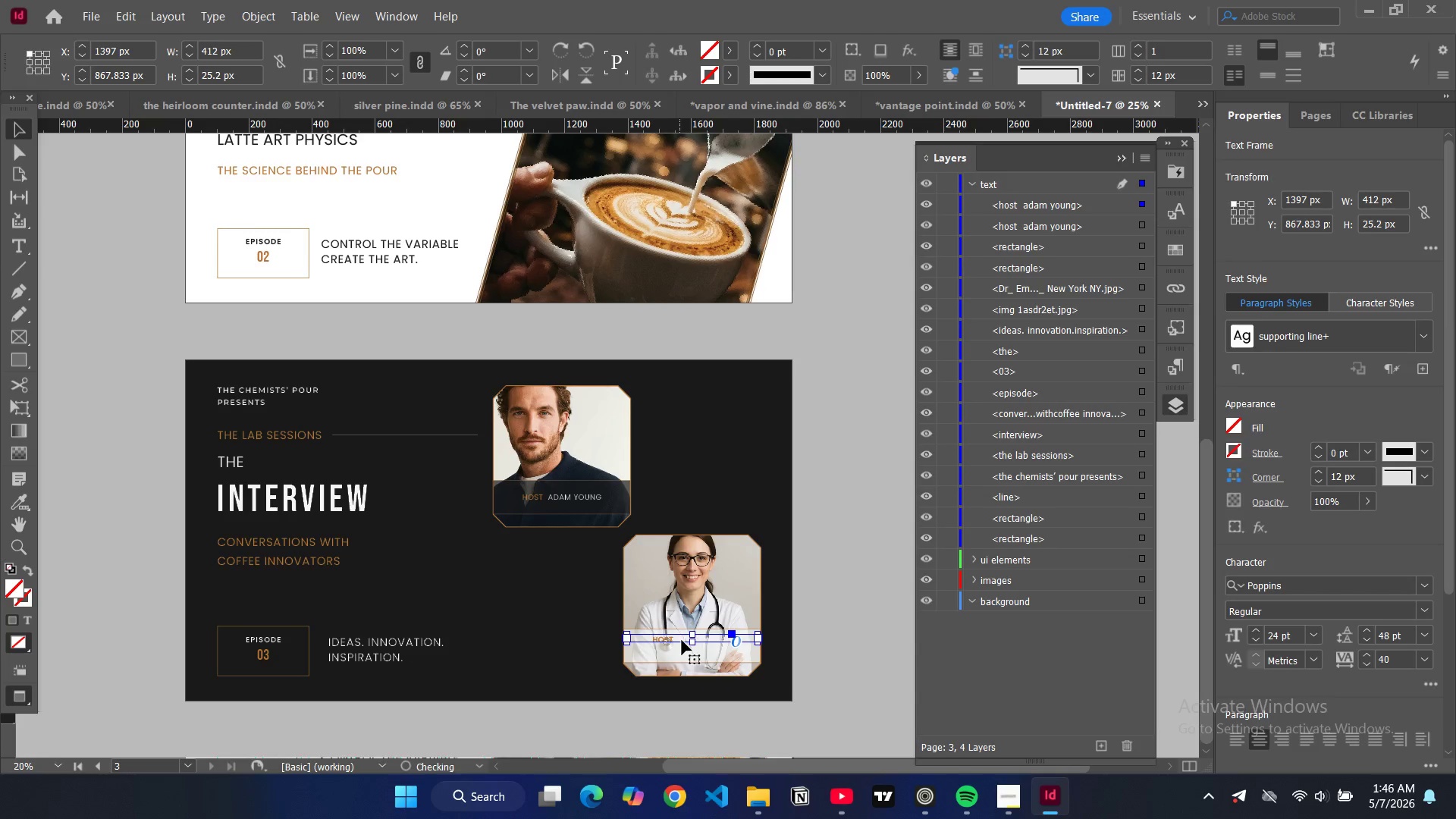 
key(Control+V)
 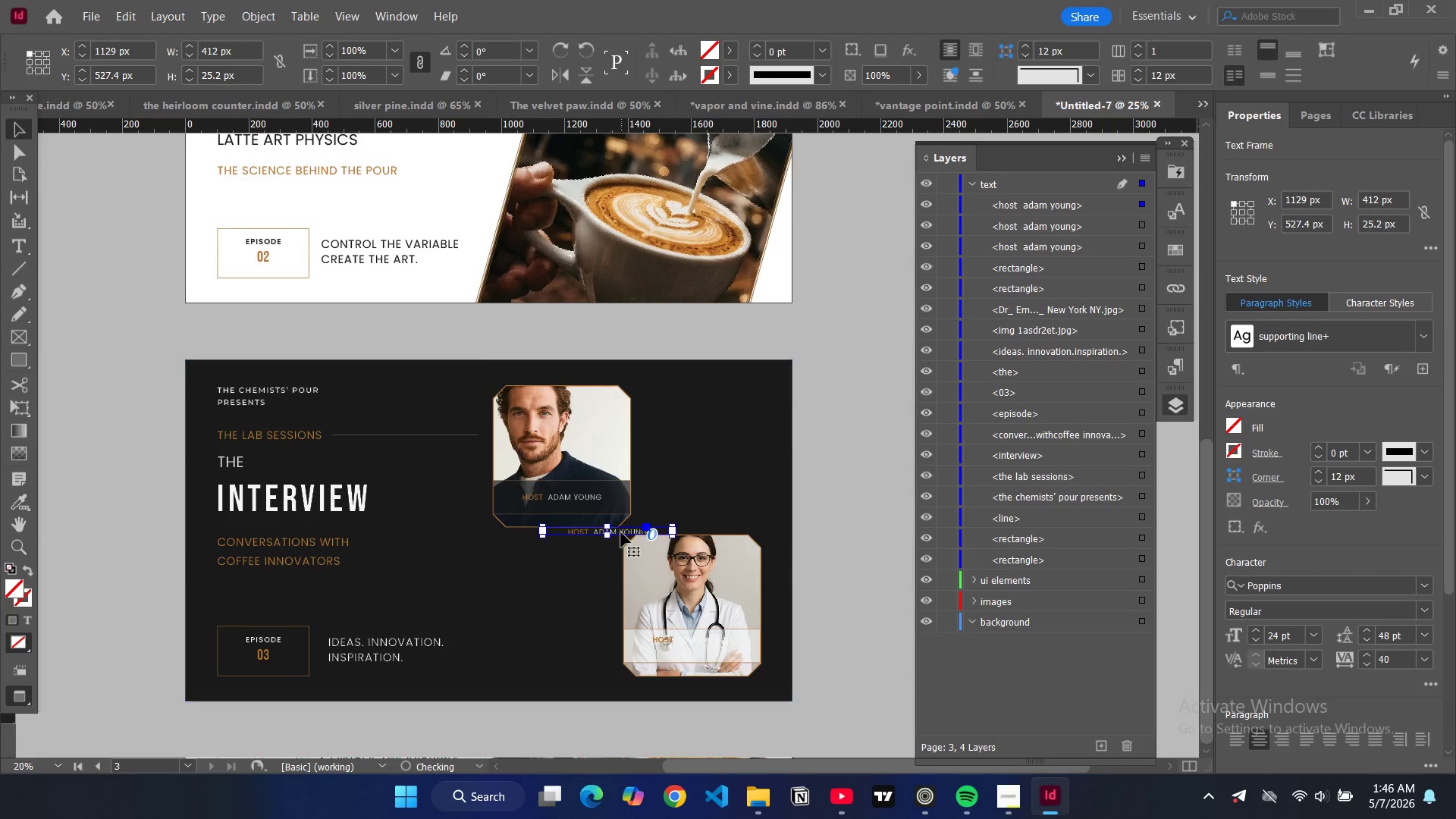 
left_click_drag(start_coordinate=[621, 530], to_coordinate=[707, 652])
 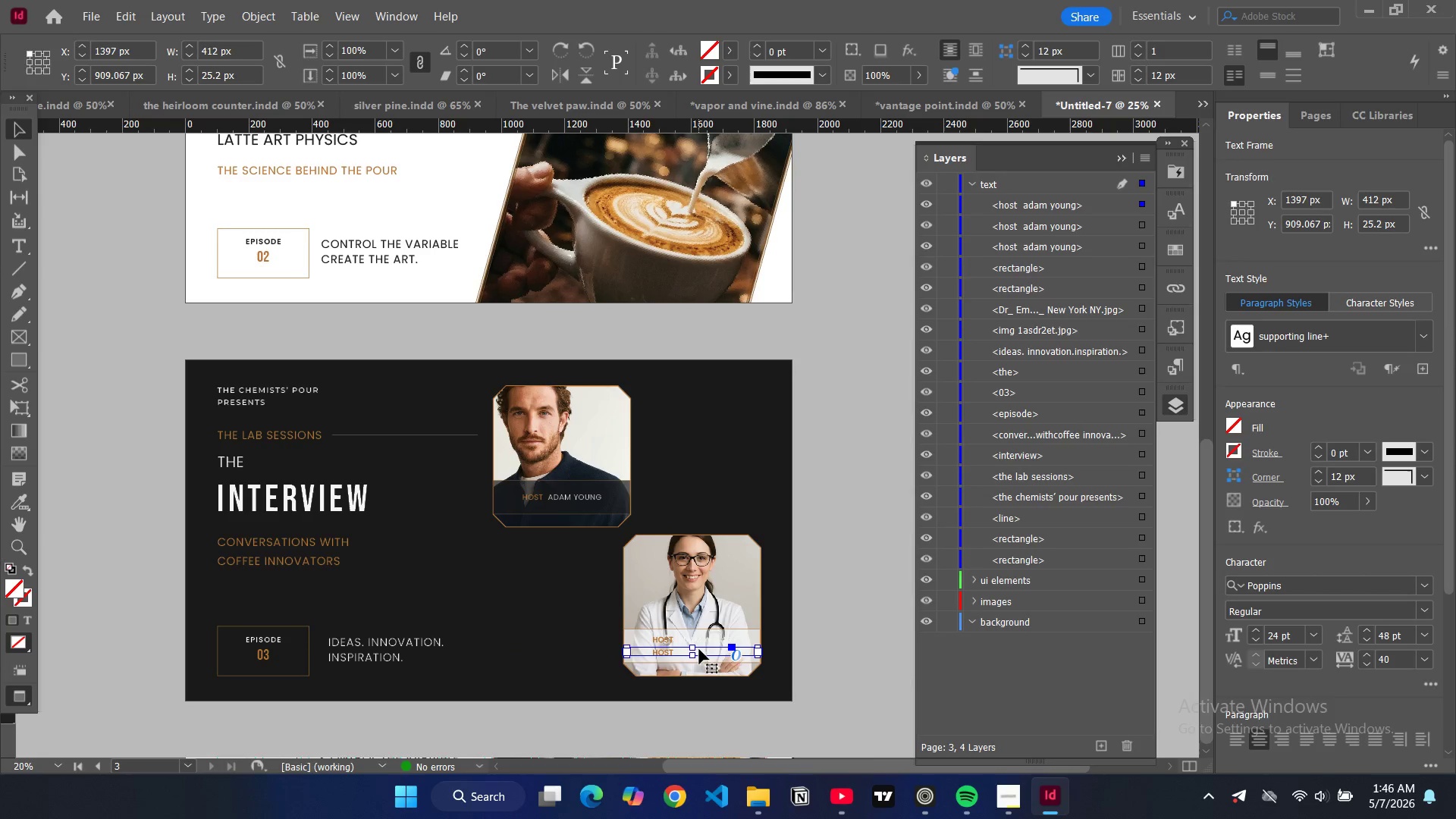 
double_click([699, 649])
 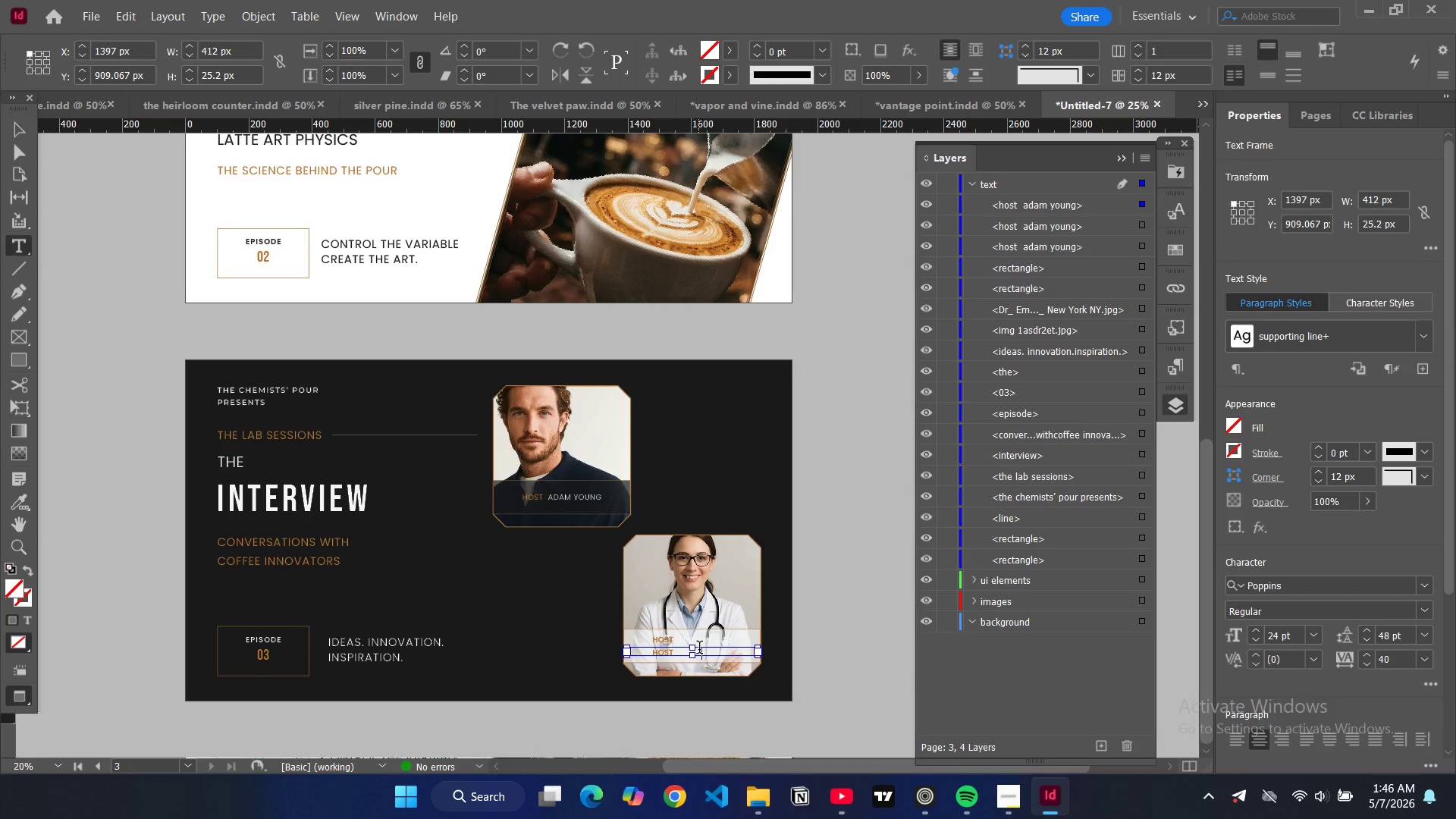 
key(Control+A)
 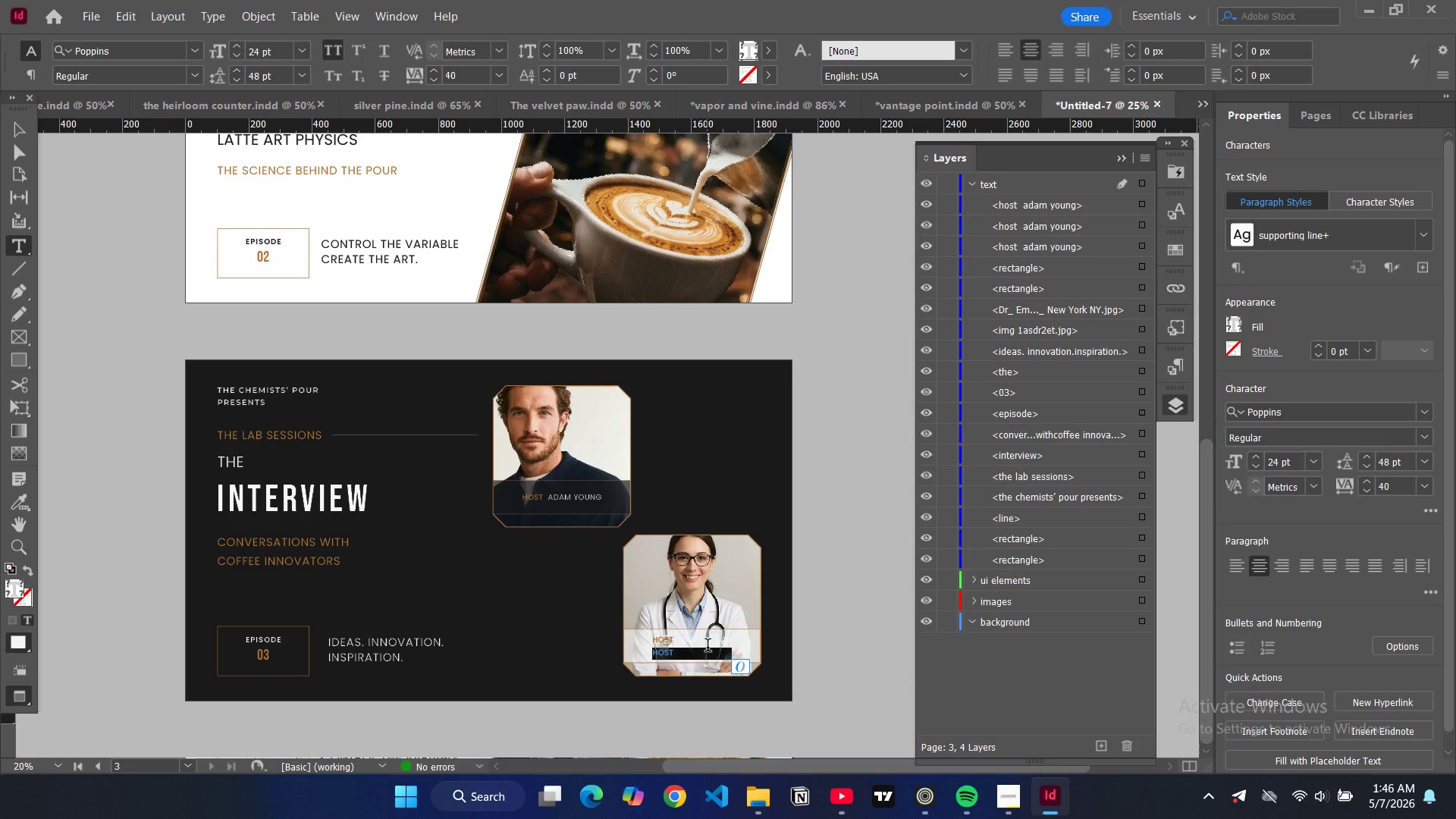 
type(food scientist)
 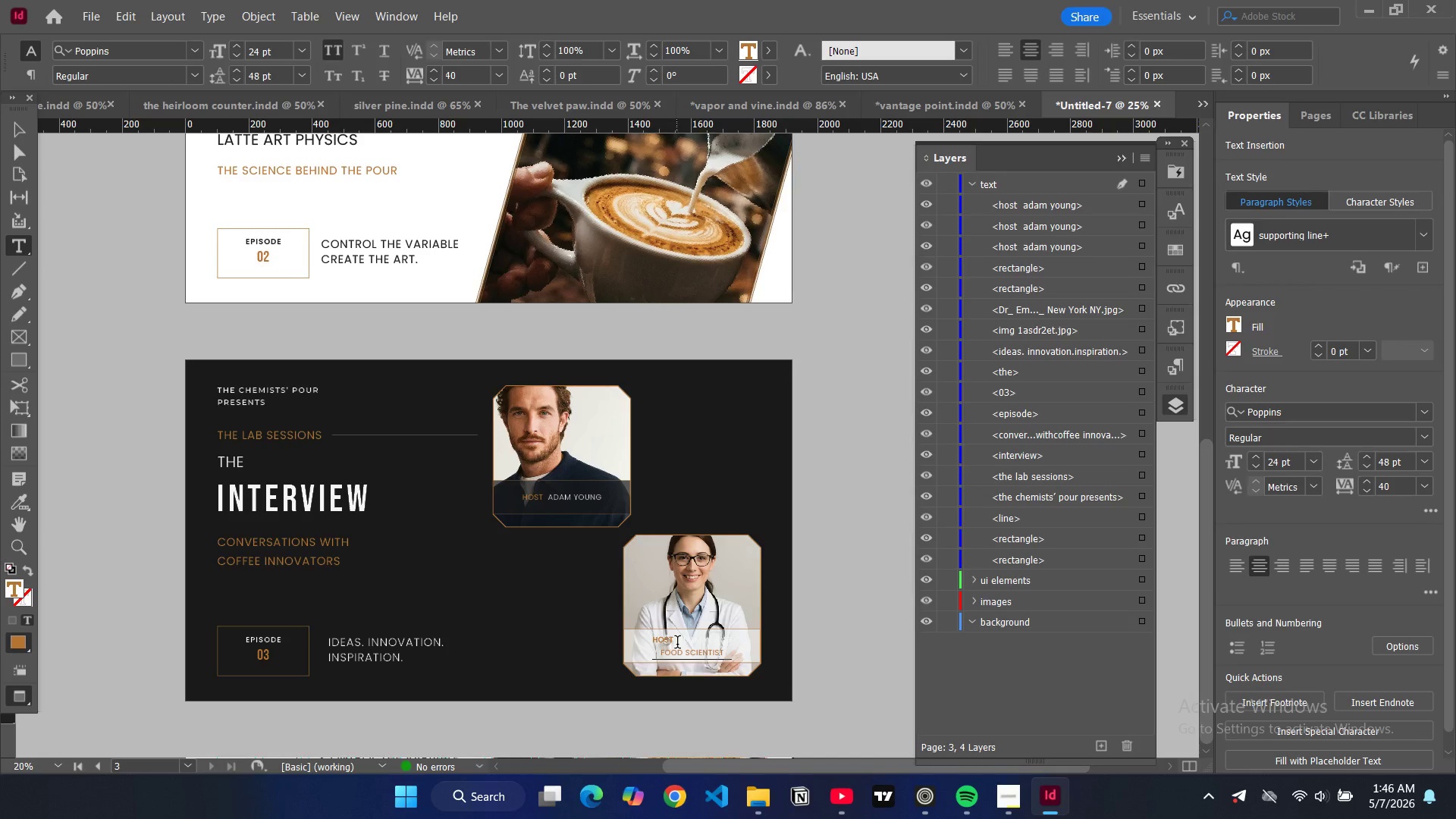 
double_click([660, 641])
 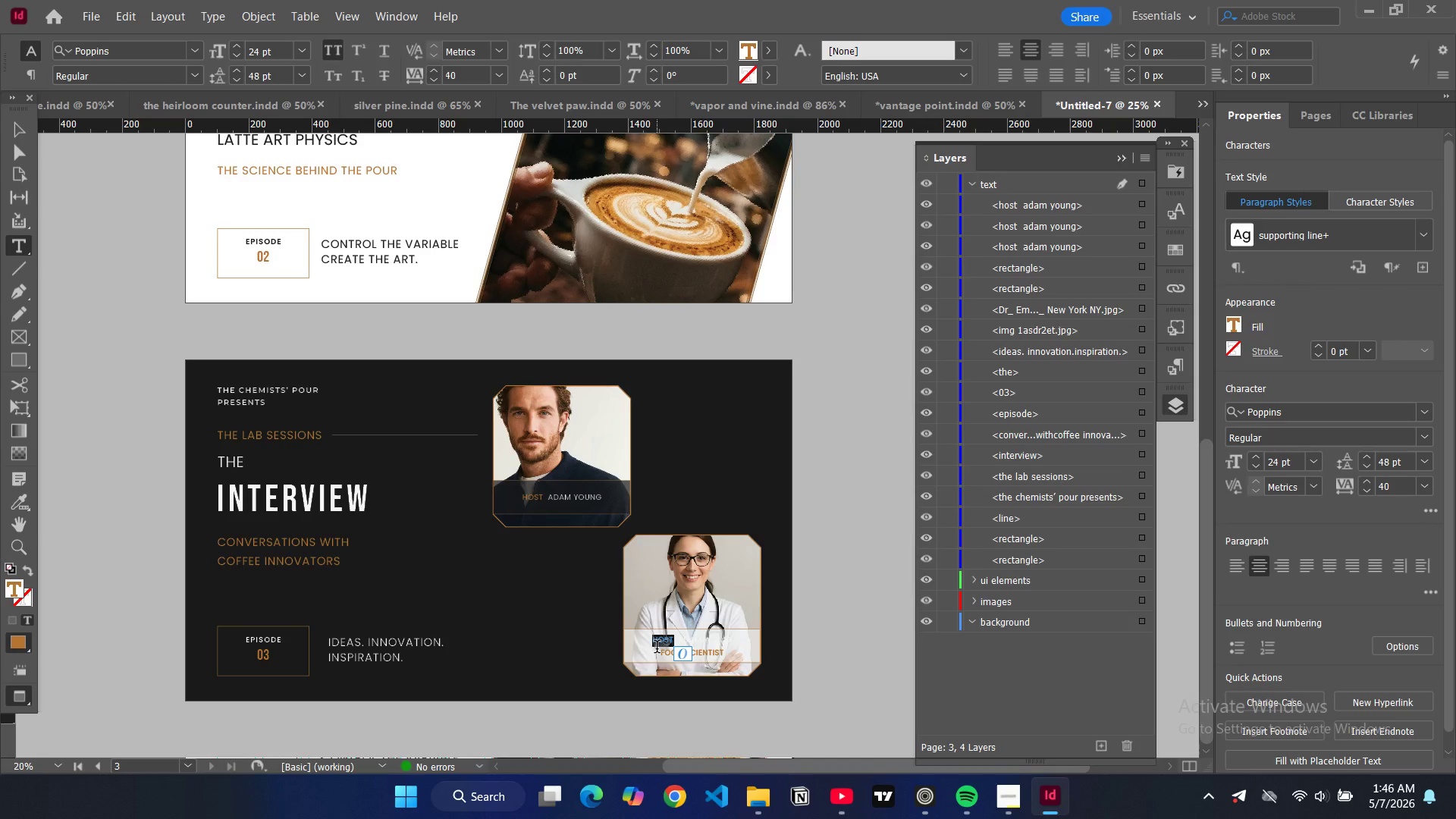 
type(guest)
 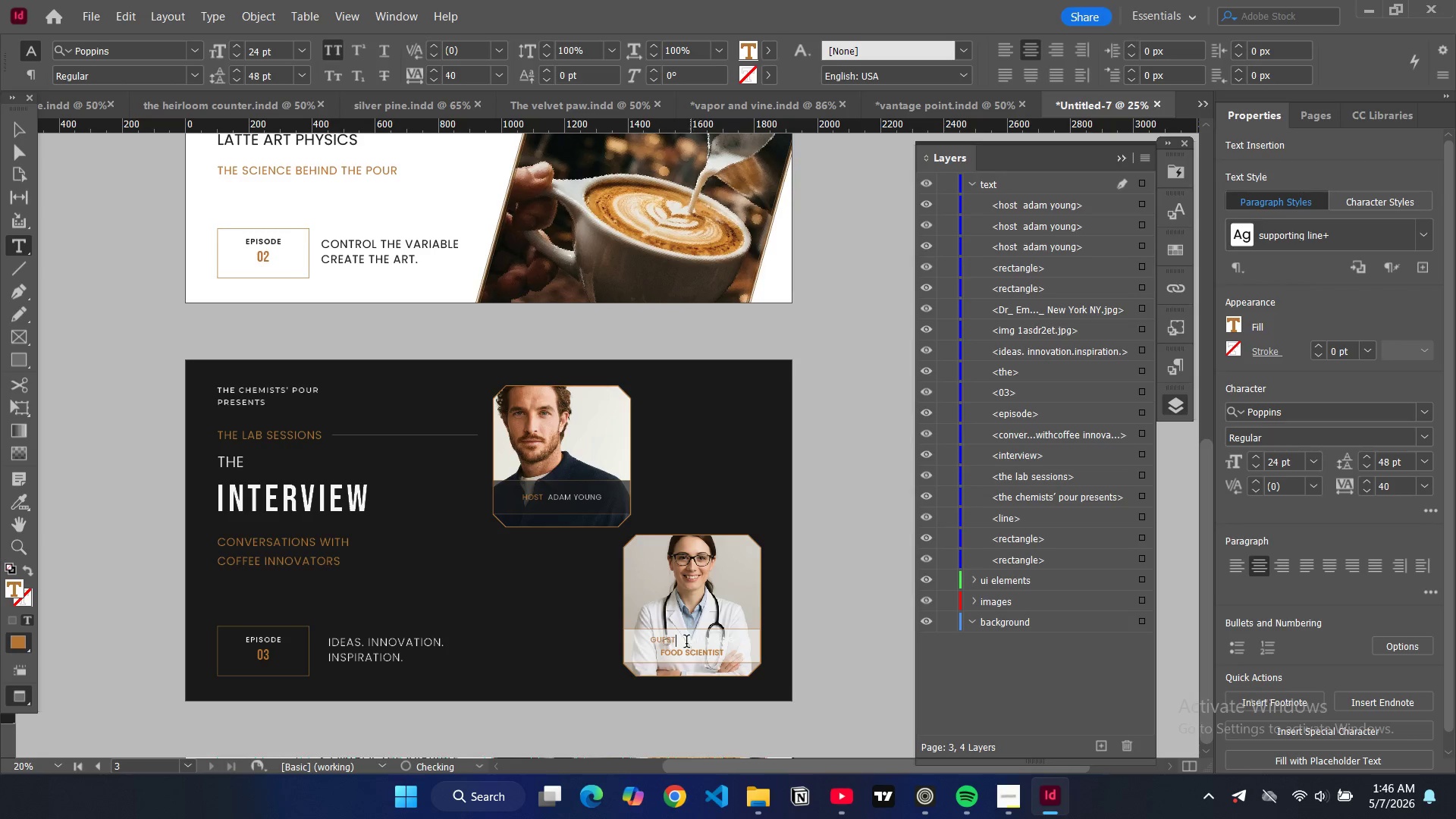 
left_click_drag(start_coordinate=[685, 642], to_coordinate=[767, 642])
 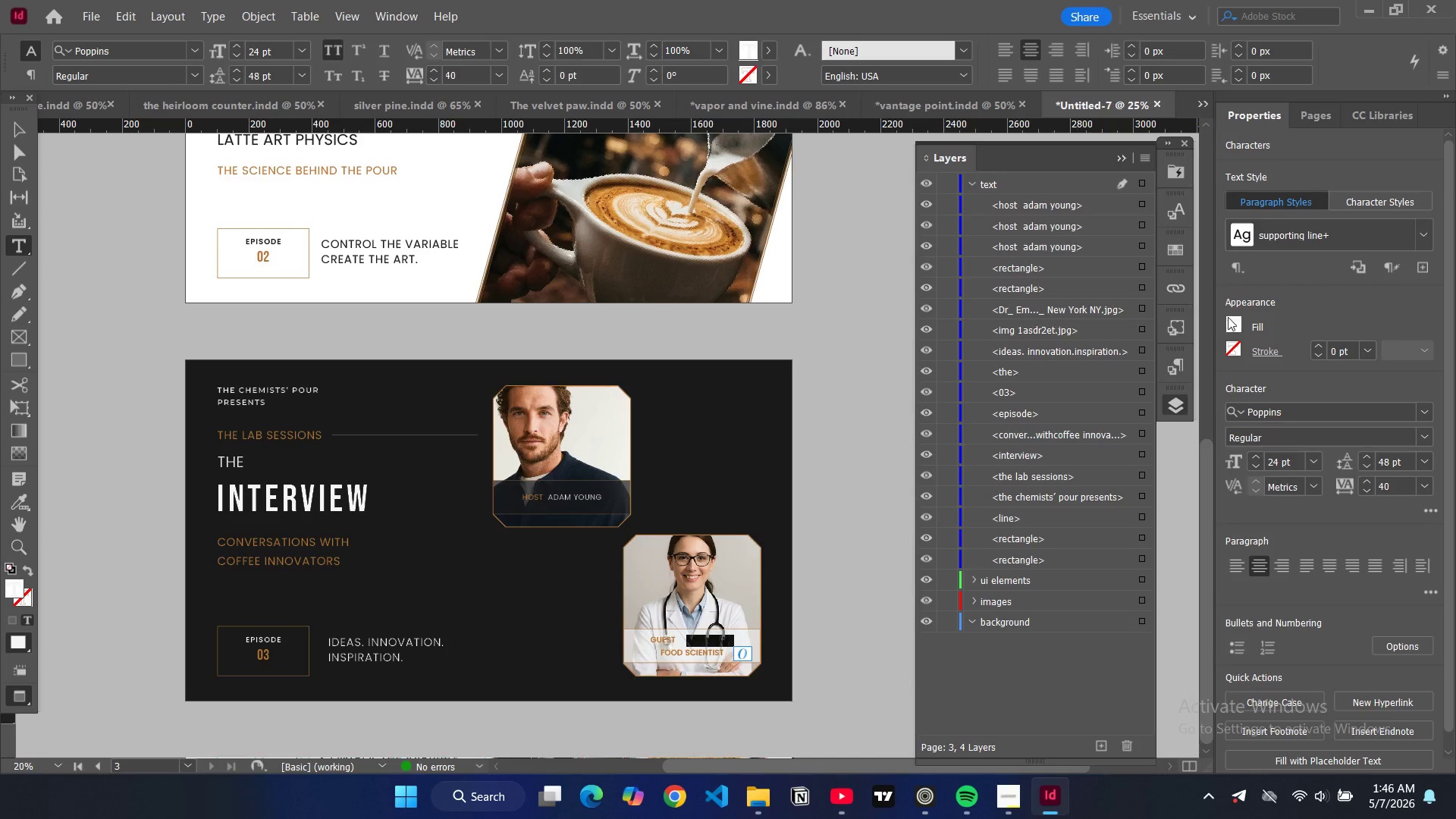 
left_click([1232, 320])
 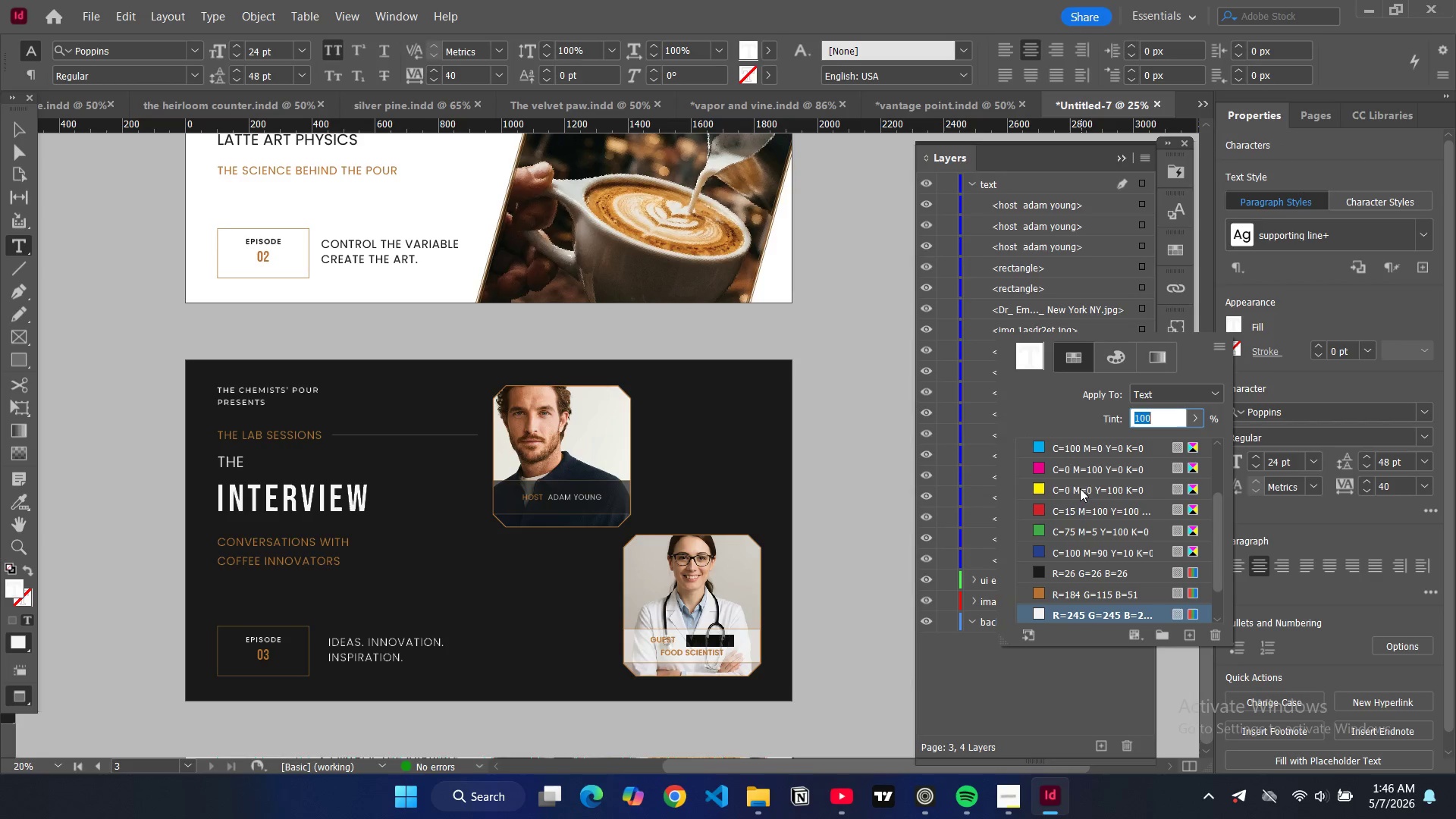 
left_click([1038, 570])
 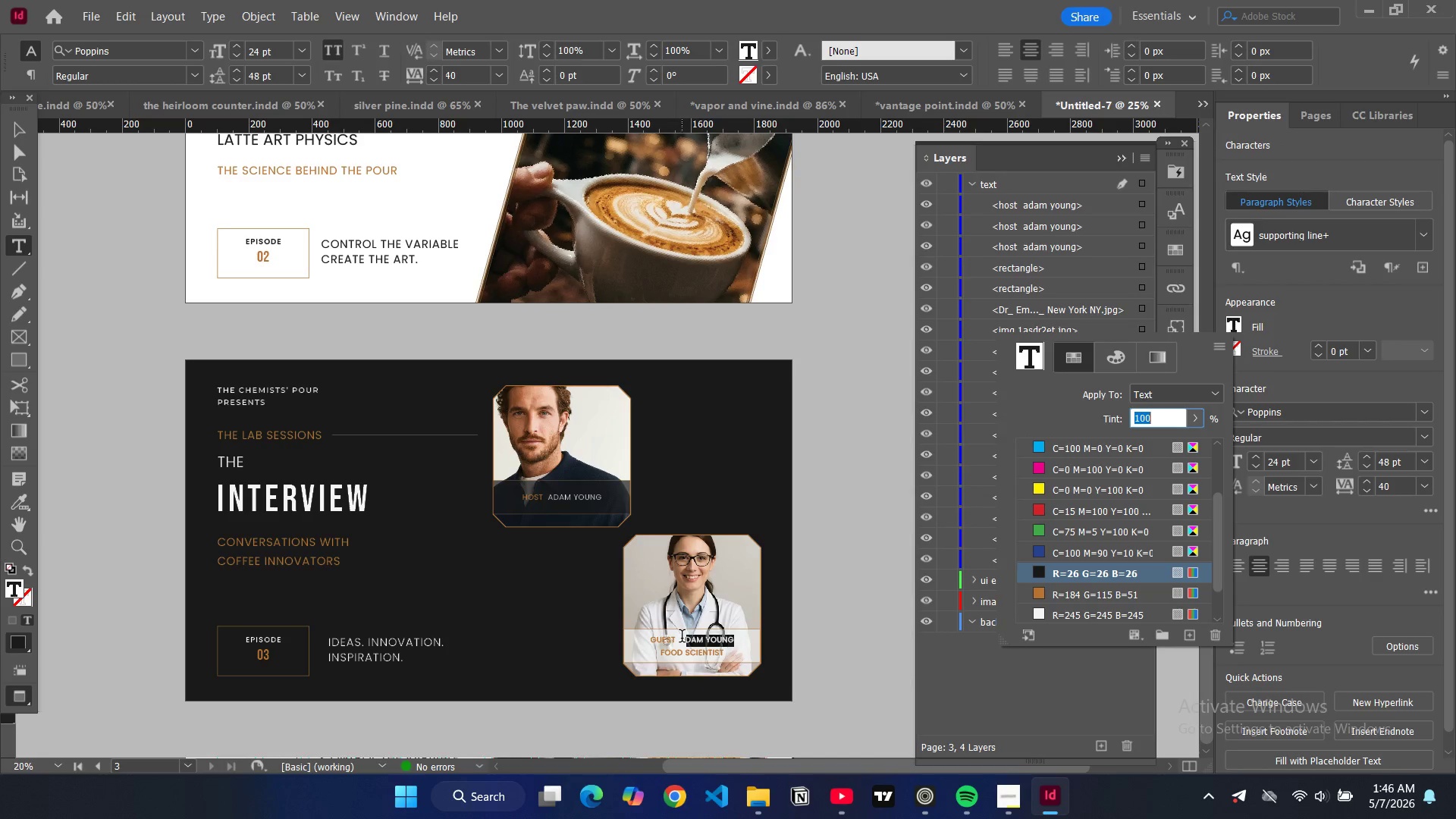 
left_click_drag(start_coordinate=[682, 642], to_coordinate=[711, 642])
 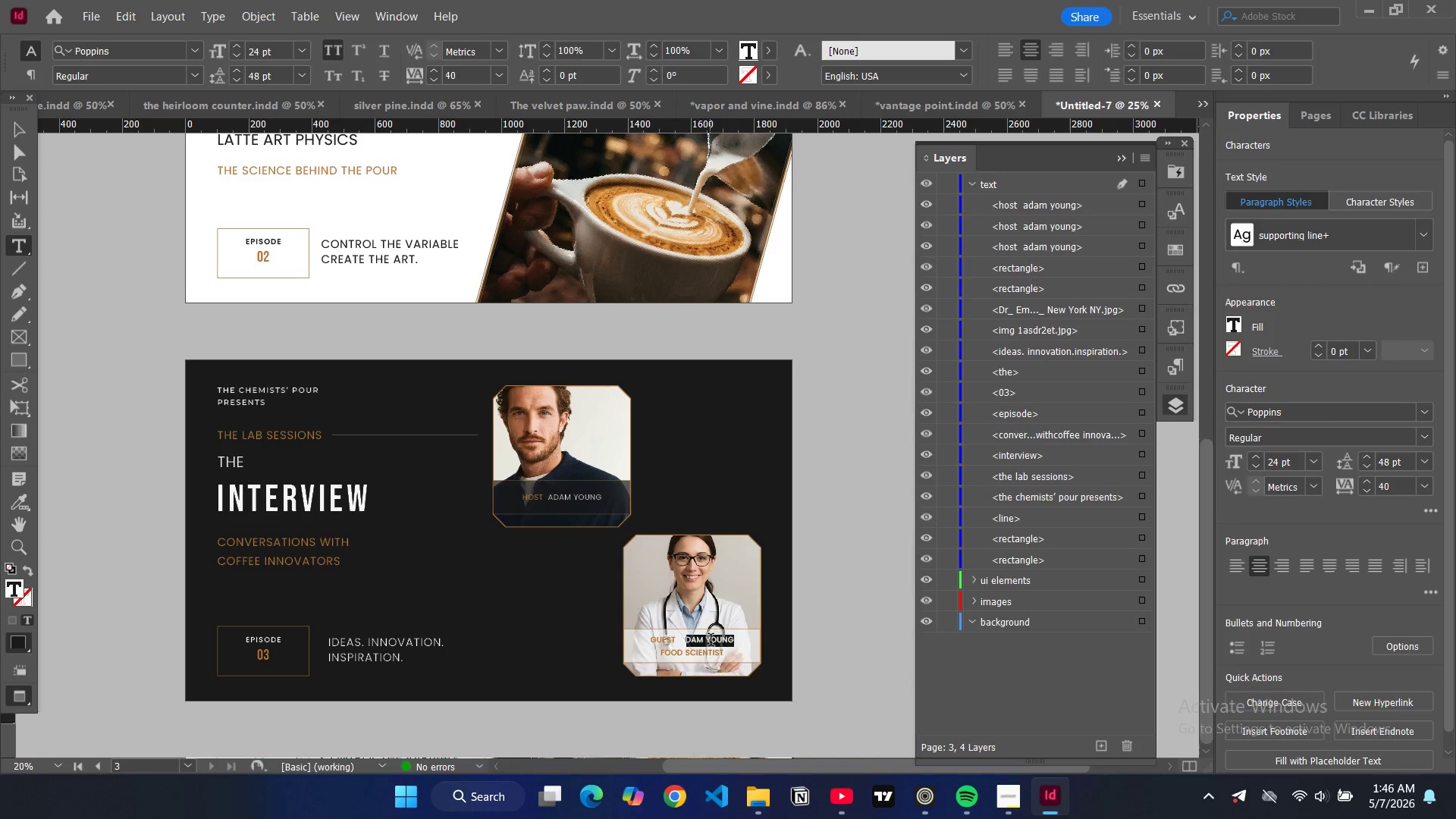 
left_click([711, 642])
 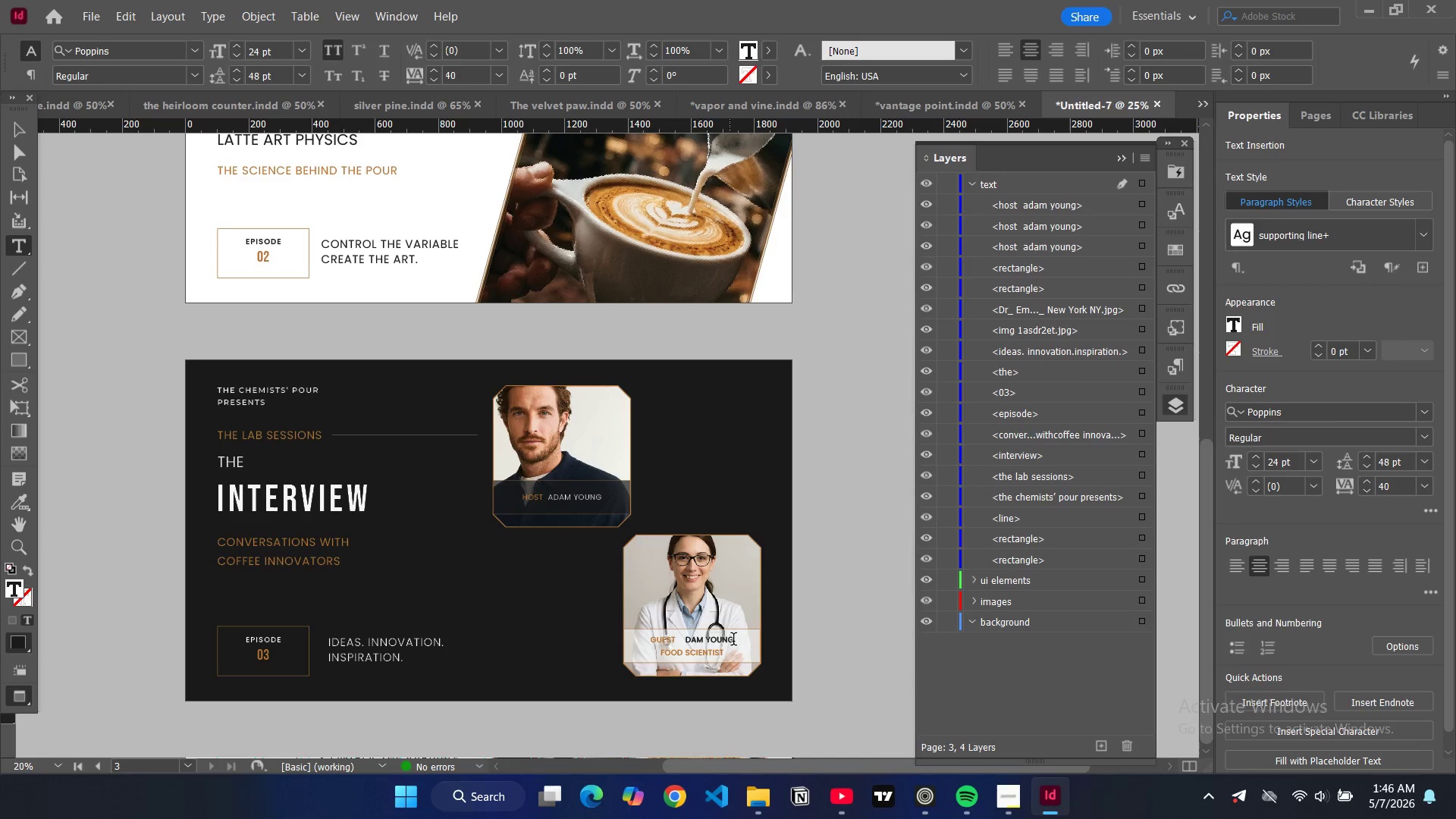 
left_click_drag(start_coordinate=[734, 641], to_coordinate=[678, 639])
 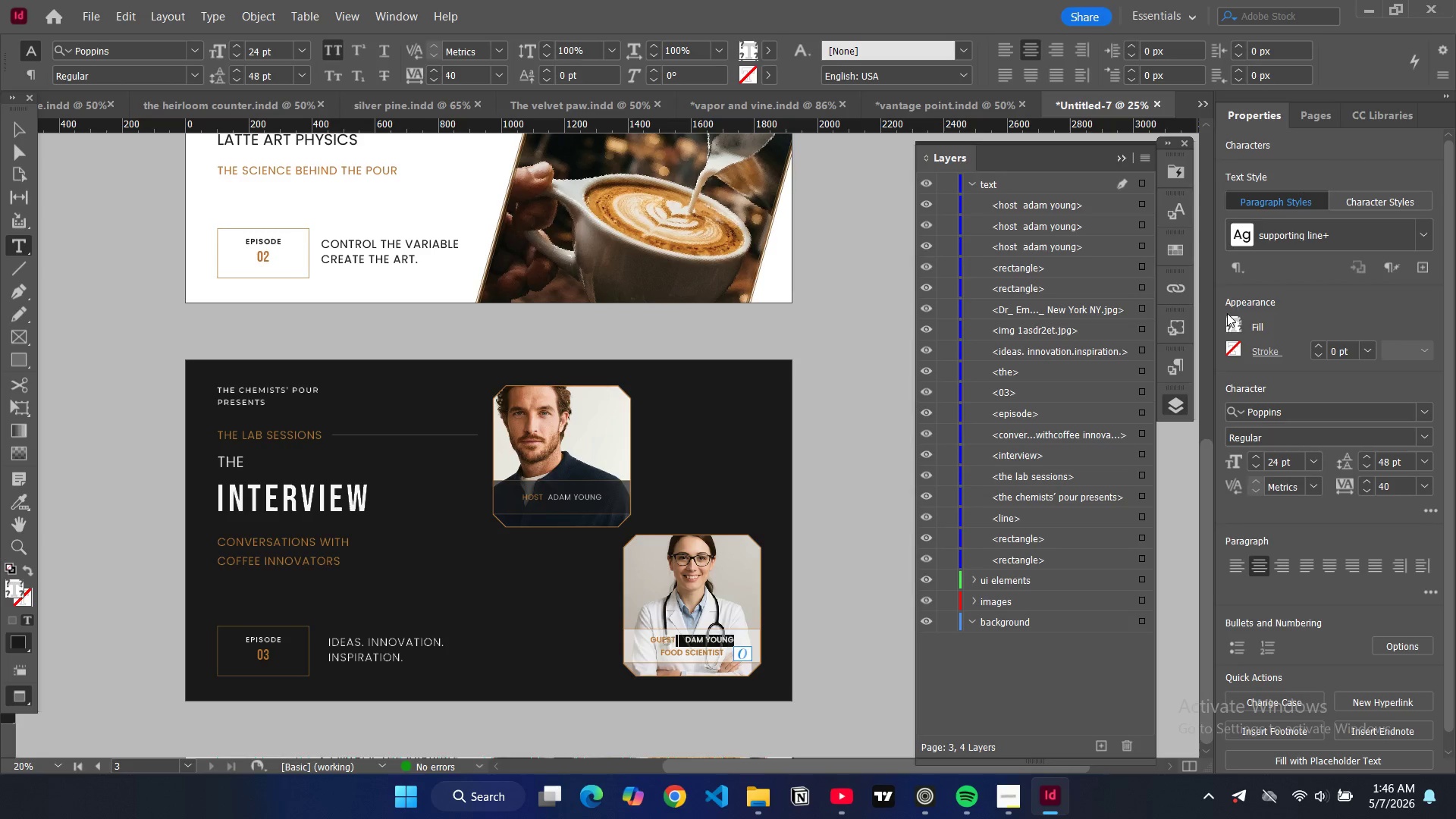 
left_click([1238, 326])
 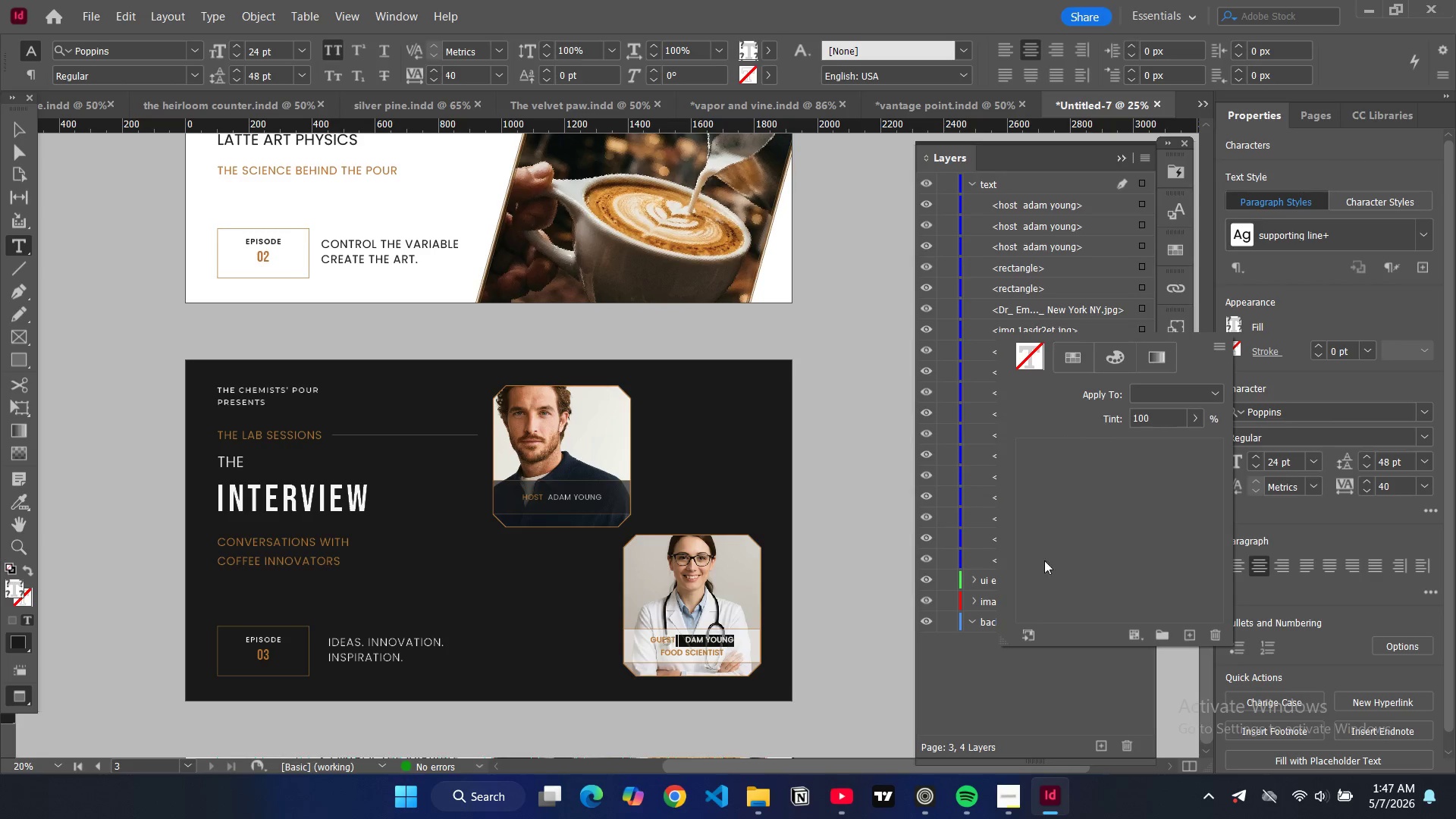 
scroll: coordinate [1047, 575], scroll_direction: down, amount: 5.0
 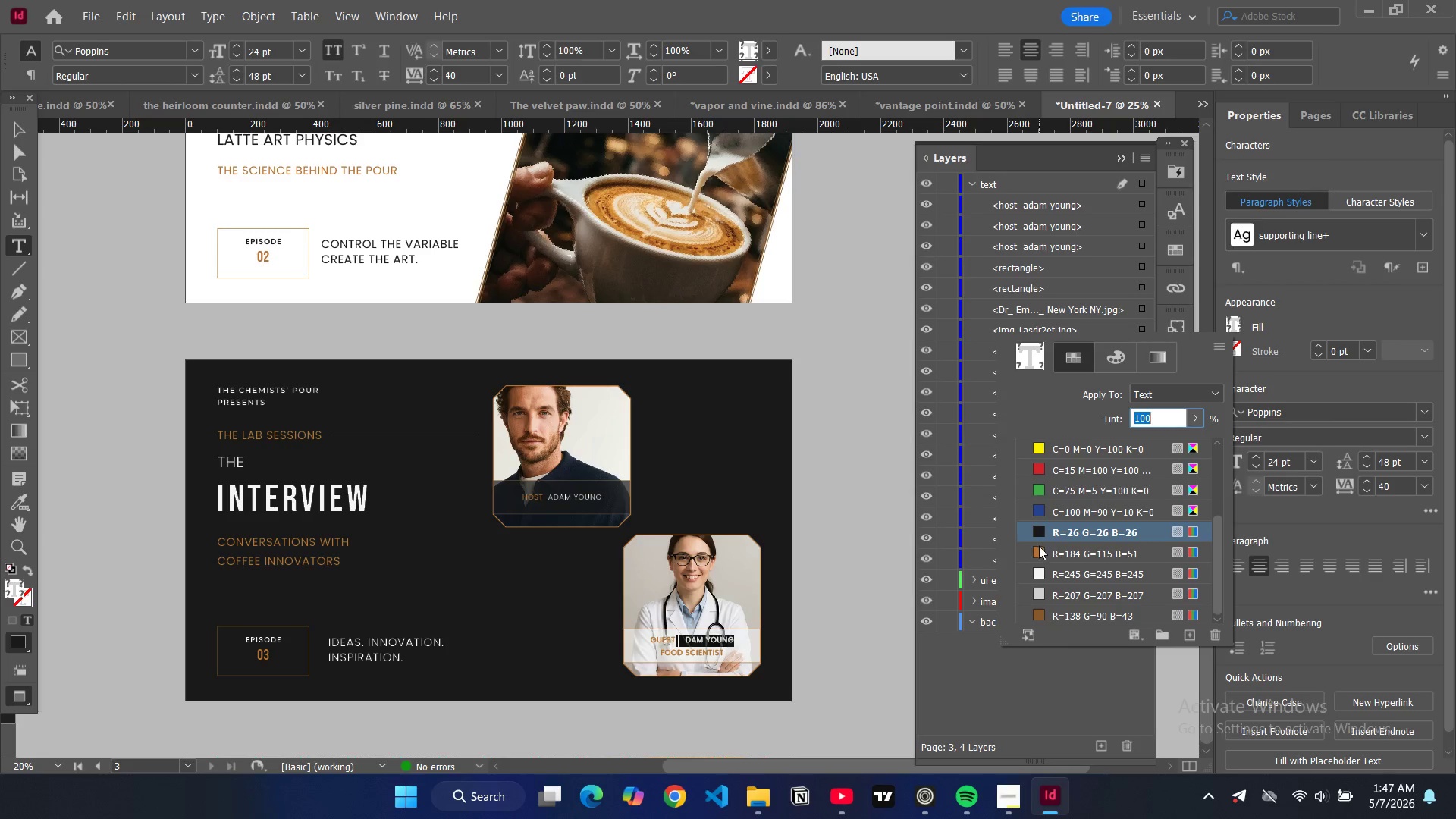 
left_click([1039, 530])
 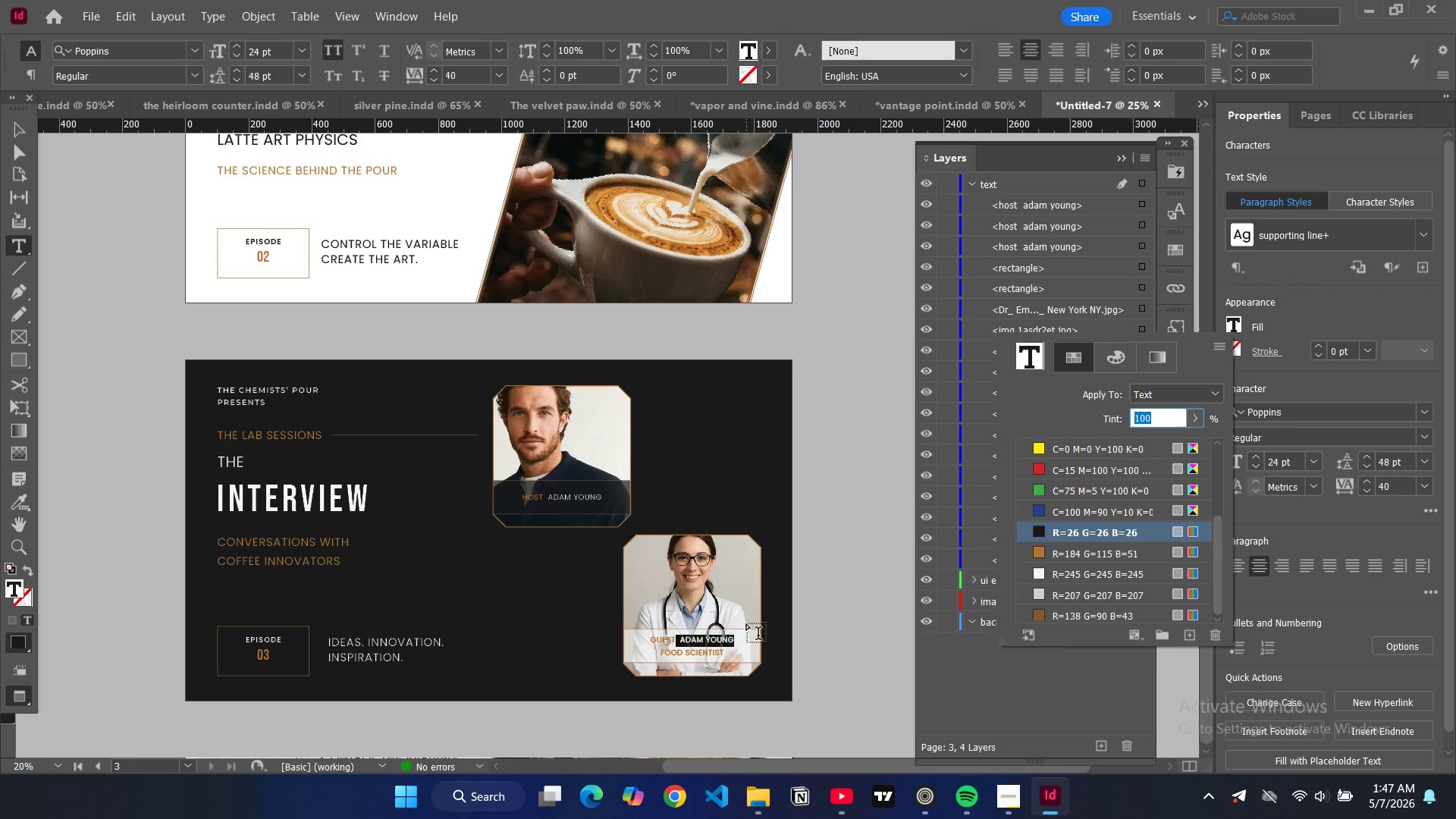 
key(D)
 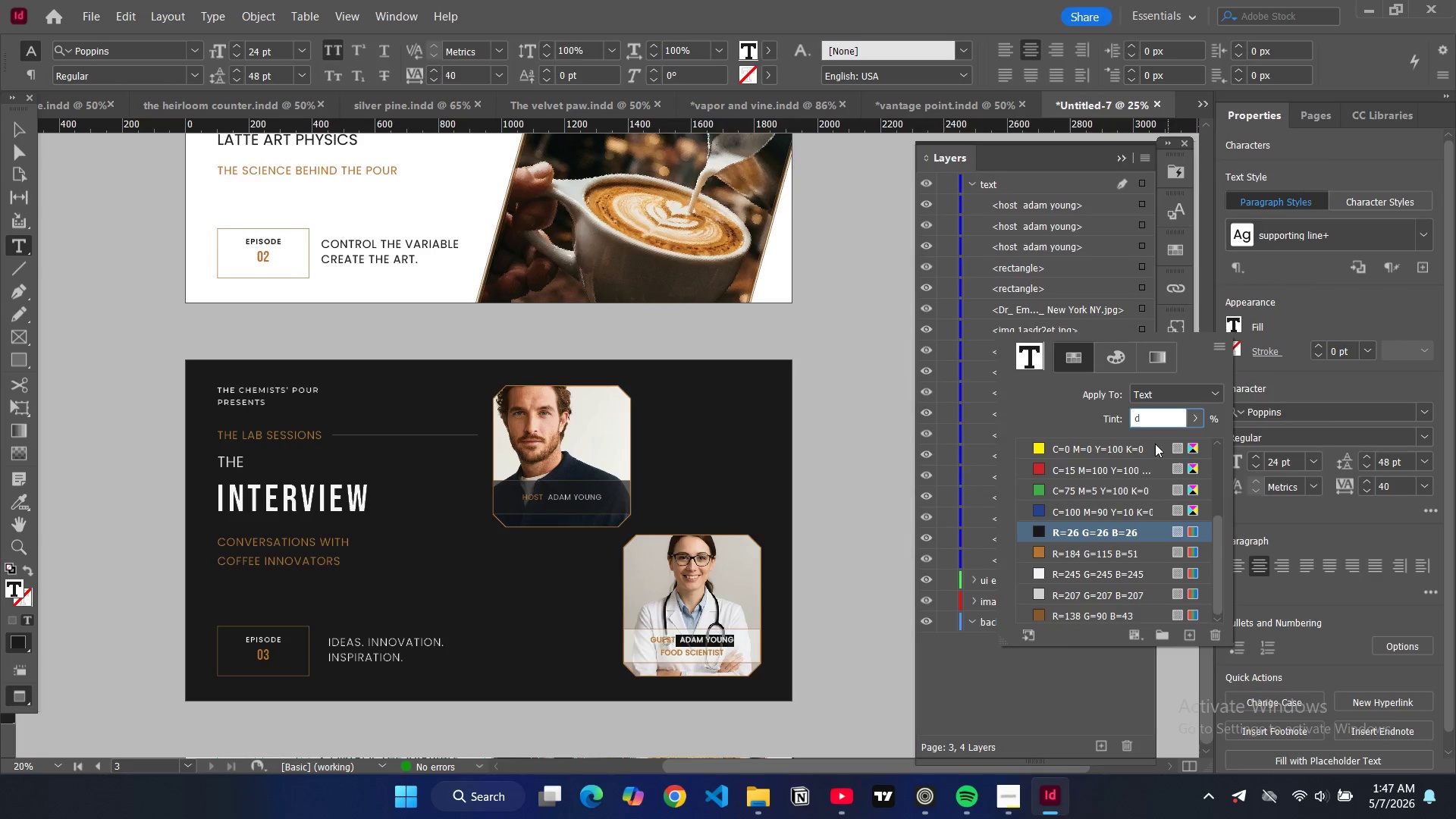 
key(Control+Z)
 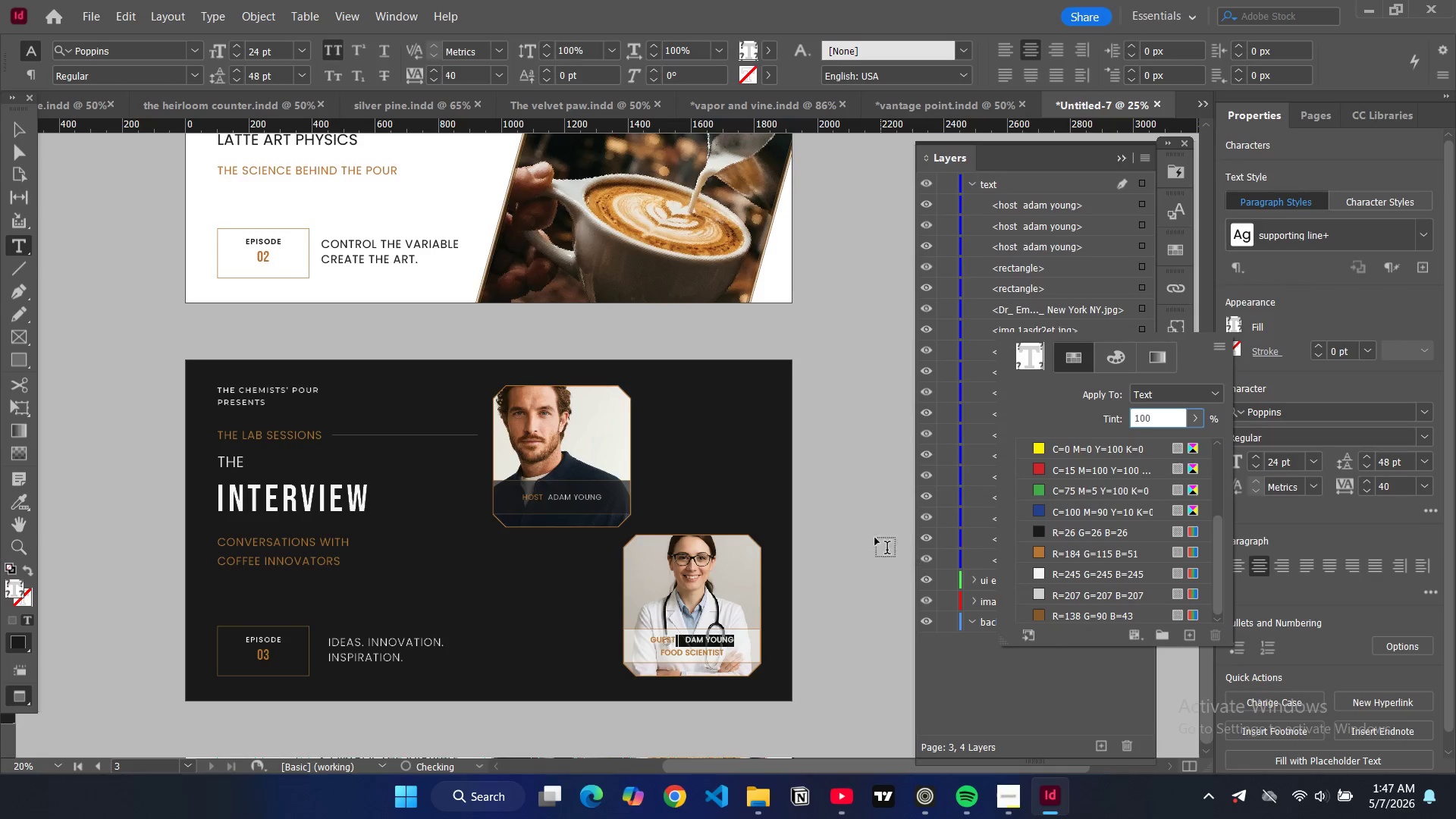 
left_click([865, 522])
 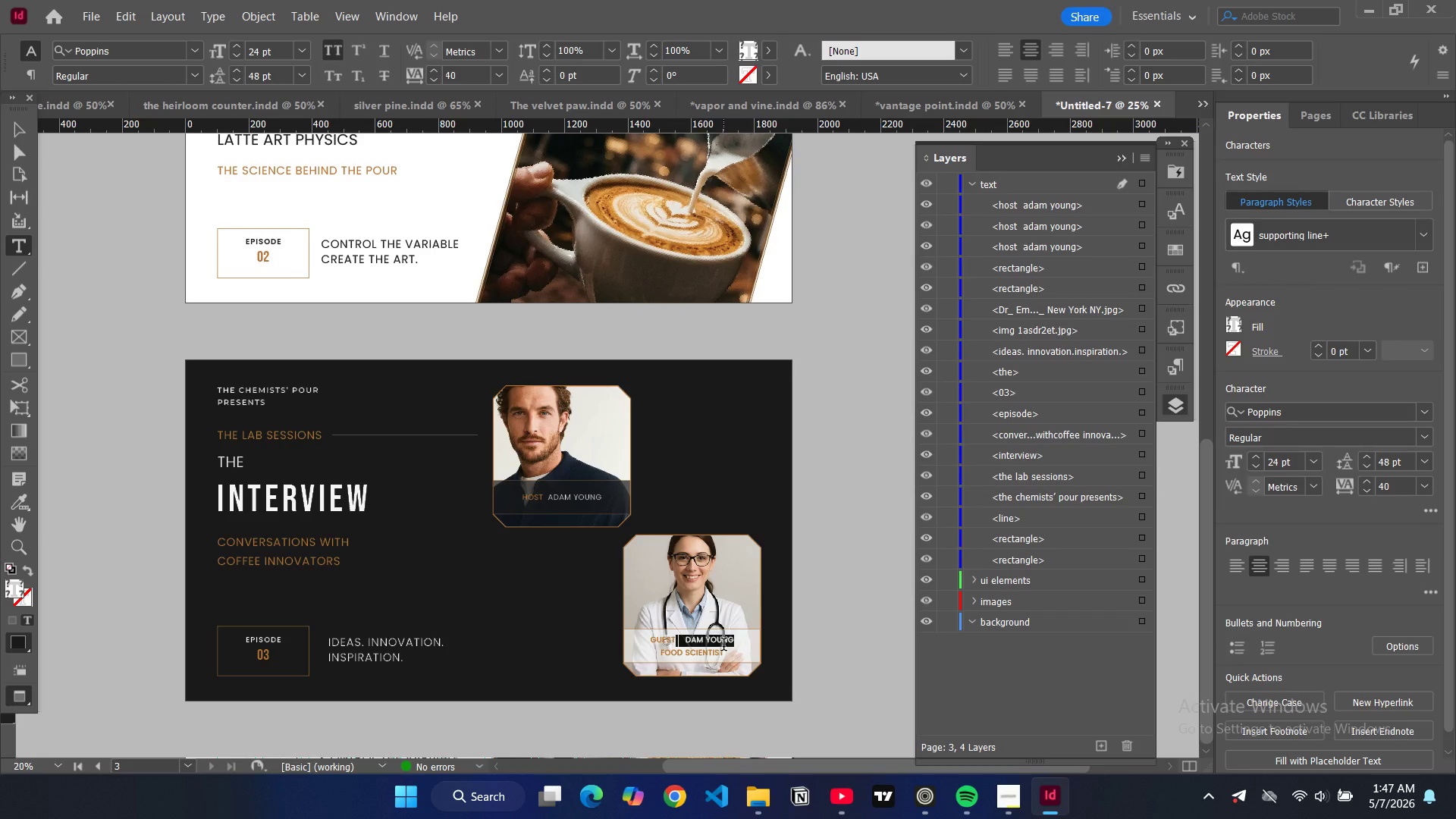 
type(d)
key(Backspace)
type( Dr. Lena Park)
 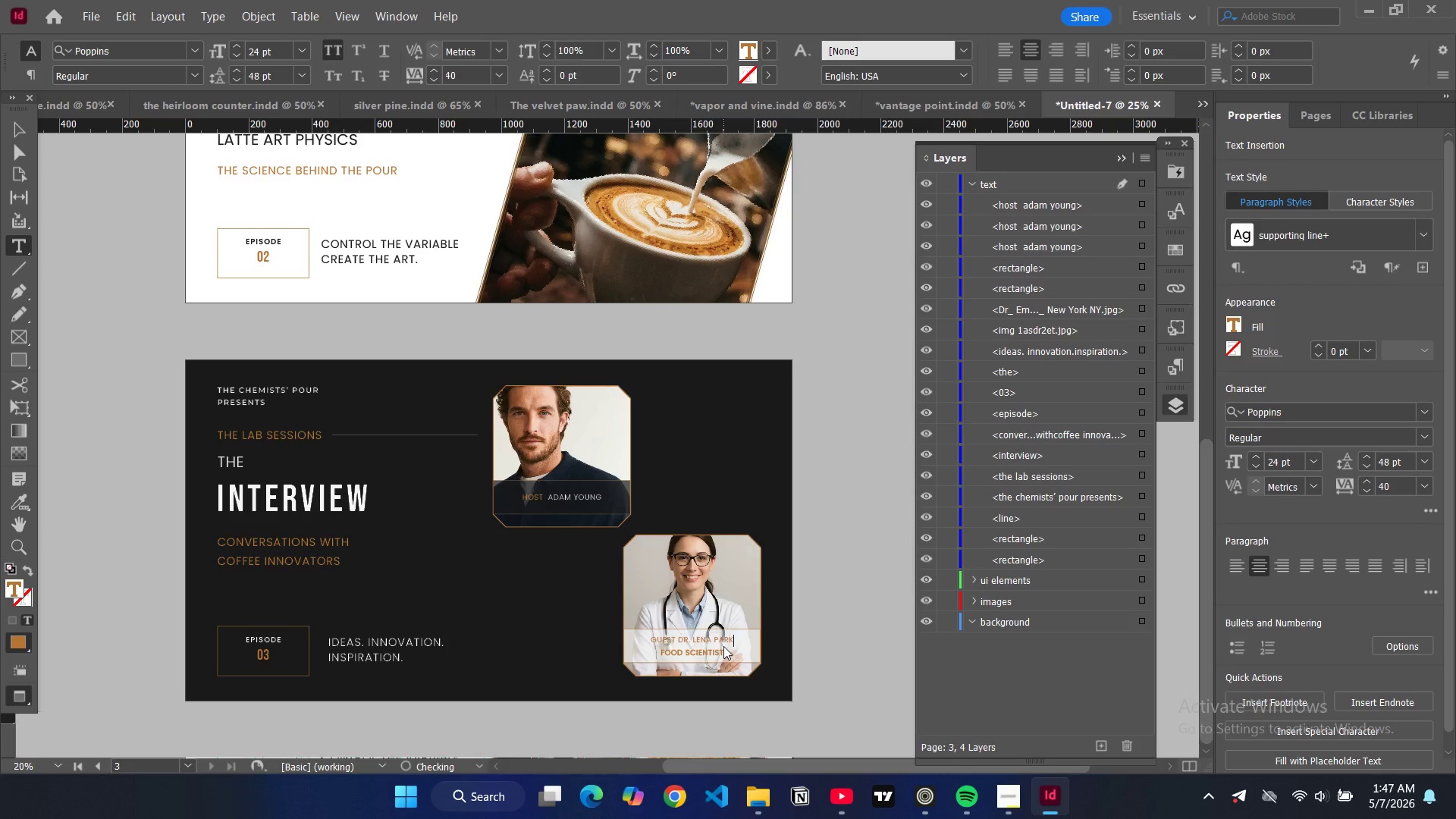 
left_click_drag(start_coordinate=[680, 643], to_coordinate=[739, 642])
 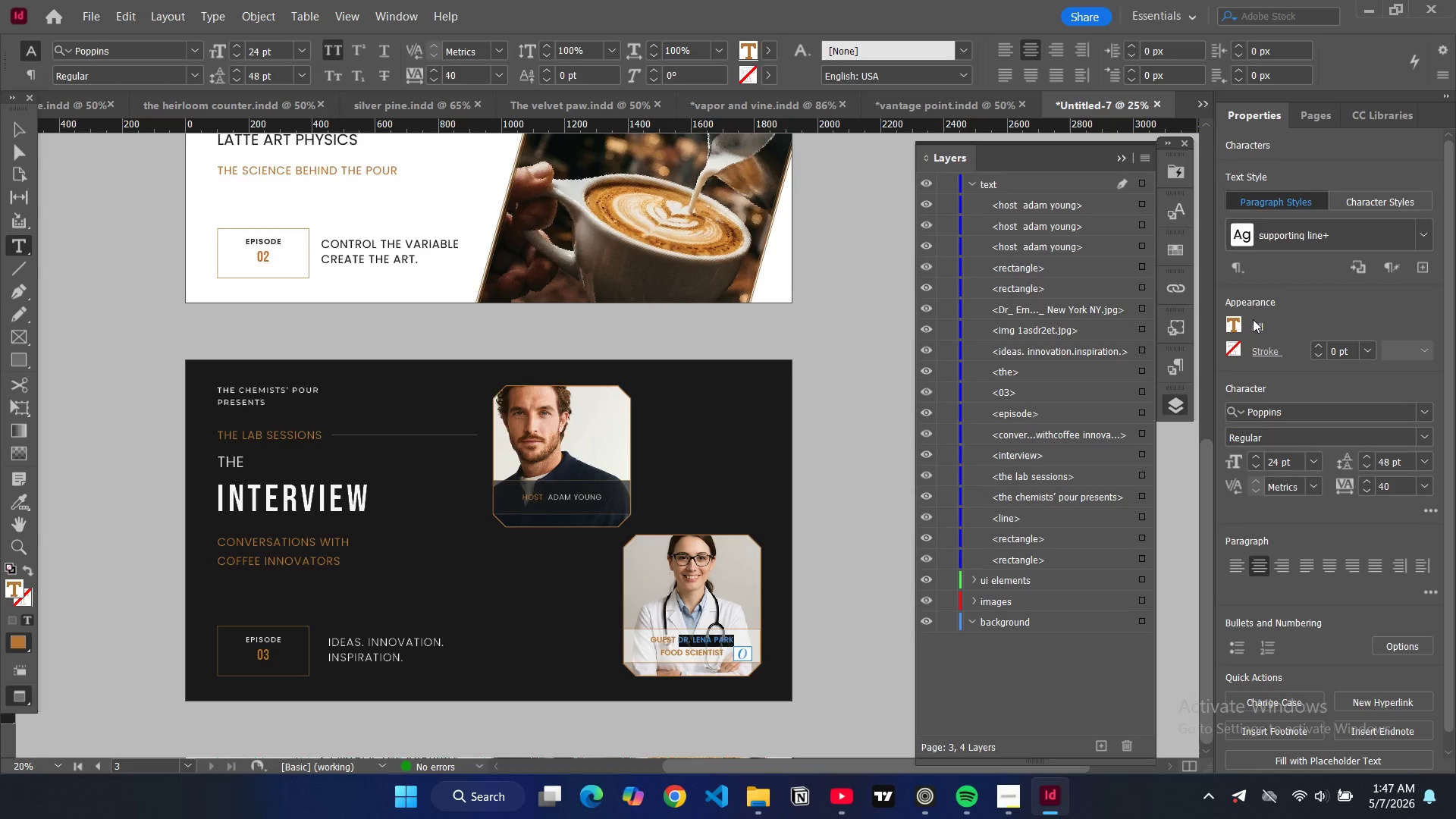 
left_click([1240, 325])
 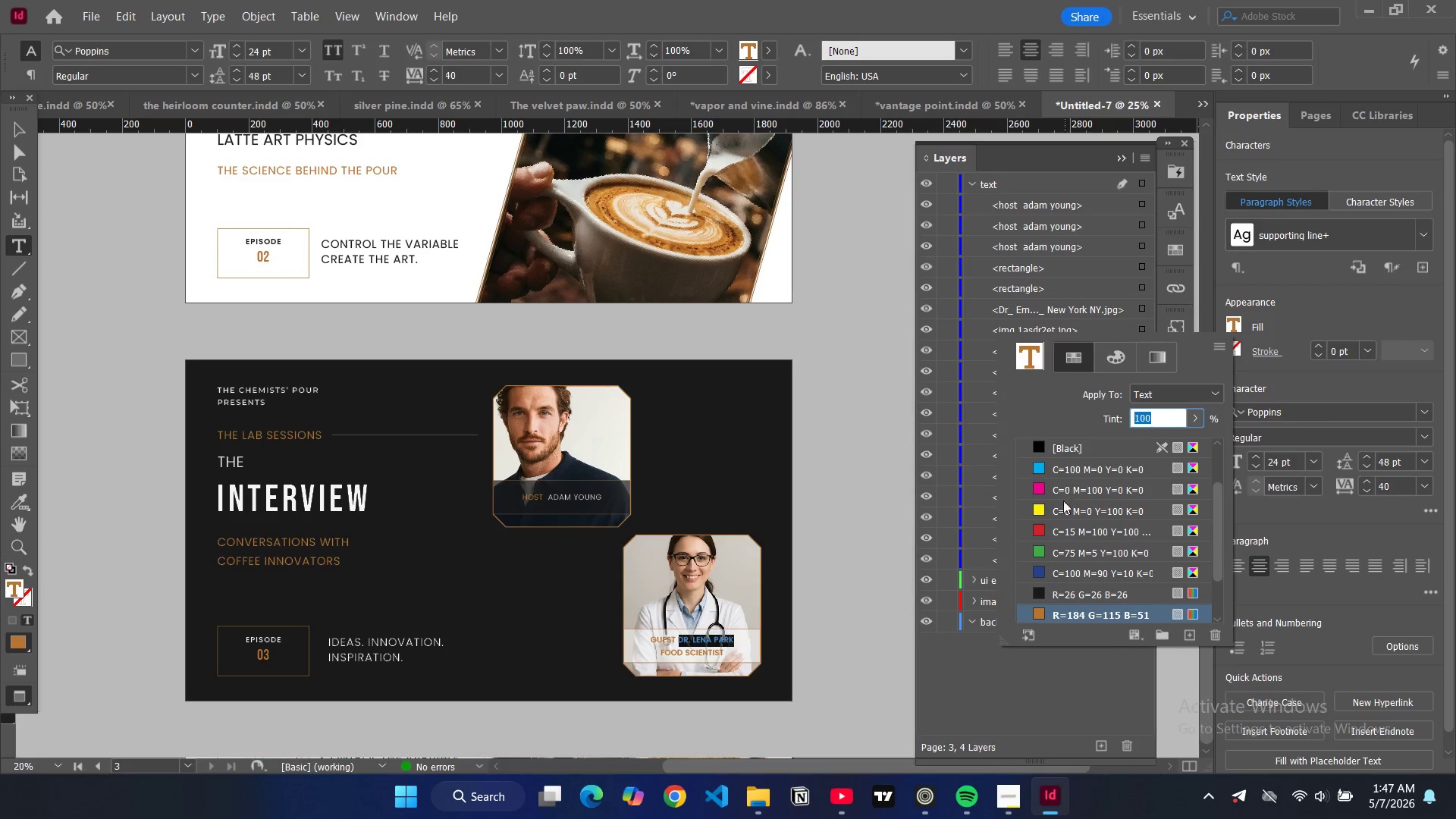 
left_click([1038, 595])
 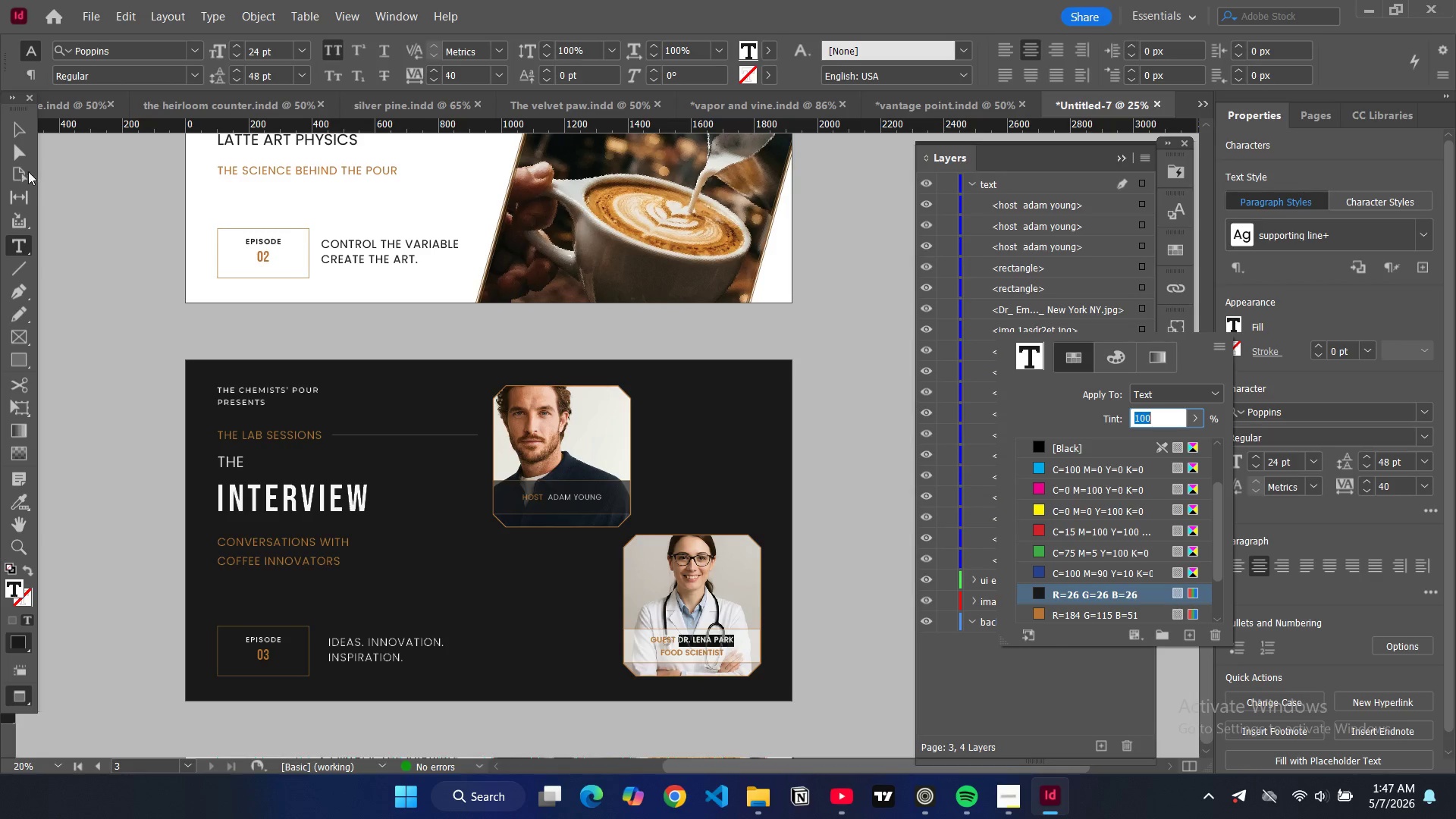 
left_click([18, 129])
 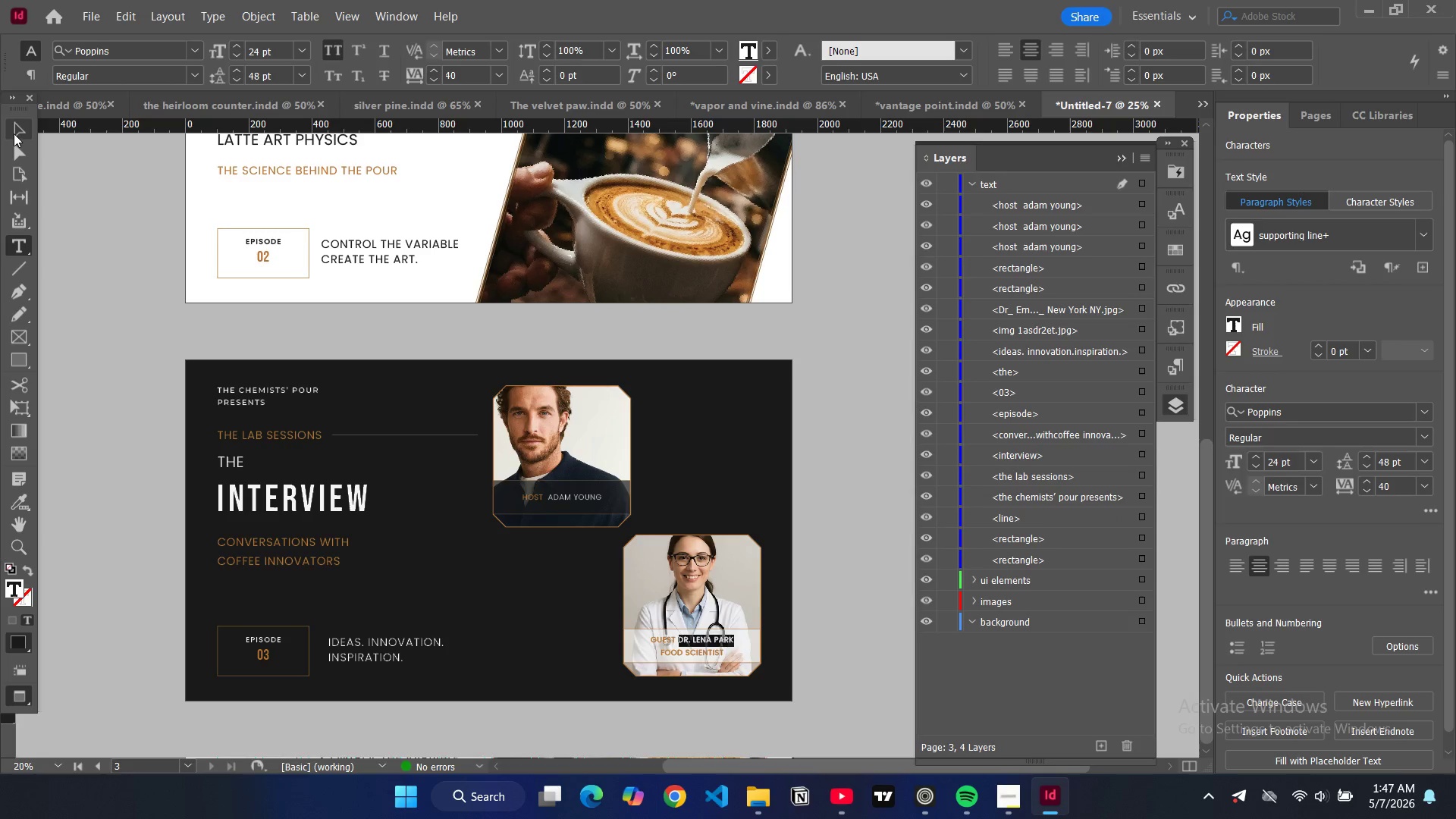 
left_click([14, 133])
 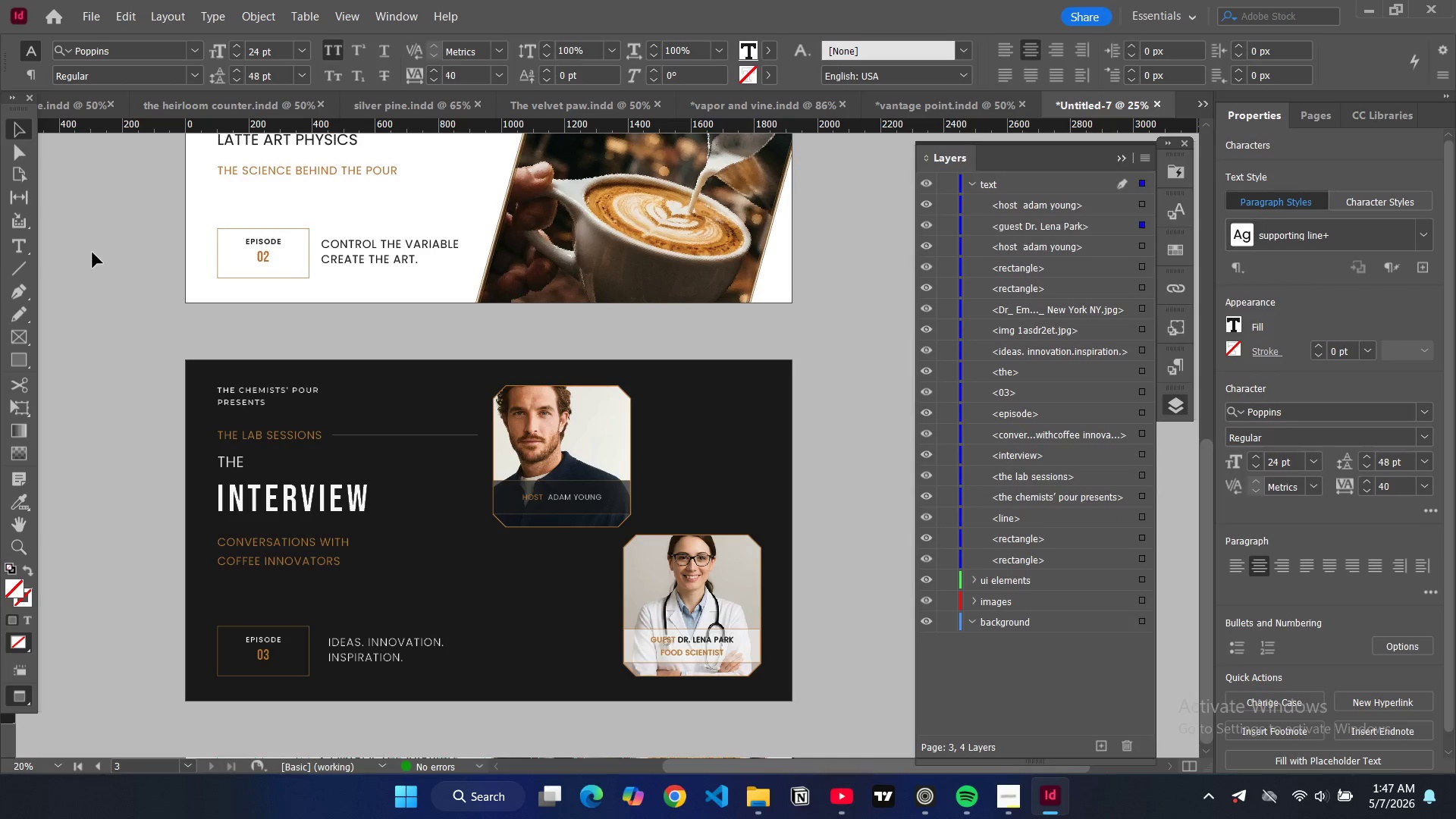 
left_click([93, 253])
 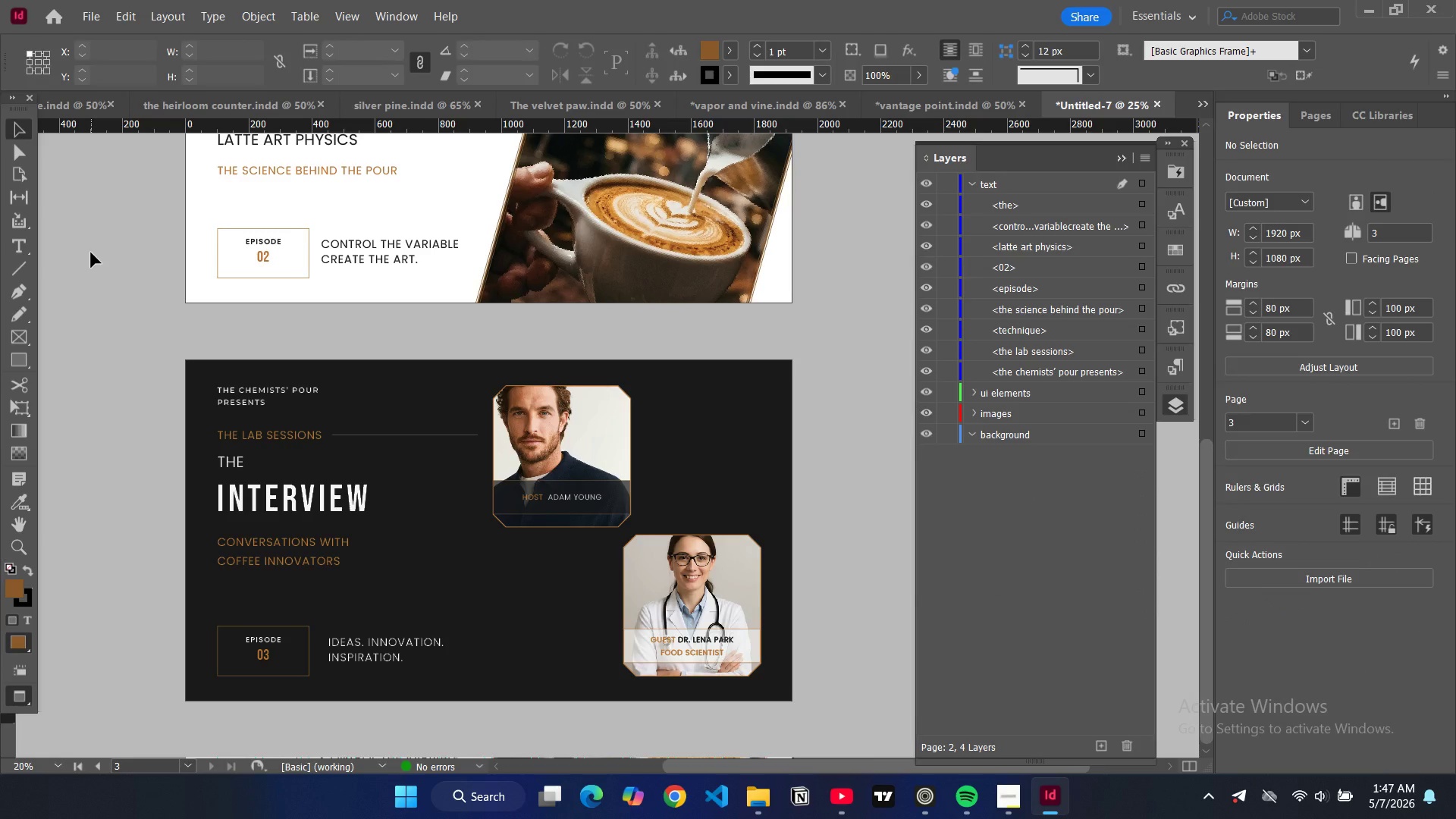 
scroll: coordinate [91, 253], scroll_direction: up, amount: 12.0
 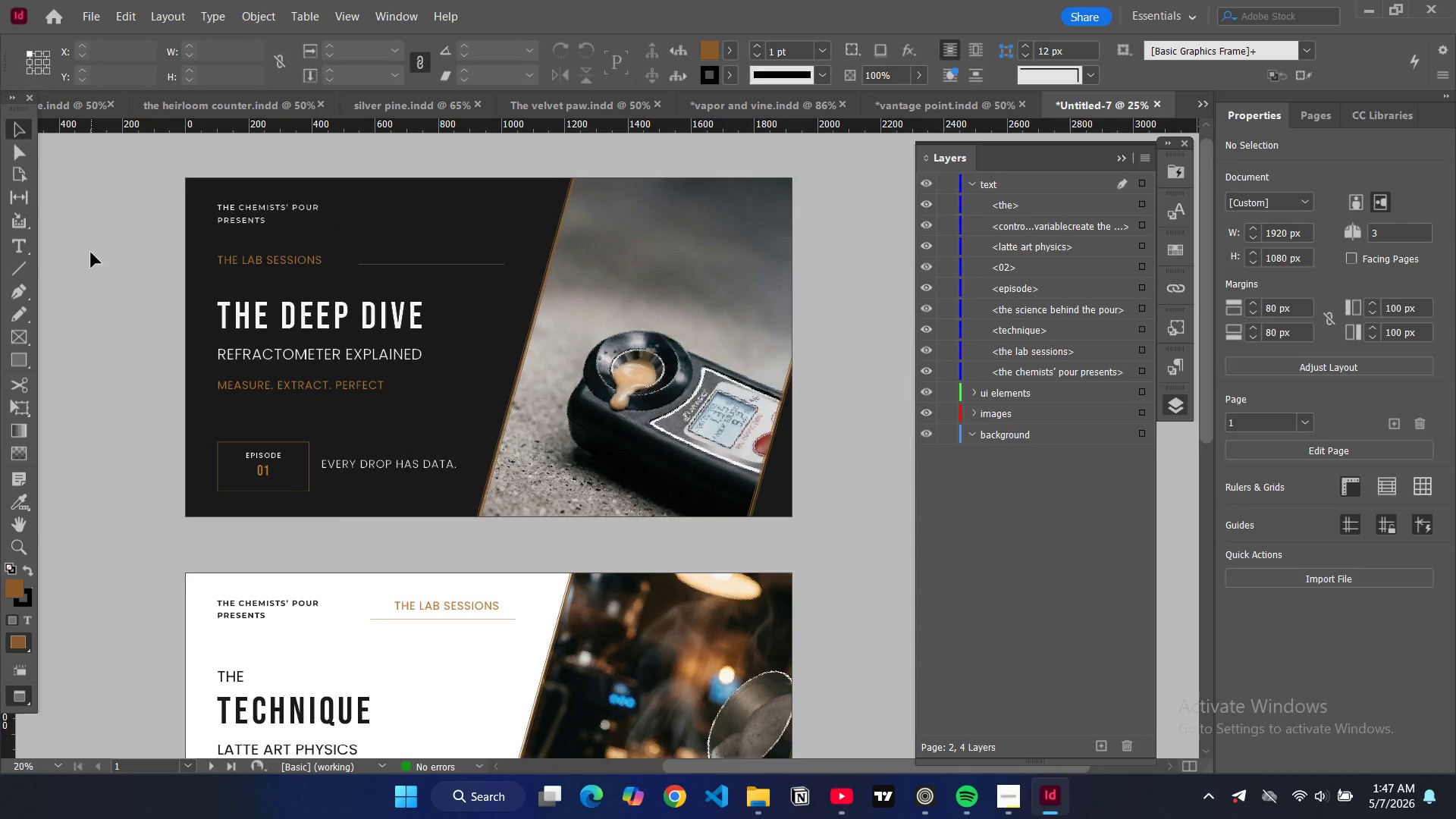 
scroll: coordinate [91, 253], scroll_direction: down, amount: 14.0
 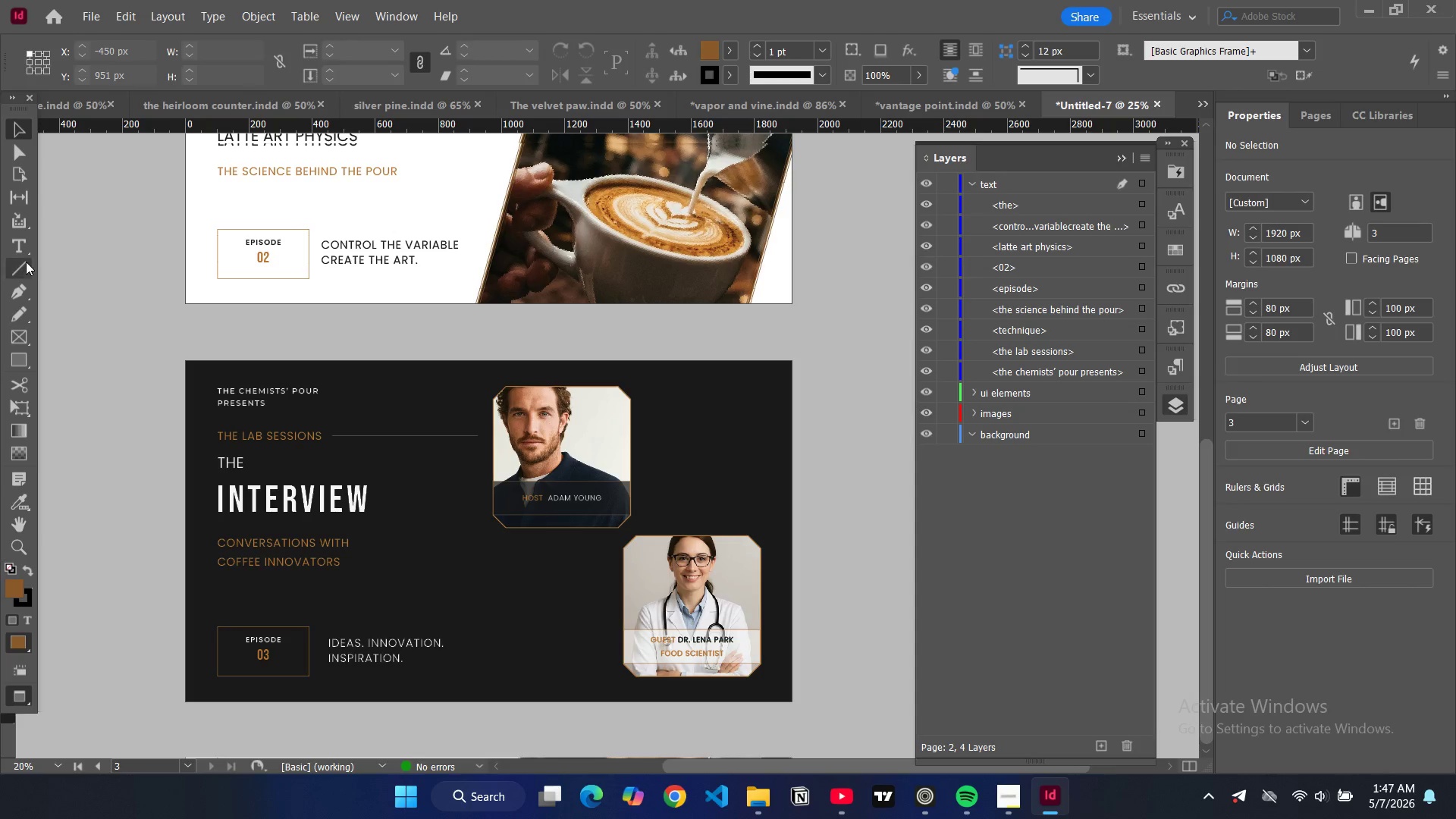 
wait(7.8)
 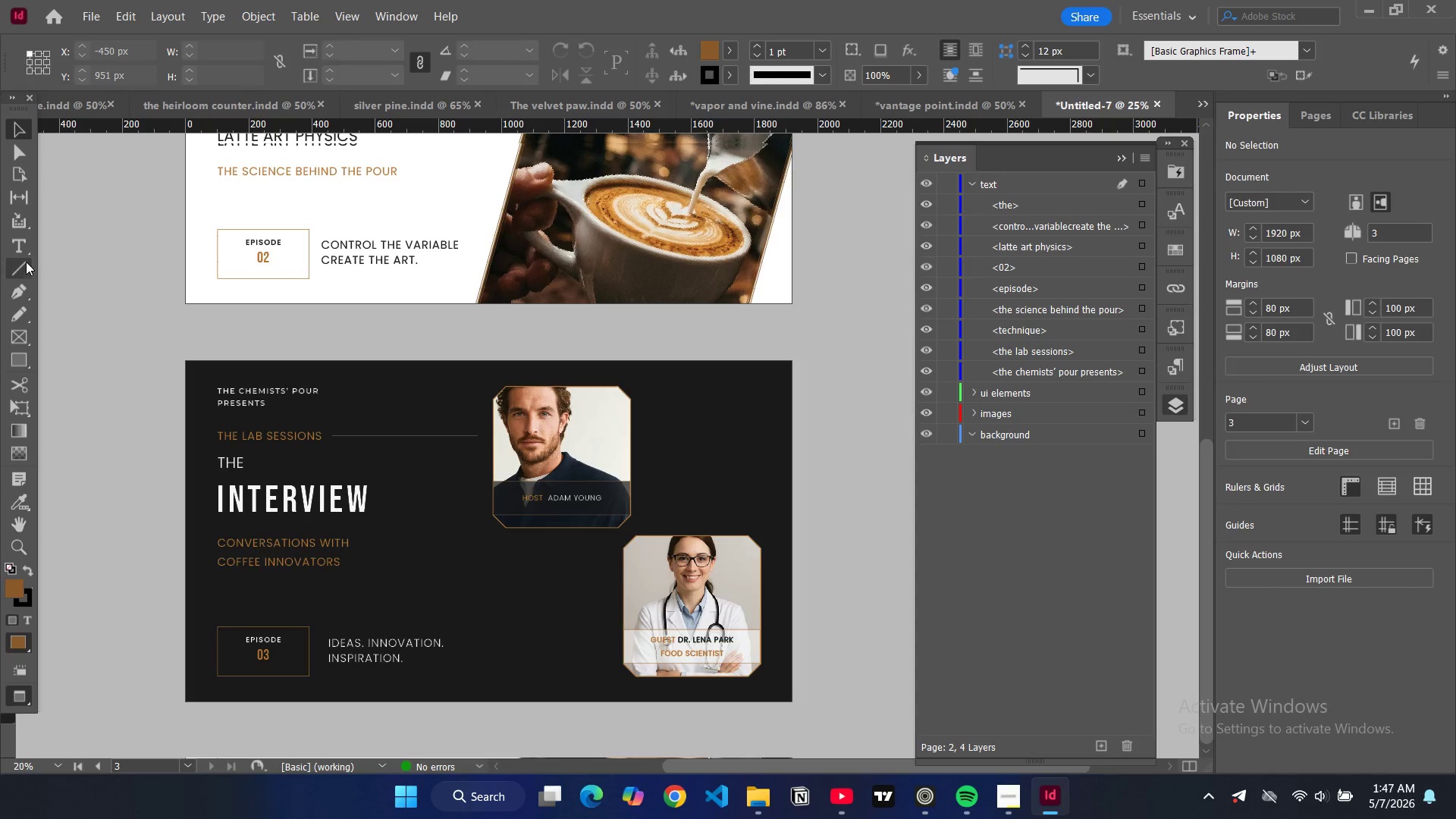 
left_click([416, 658])
 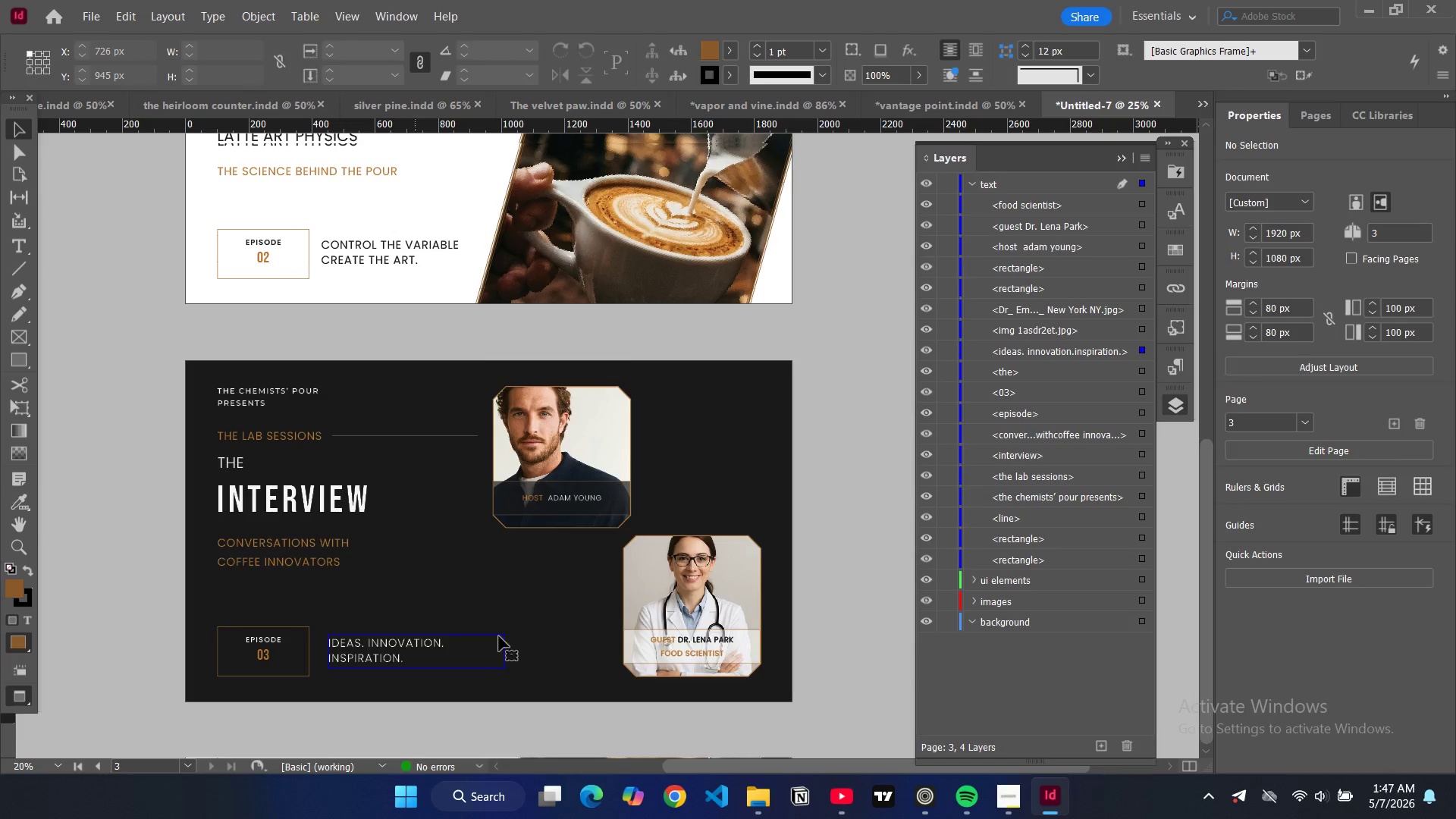 
key(Control+C)
 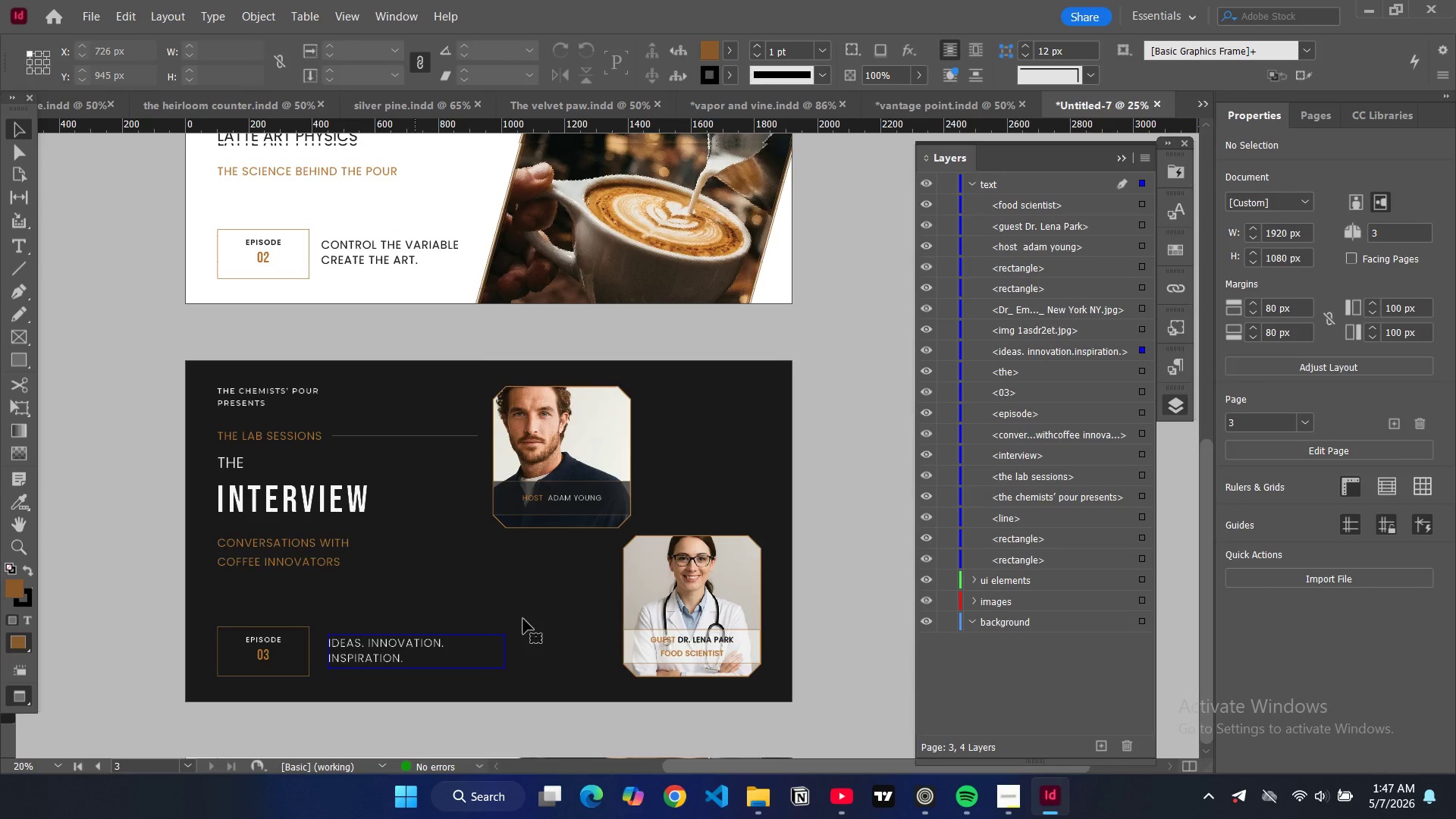 
key(Control+V)
 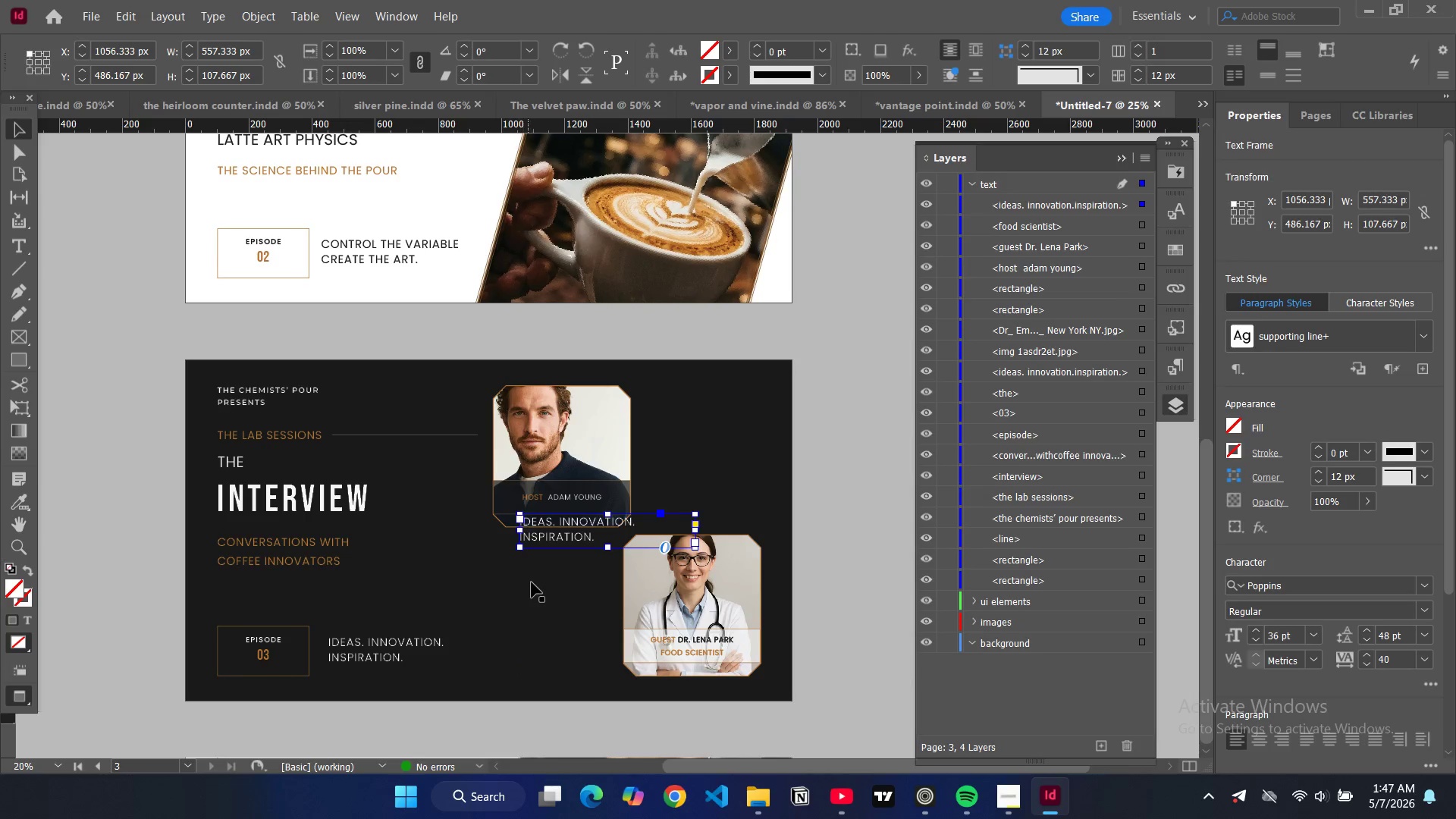 
left_click_drag(start_coordinate=[580, 537], to_coordinate=[550, 578])
 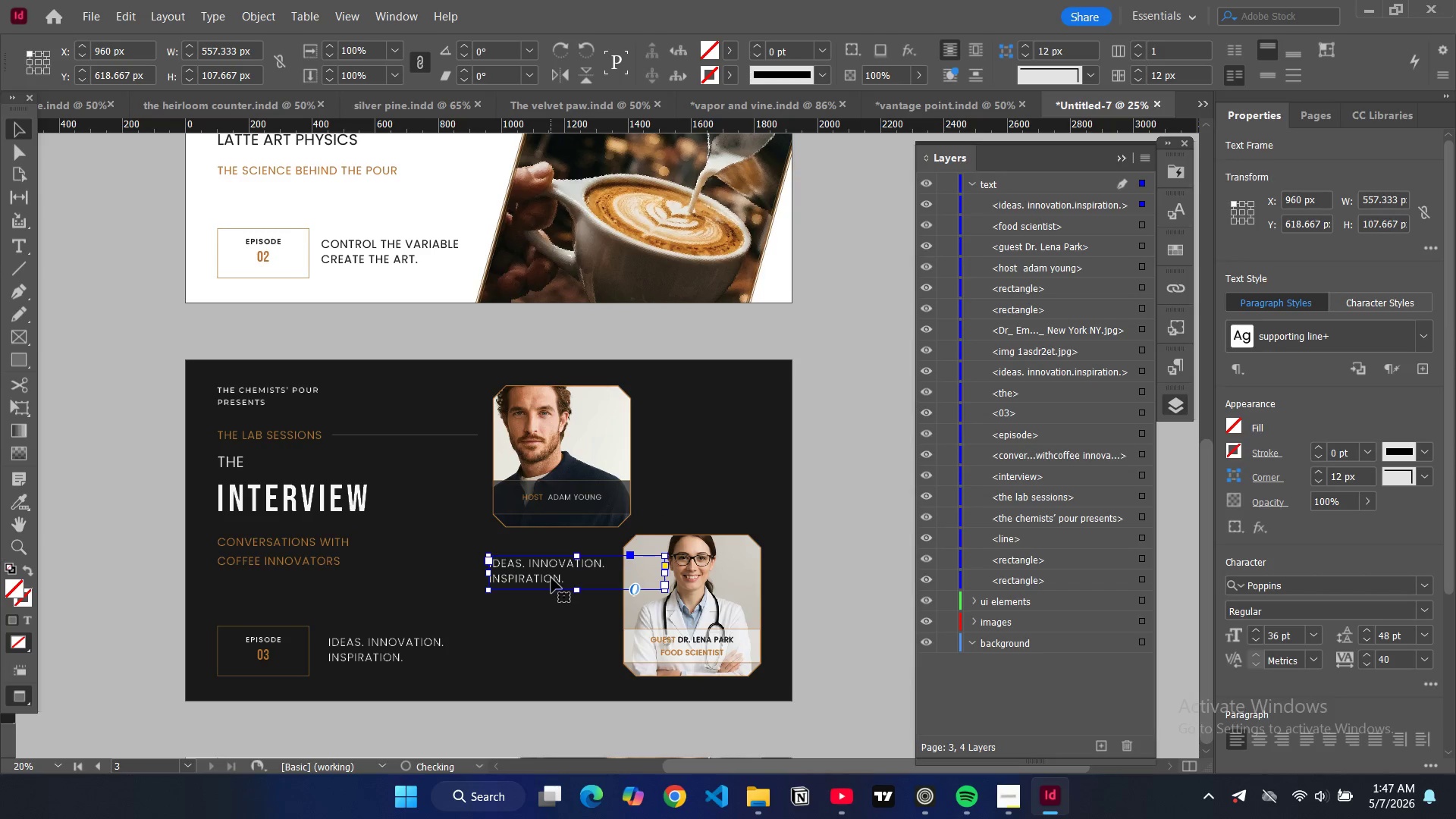 
double_click([551, 578])
 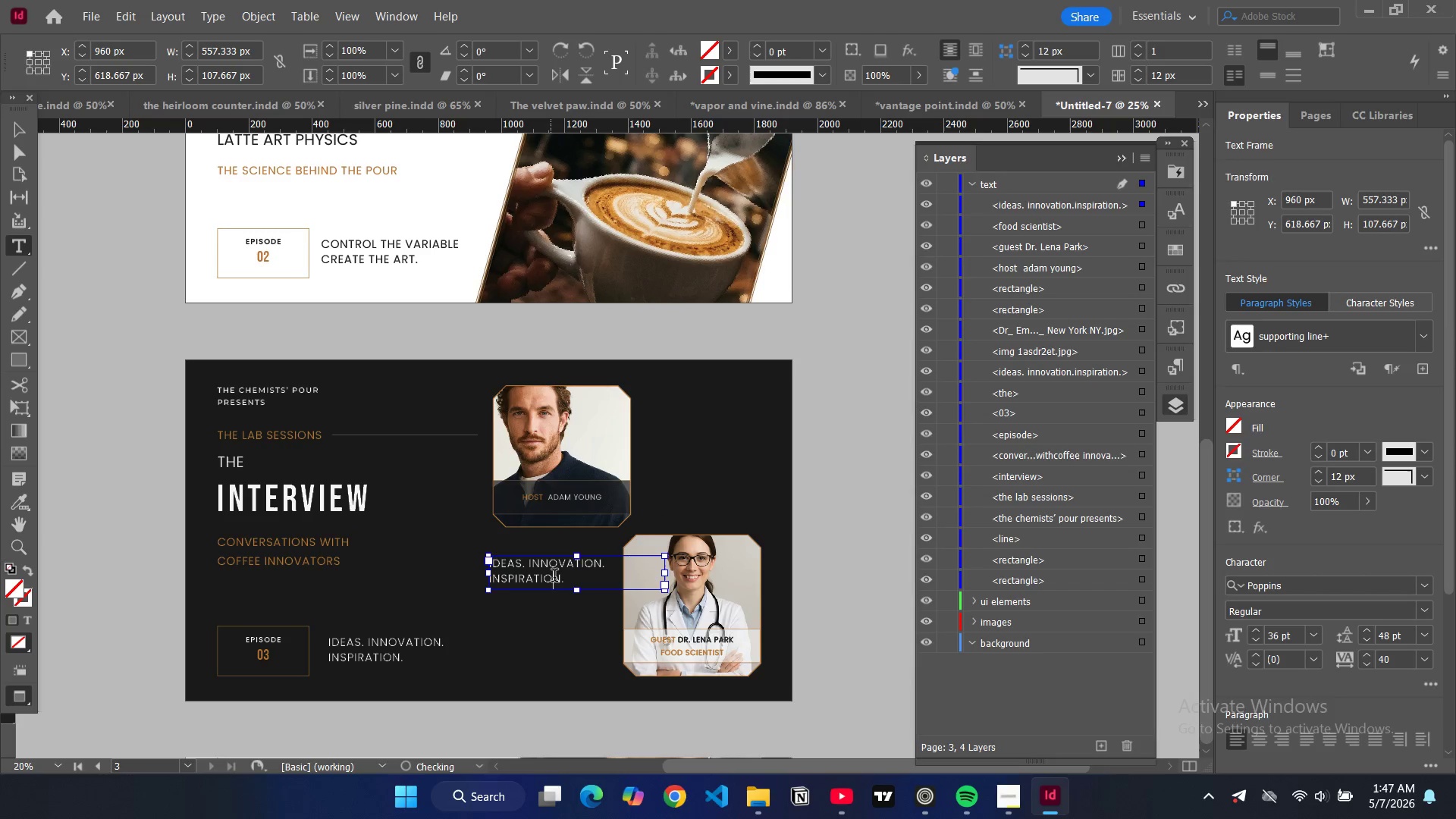 
key(Control+A)
 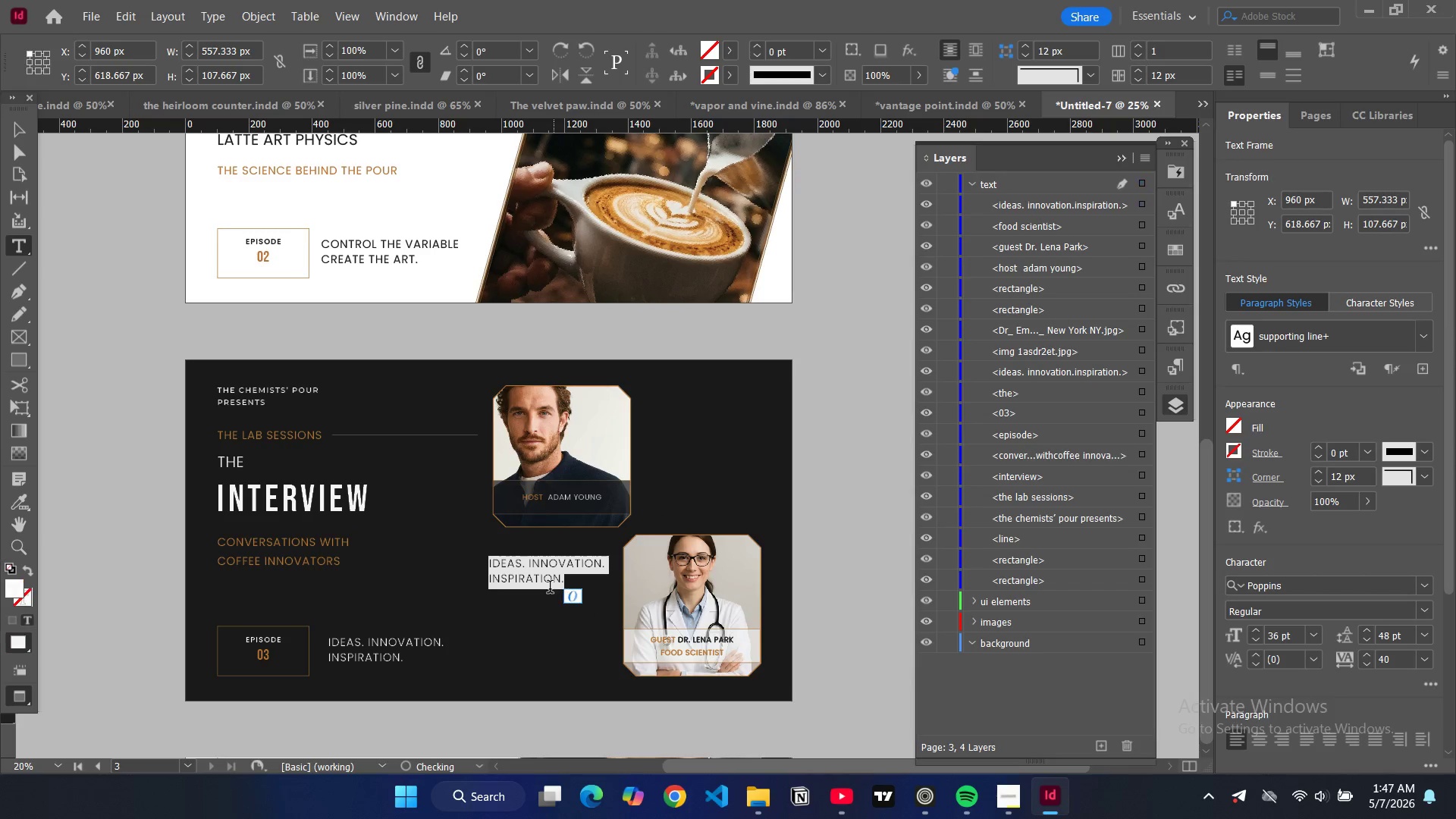 
type(science)
 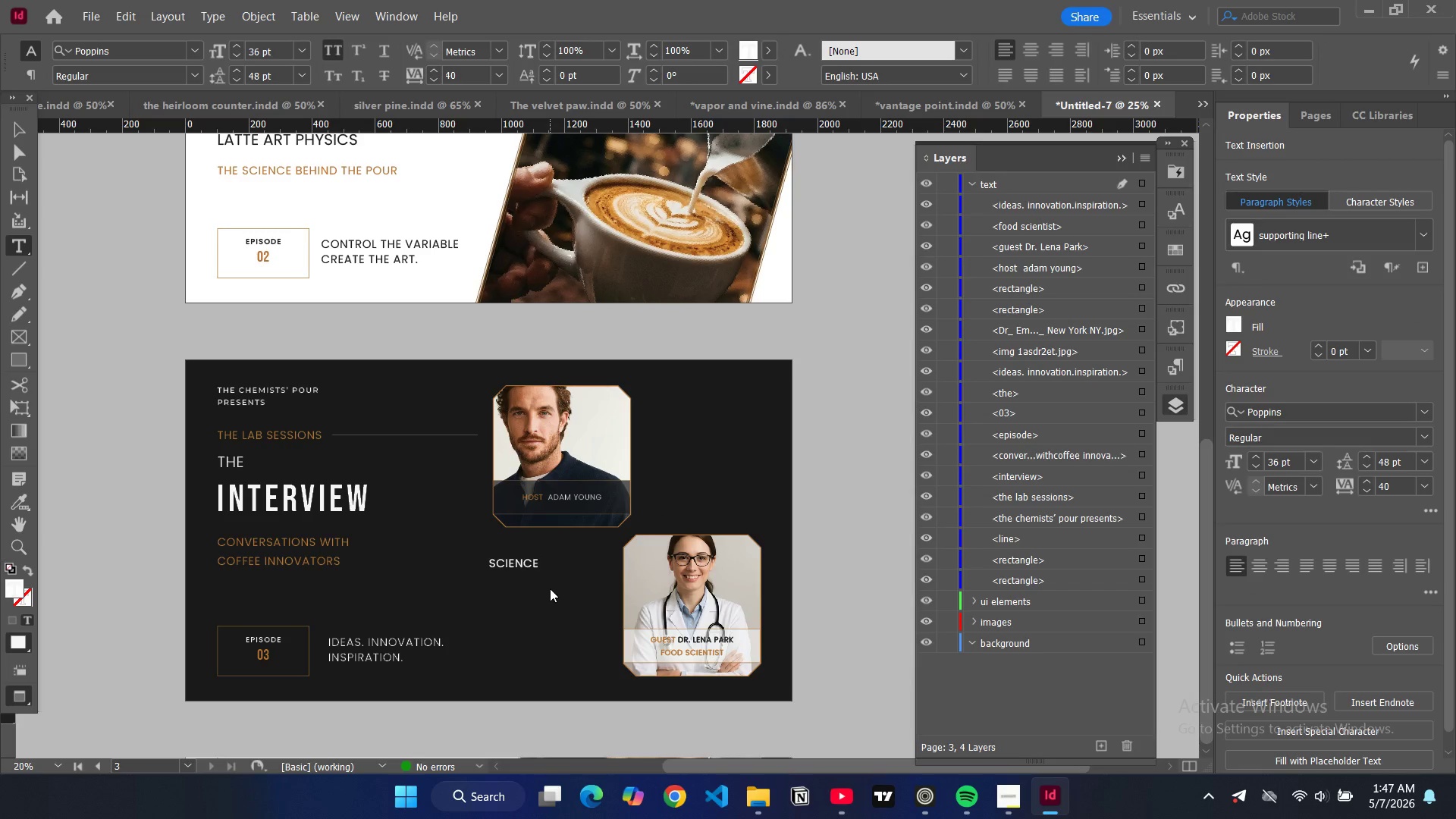 
key(Enter)
 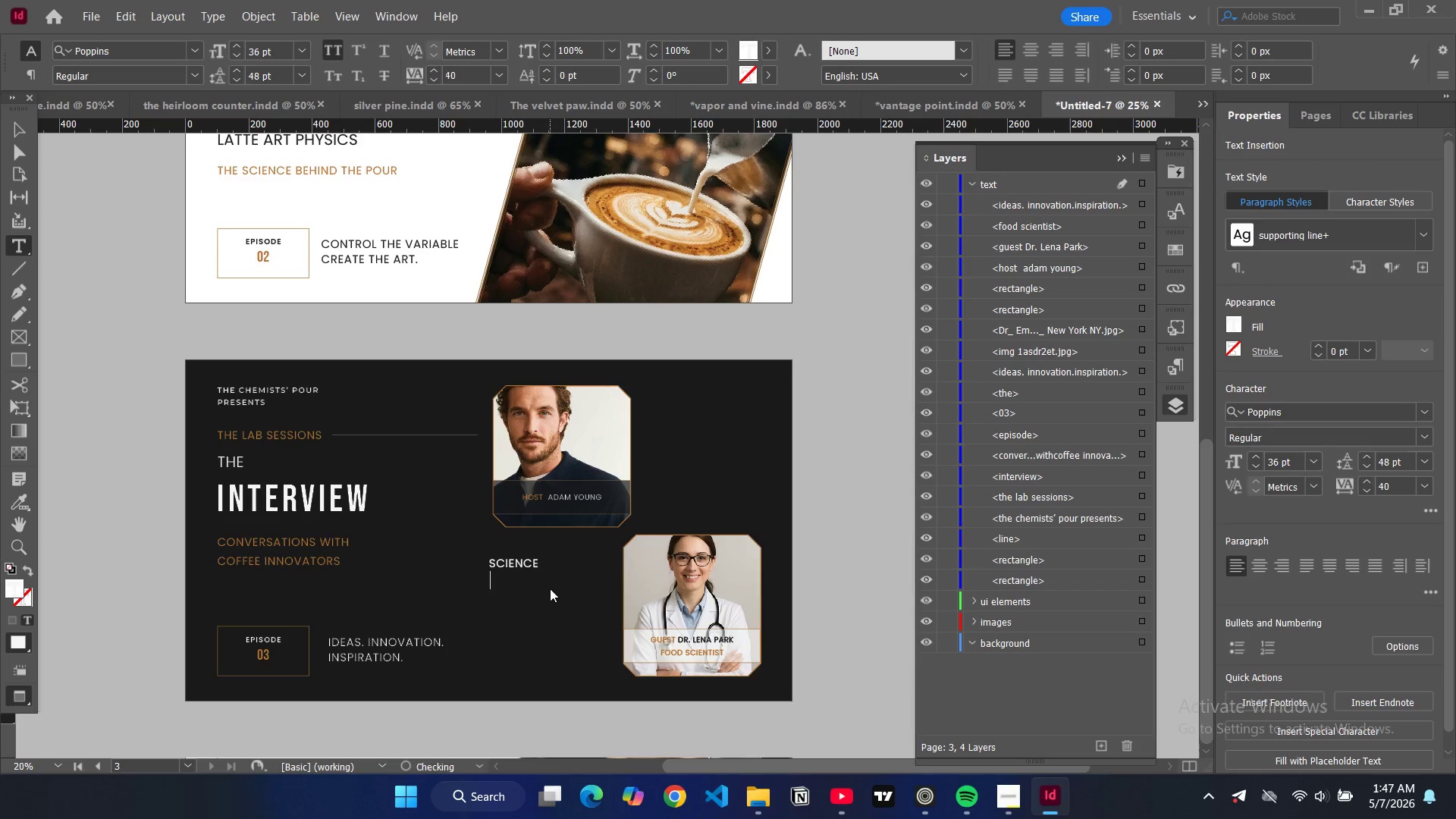 
type(meets pa)
key(Backspace)
key(Backspace)
 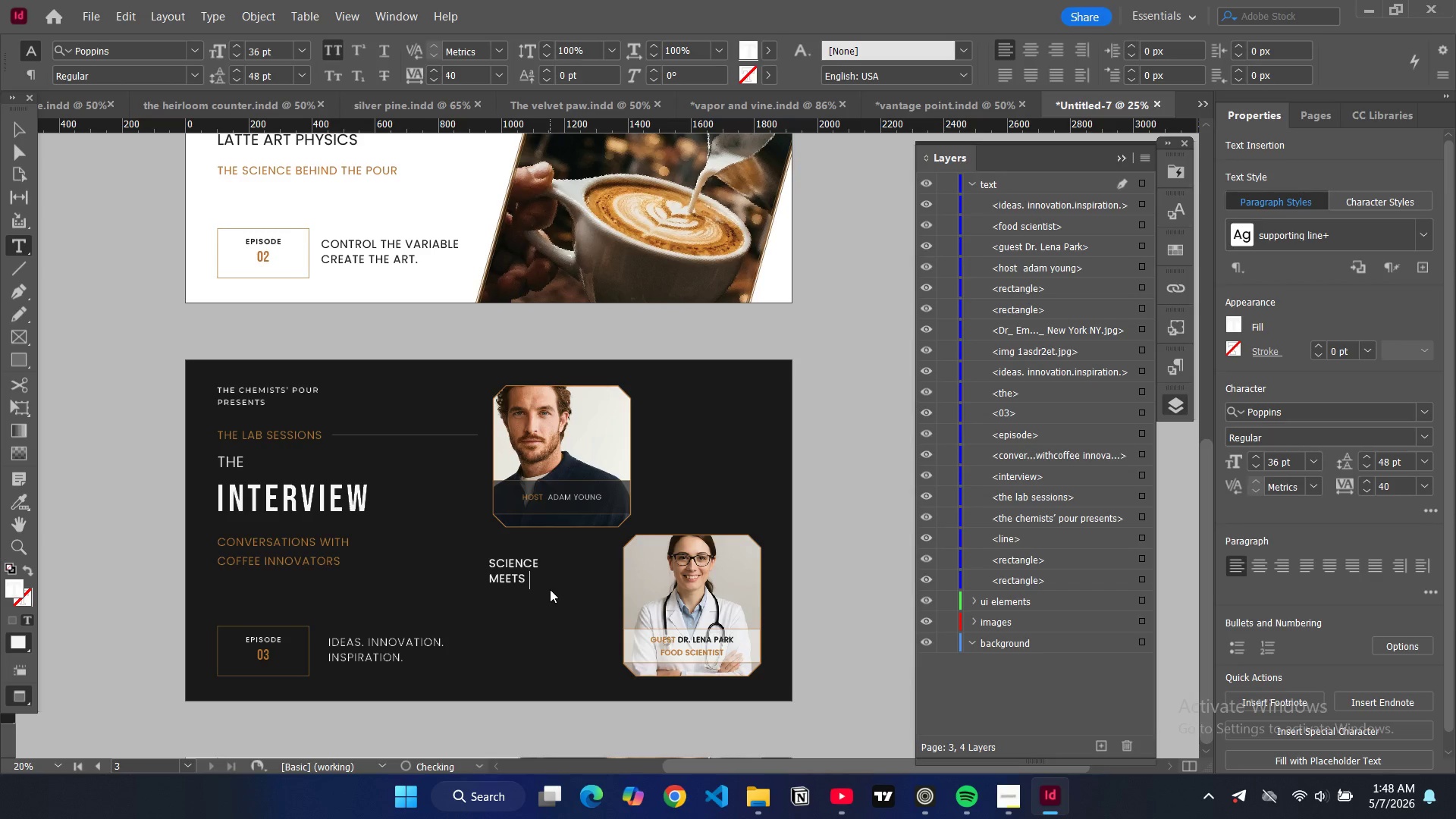 
key(Enter)
 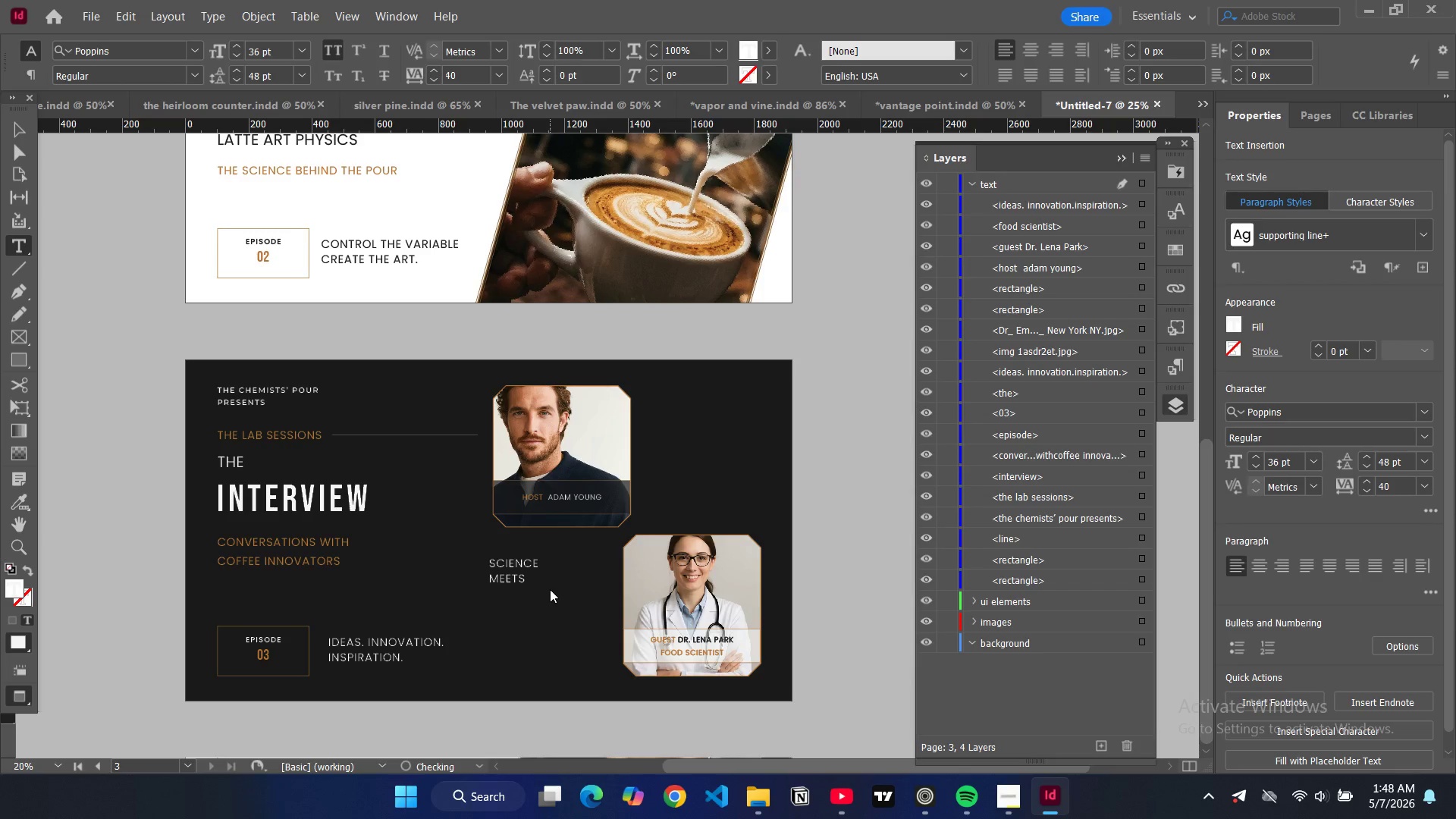 
type(passion)
 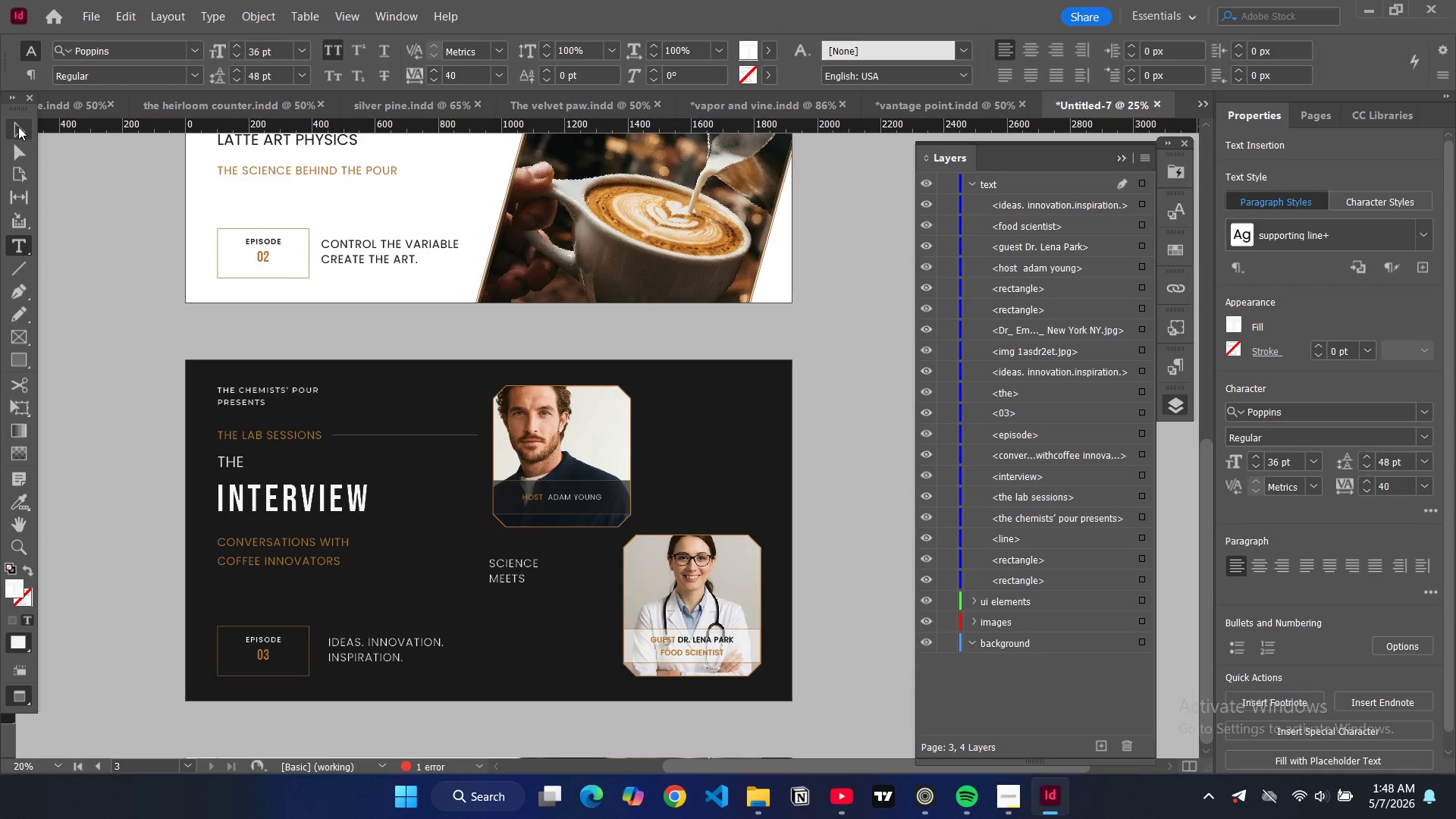 
left_click([9, 127])
 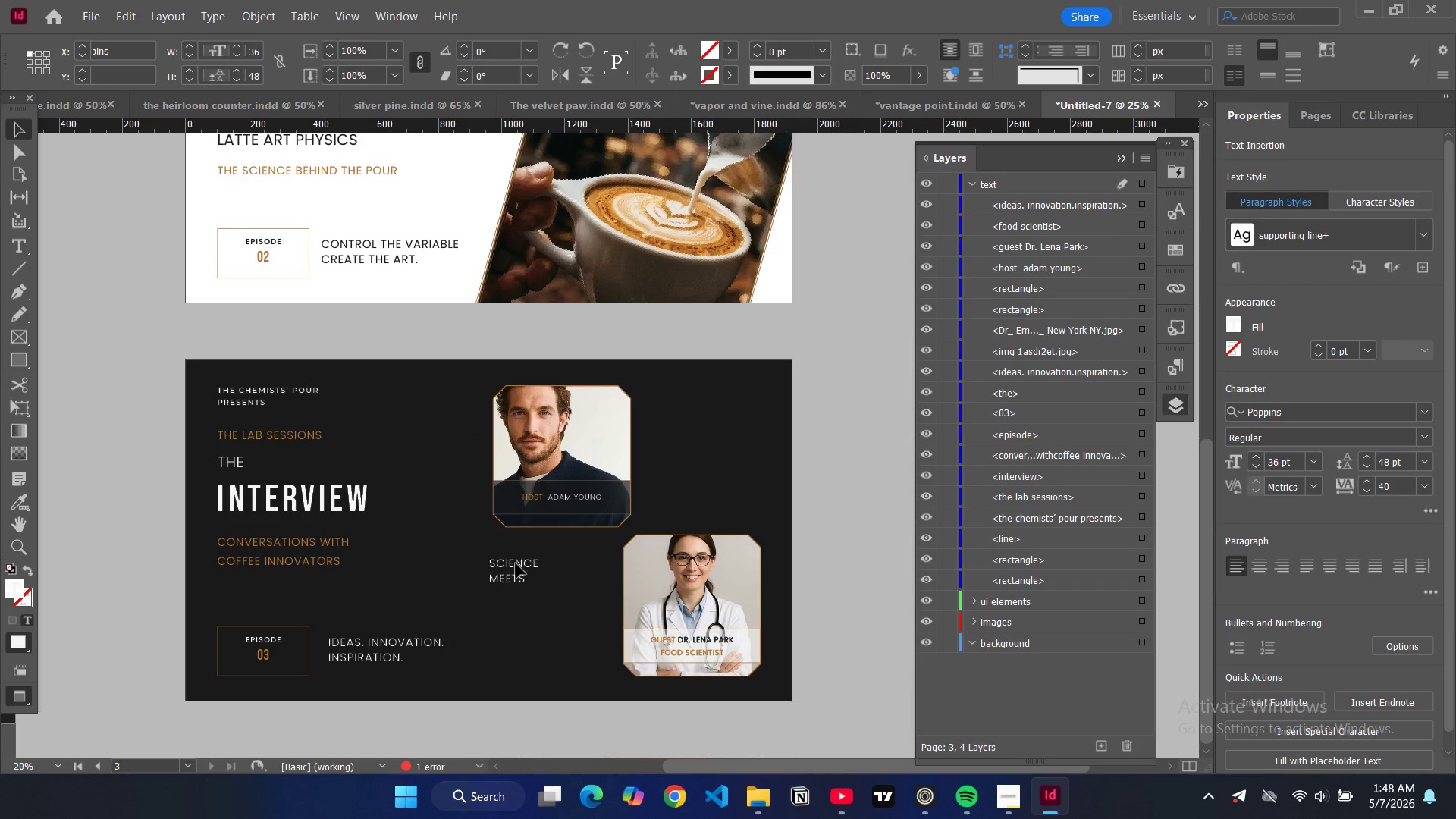 
left_click([524, 576])
 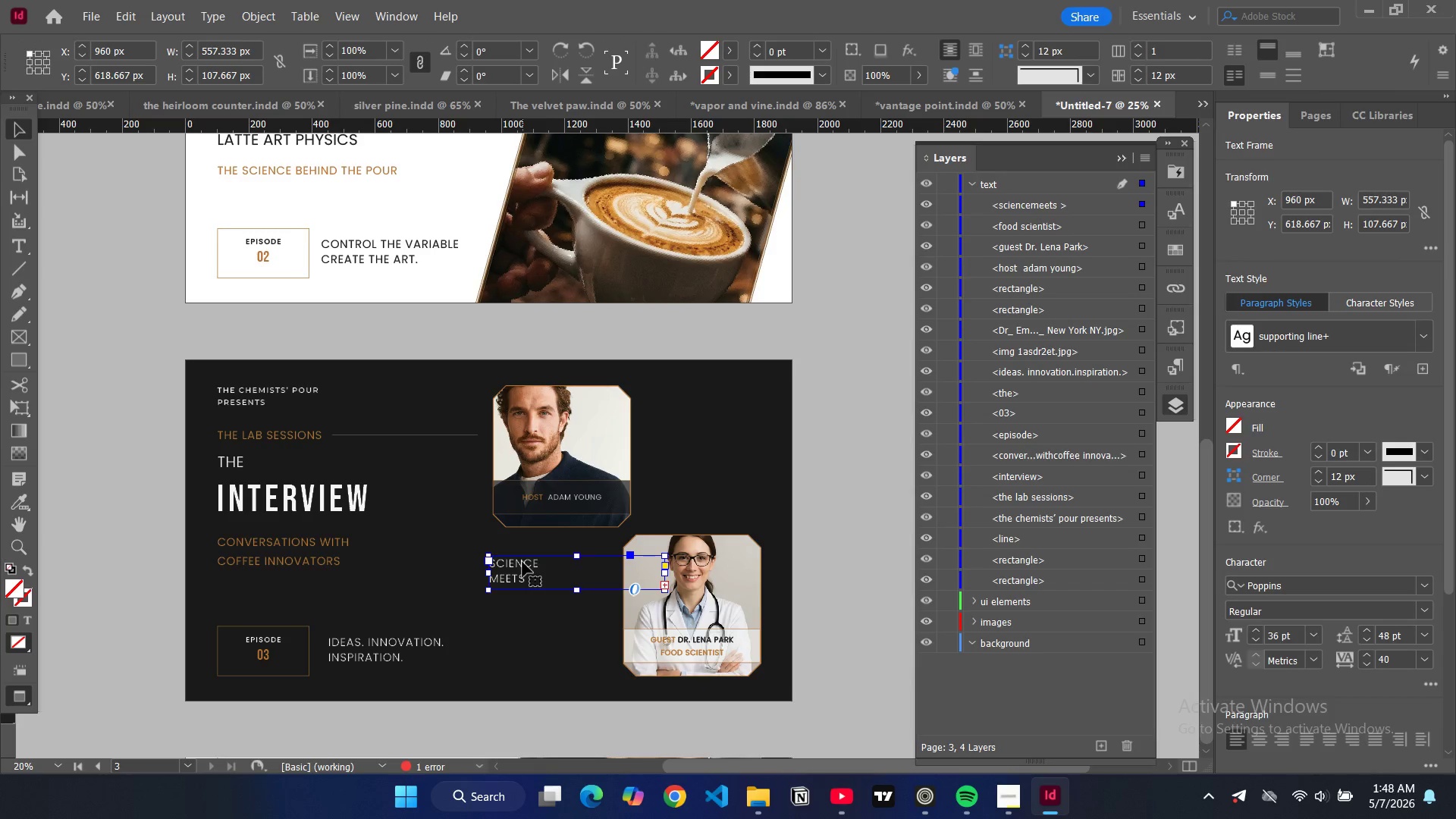 
key(W)
 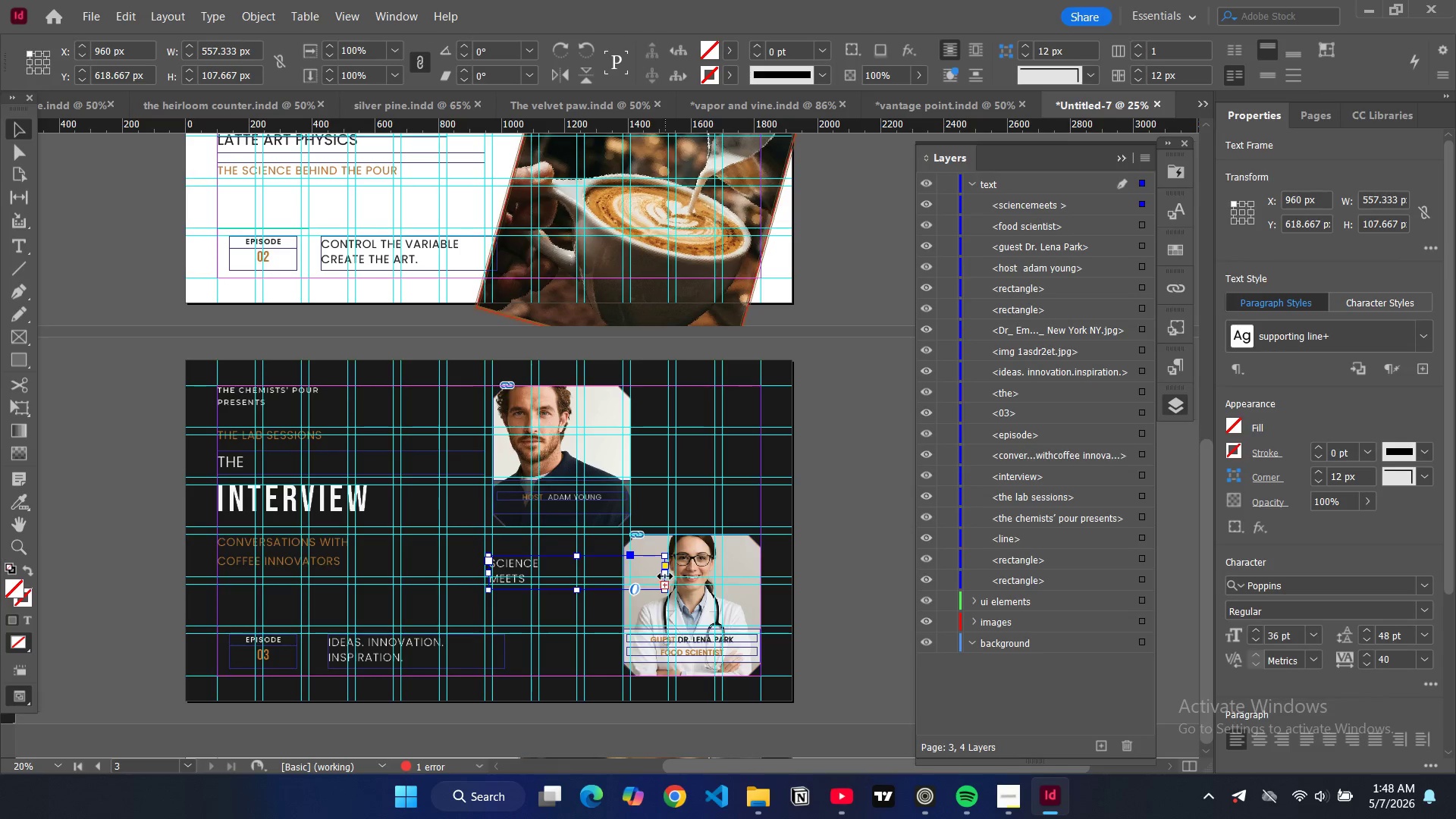 
left_click_drag(start_coordinate=[665, 576], to_coordinate=[576, 571])
 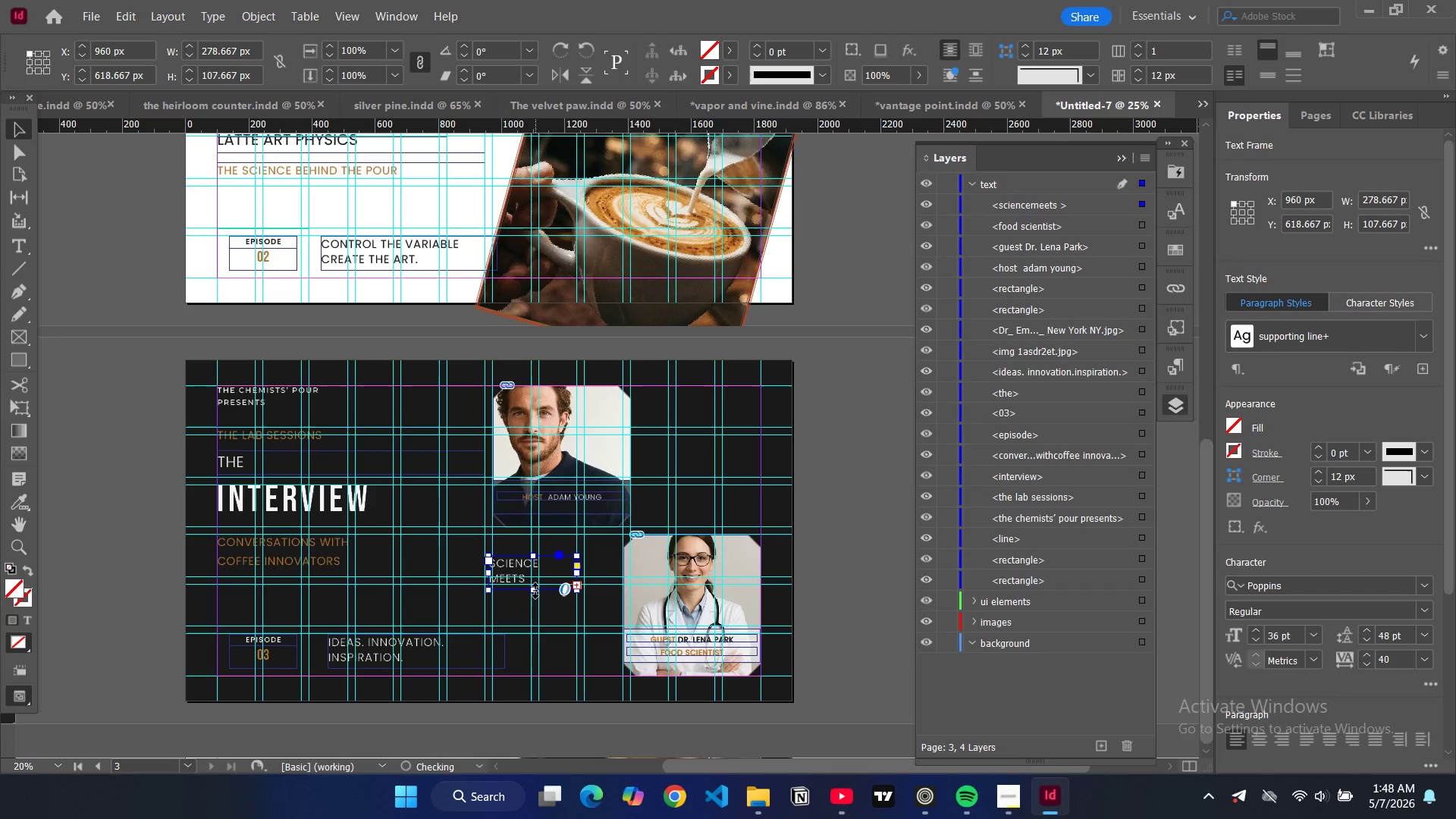 
left_click_drag(start_coordinate=[535, 591], to_coordinate=[538, 616])
 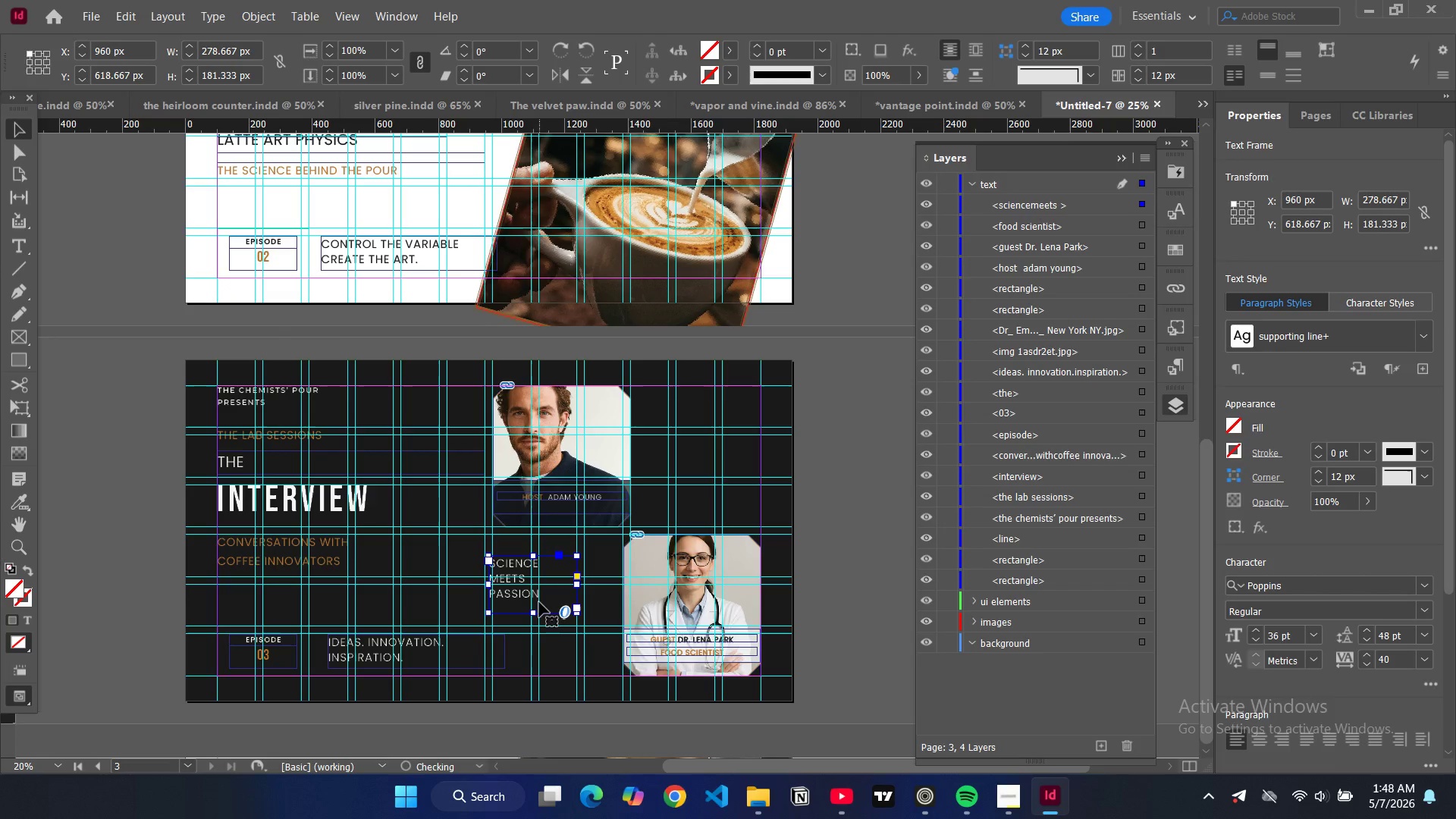 
double_click([539, 602])
 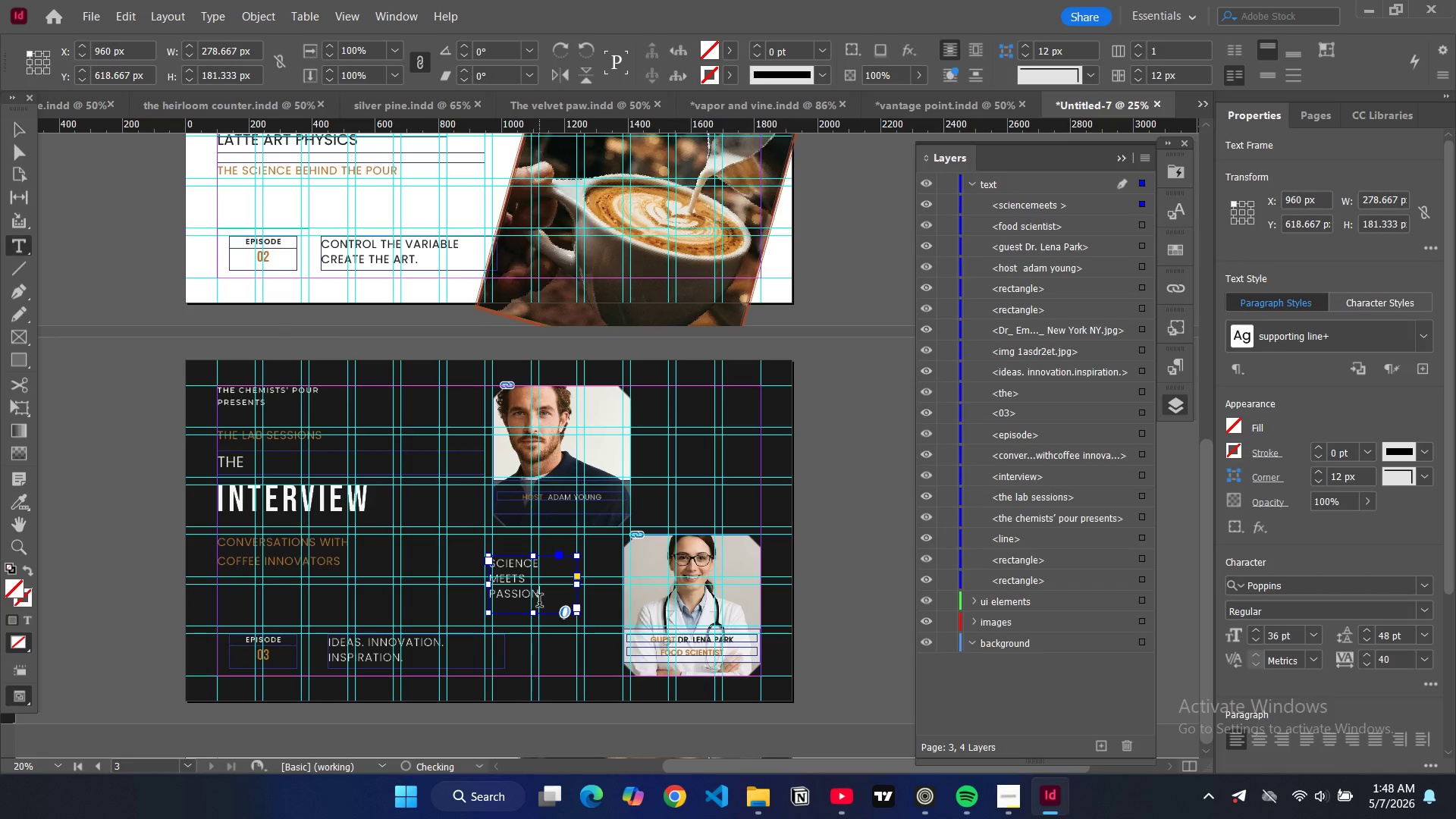 
hold_key(key=ControlLeft, duration=1.19)
 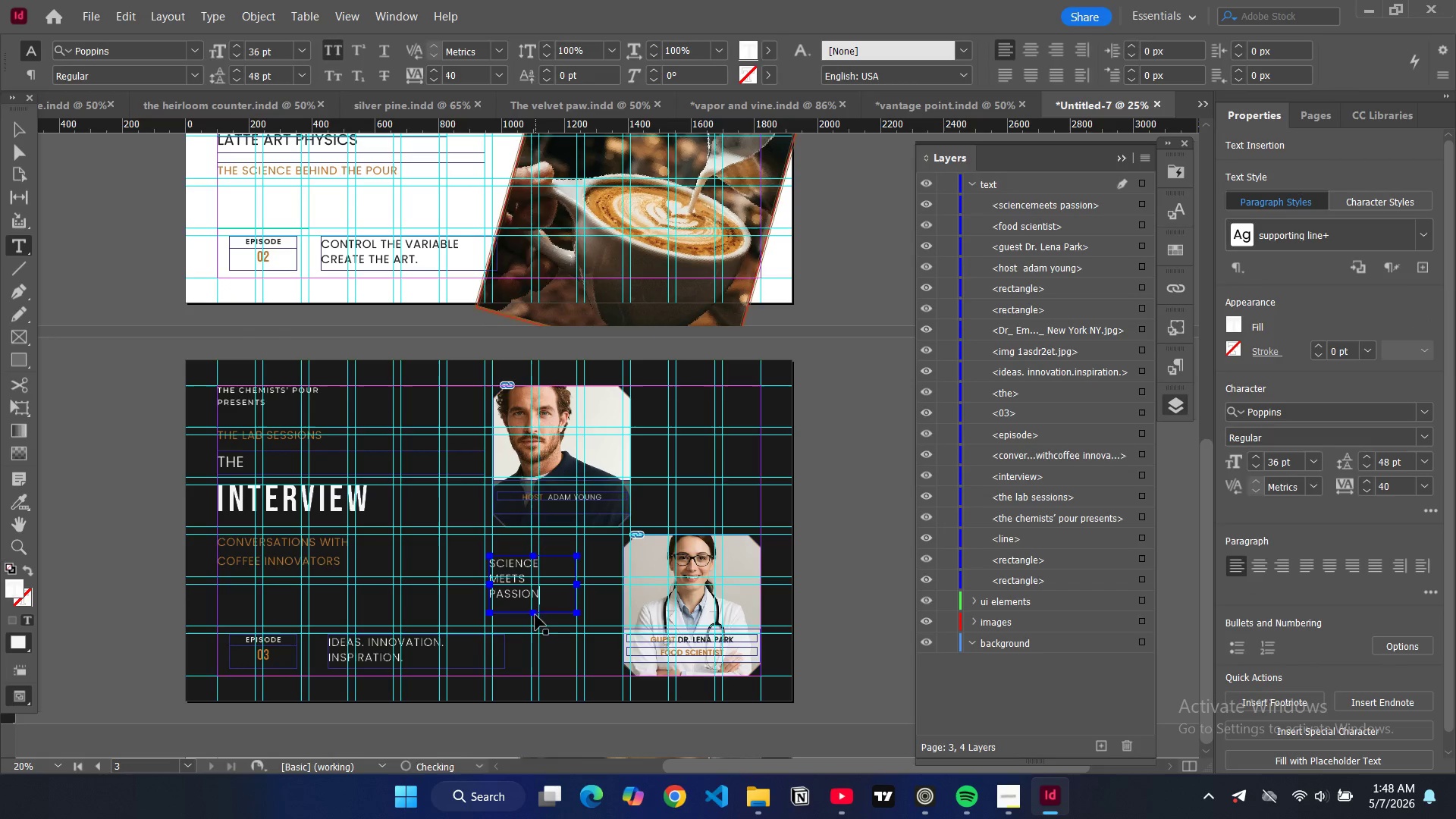 
hold_key(key=ShiftLeft, duration=0.33)
 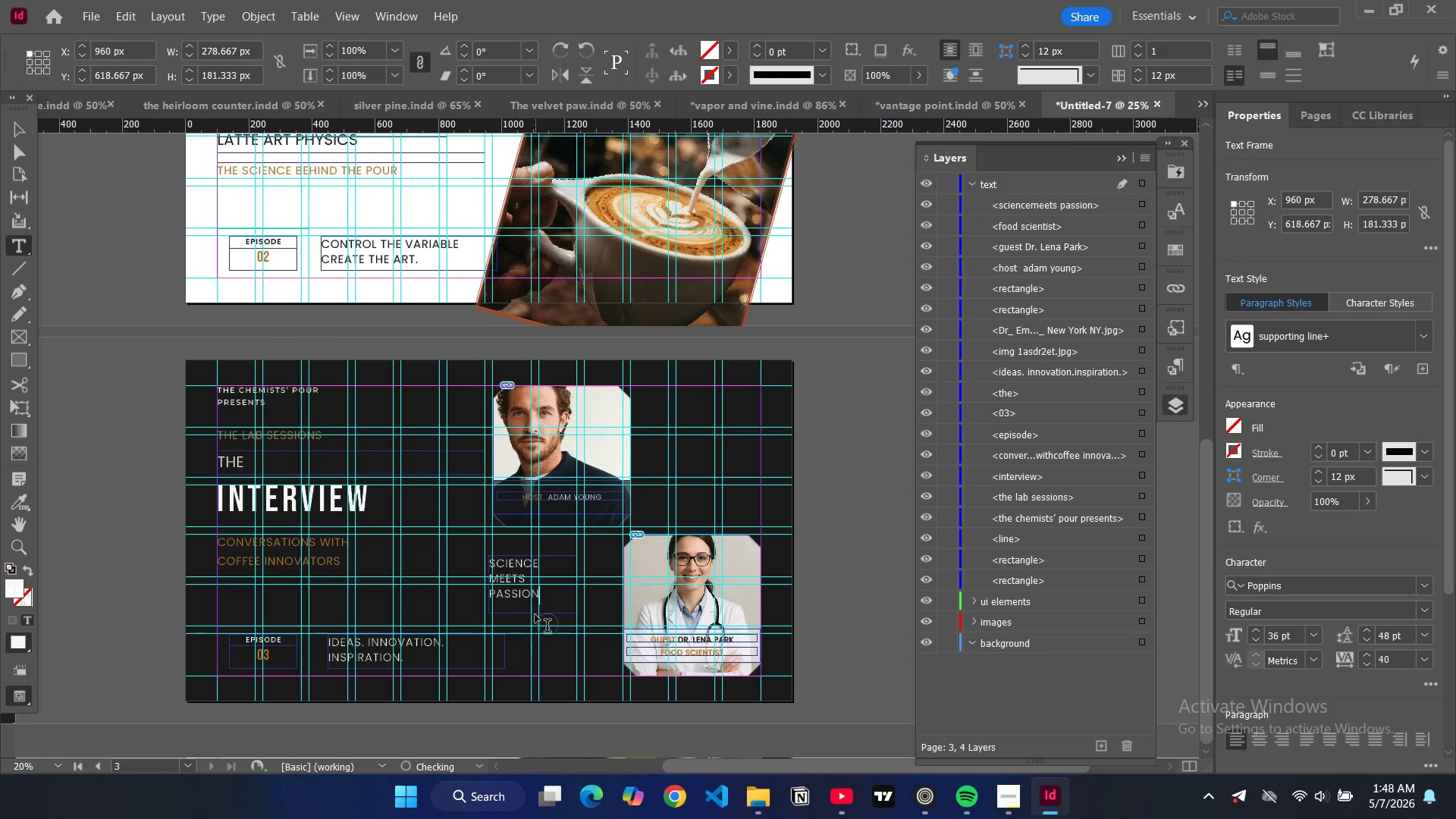 
hold_key(key=ControlLeft, duration=0.47)
 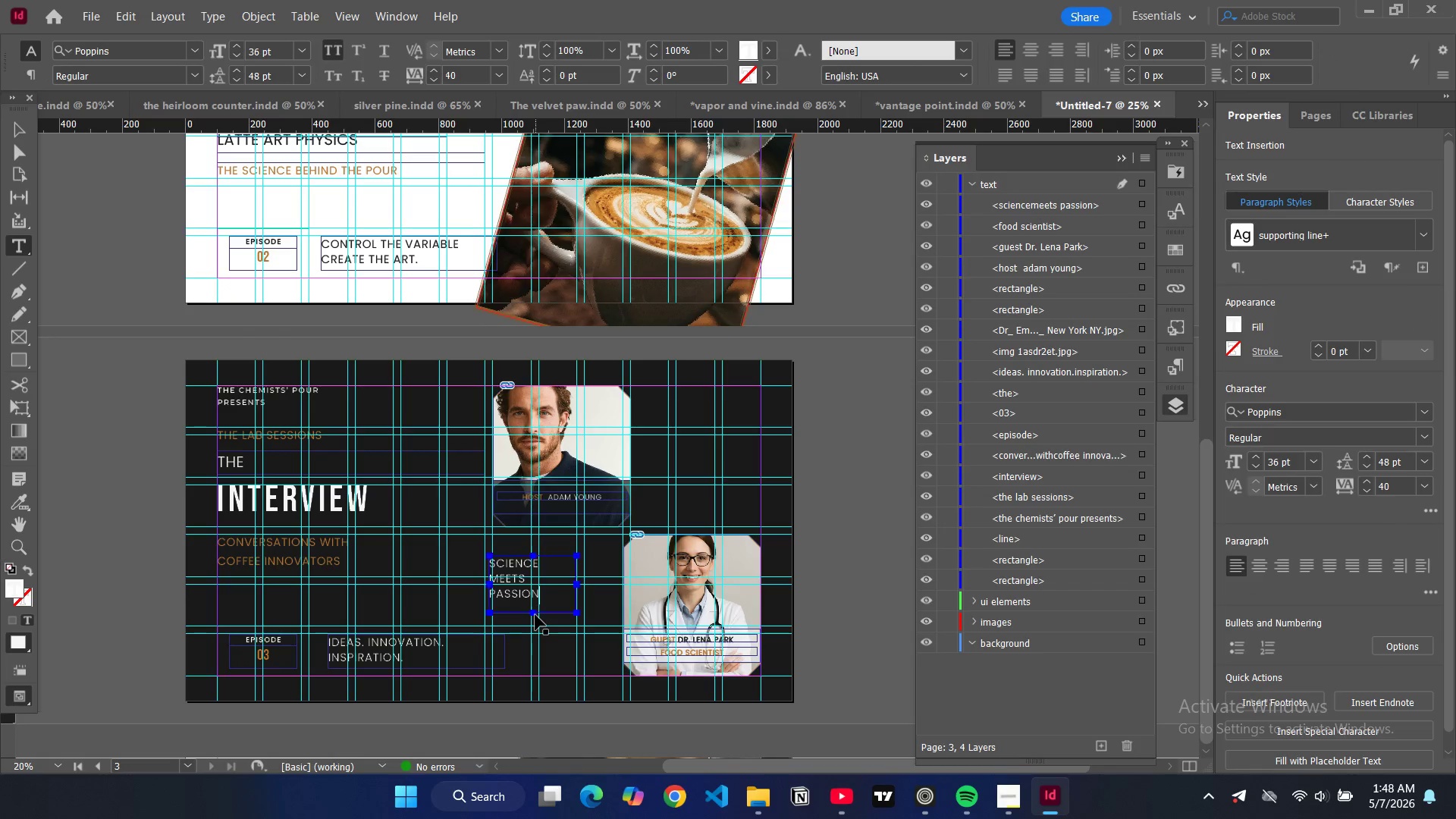 
key(Control+Shift+C)
 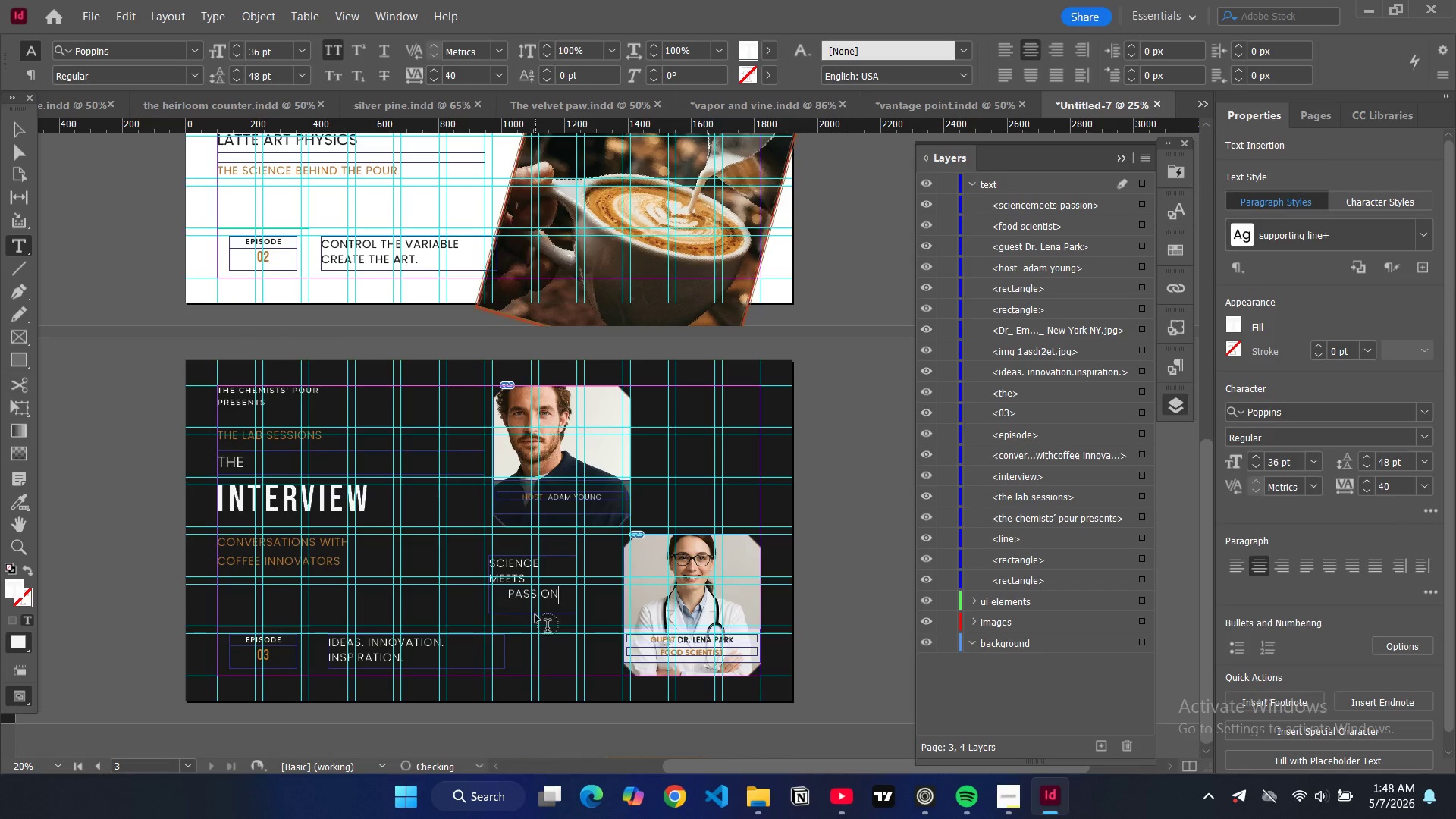 
hold_key(key=ControlLeft, duration=0.36)
 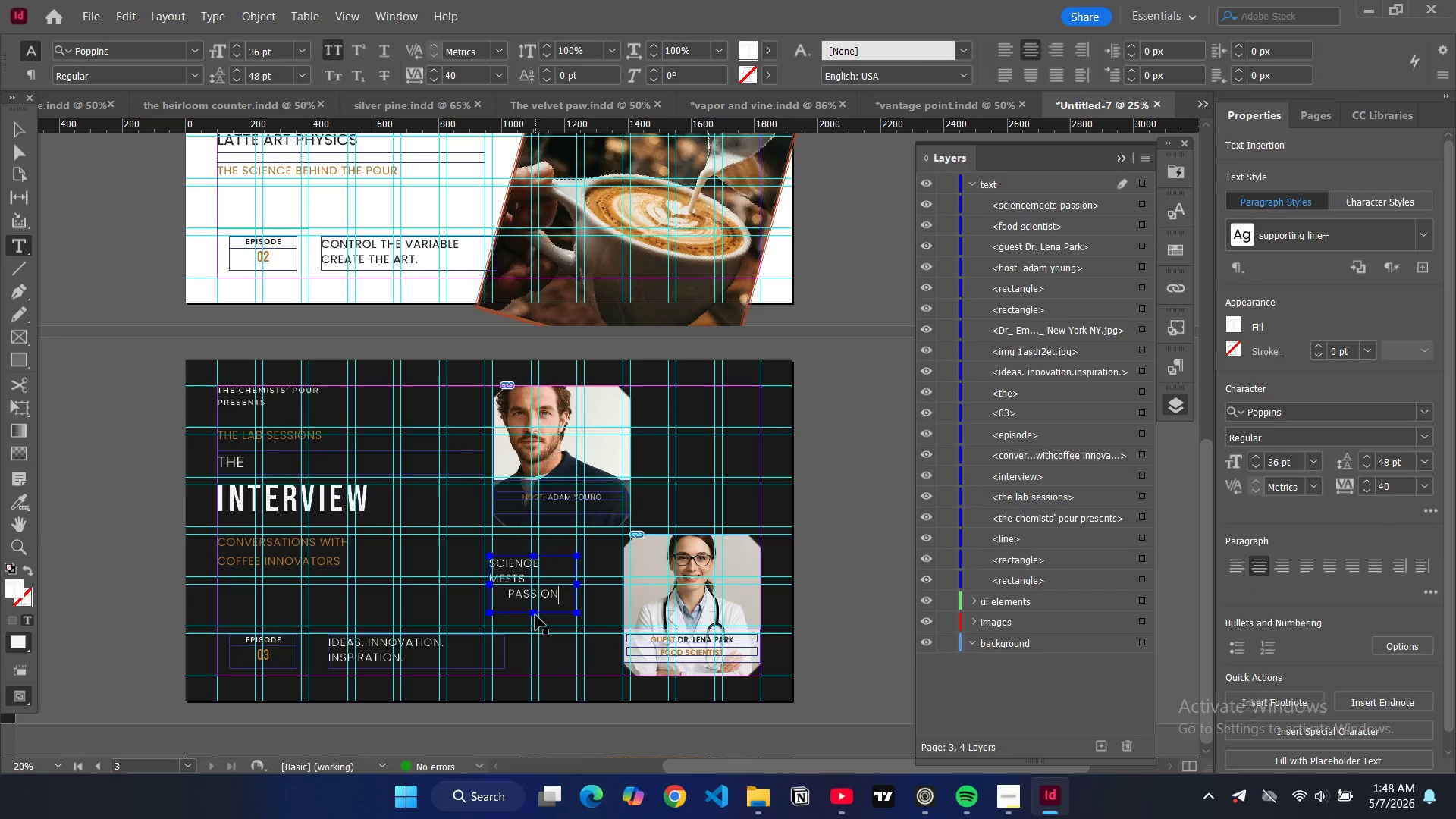 
key(Control+A)
 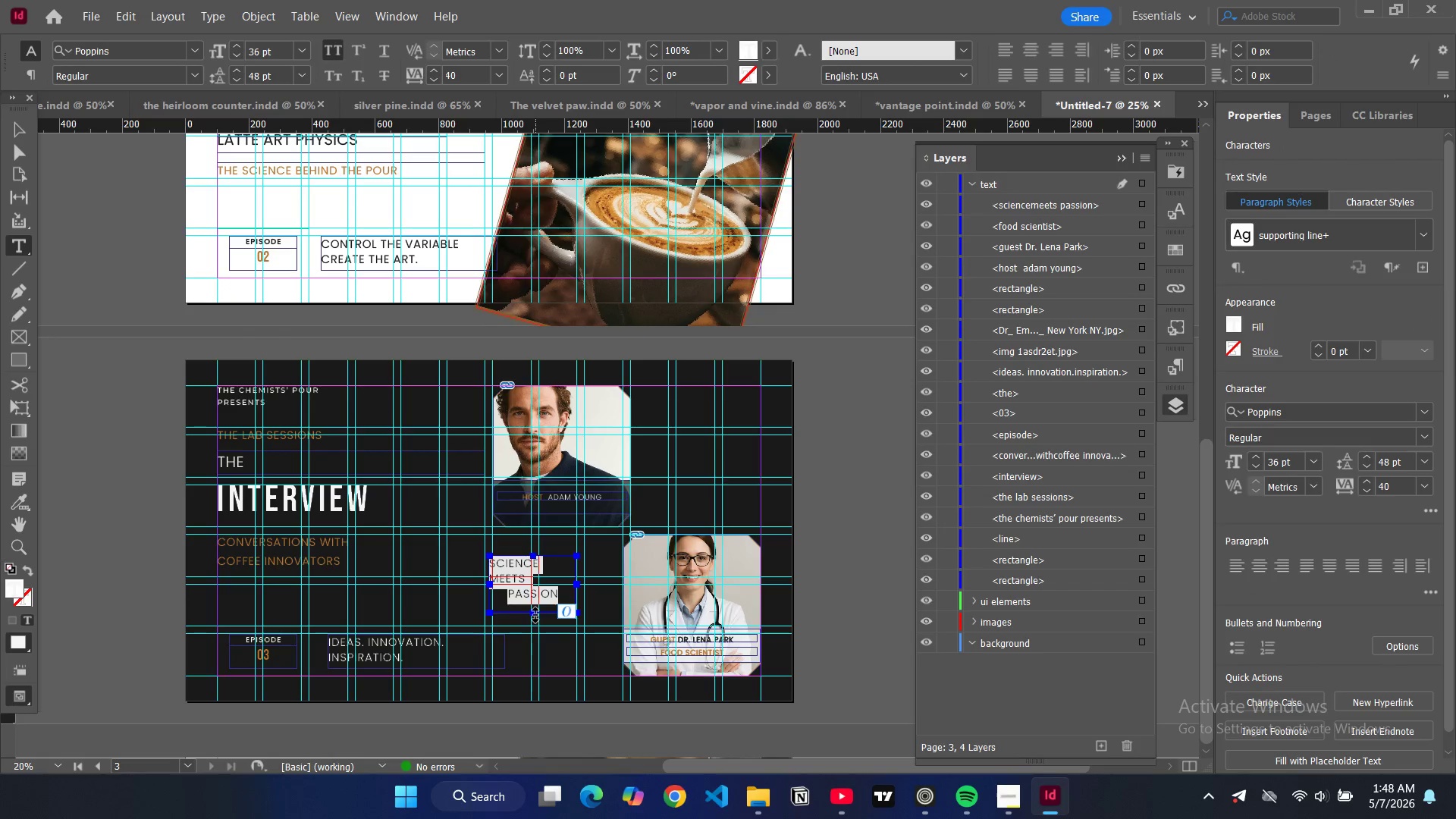 
key(Control+Shift+C)
 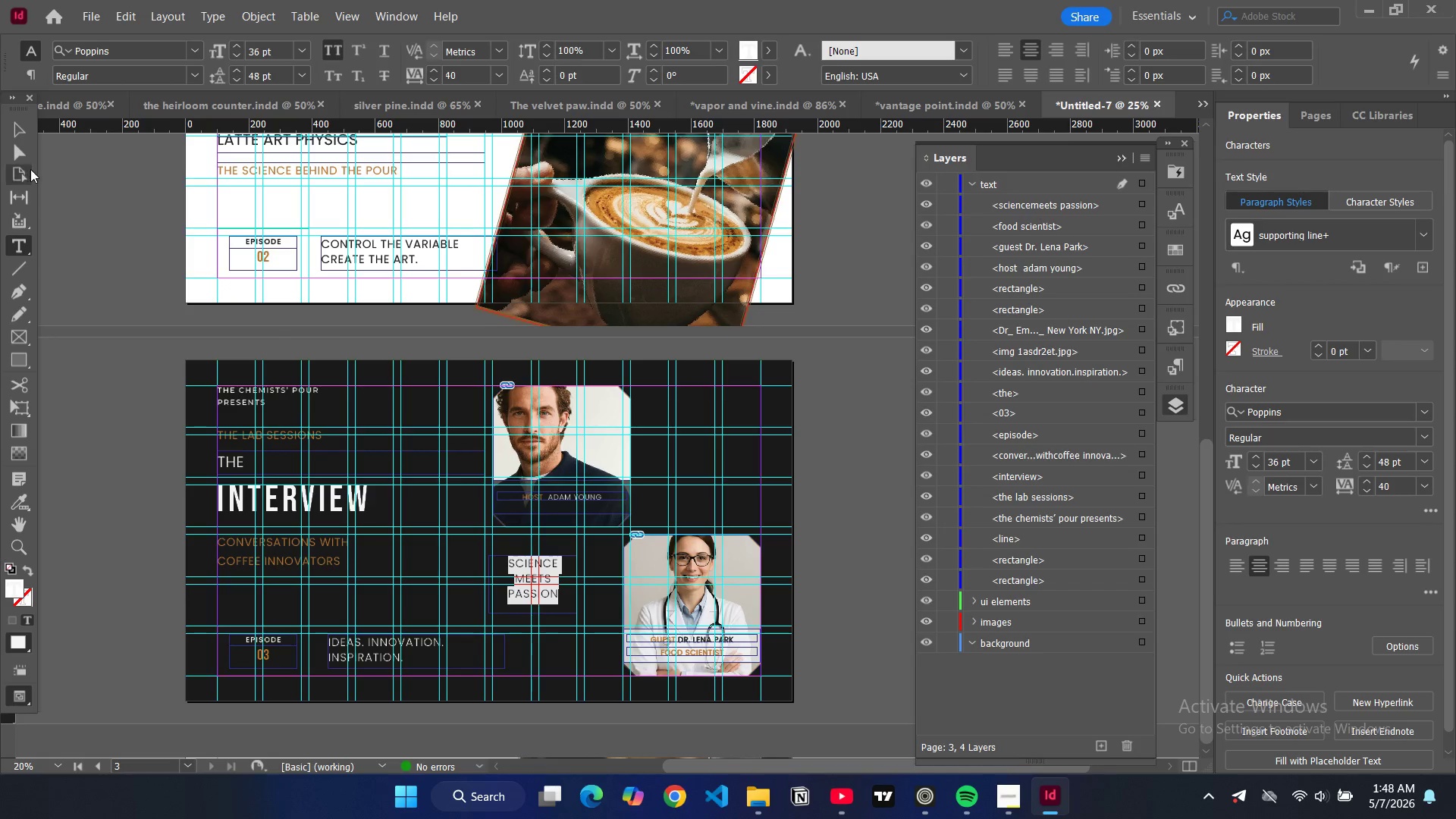 
left_click([24, 129])
 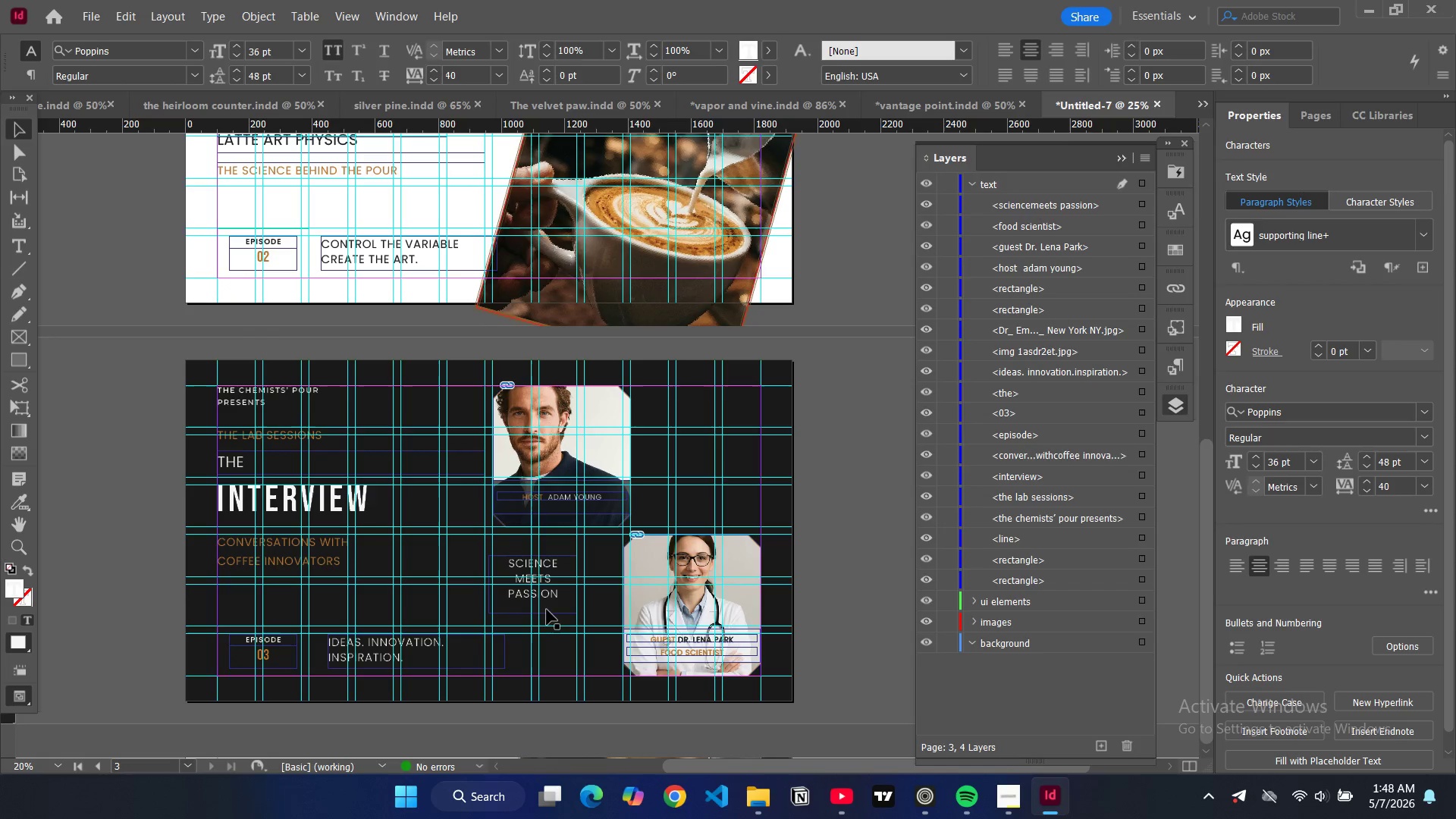 
left_click([537, 612])
 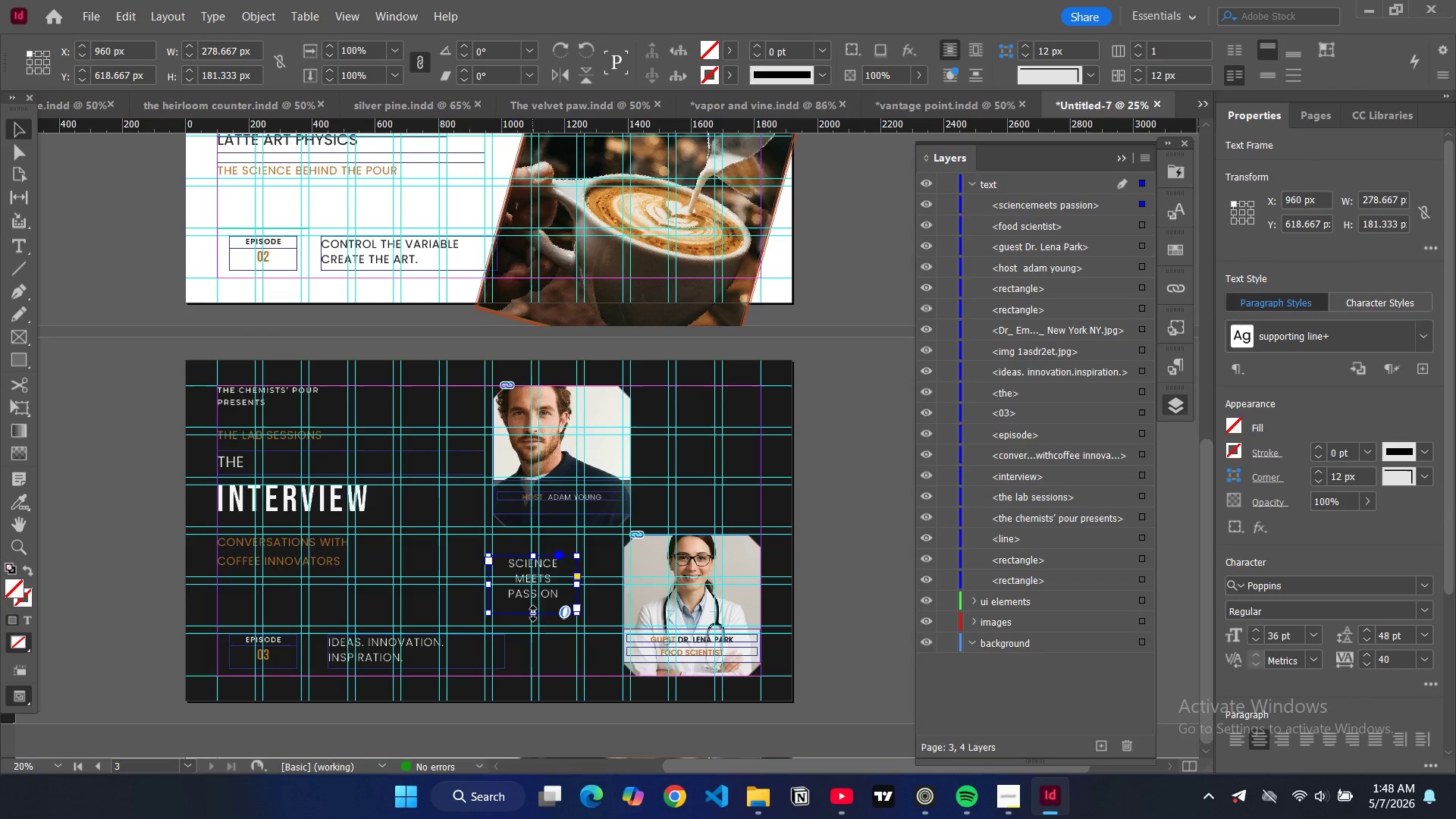 
left_click_drag(start_coordinate=[533, 613], to_coordinate=[532, 604])
 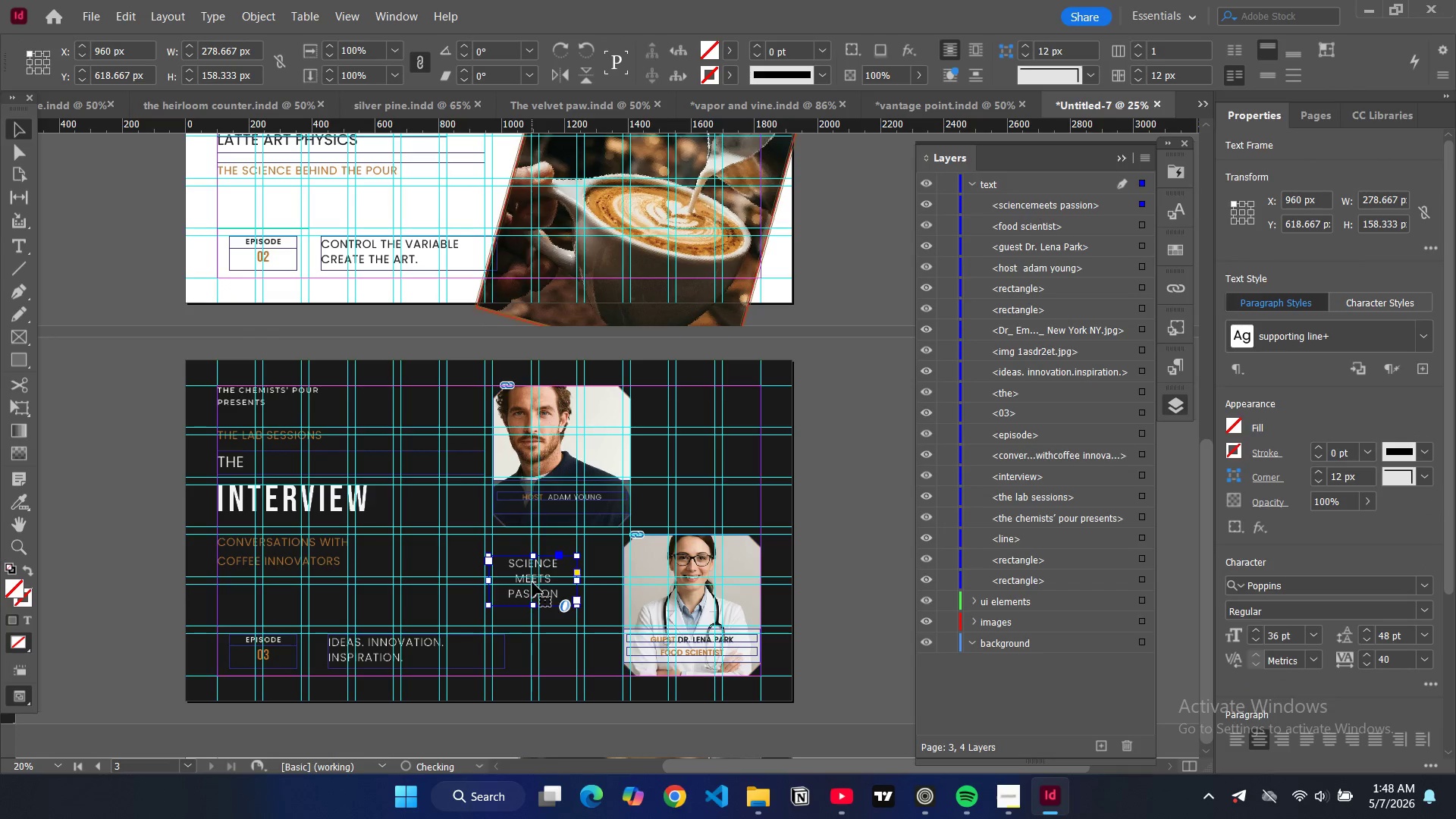 
left_click_drag(start_coordinate=[532, 582], to_coordinate=[559, 576])
 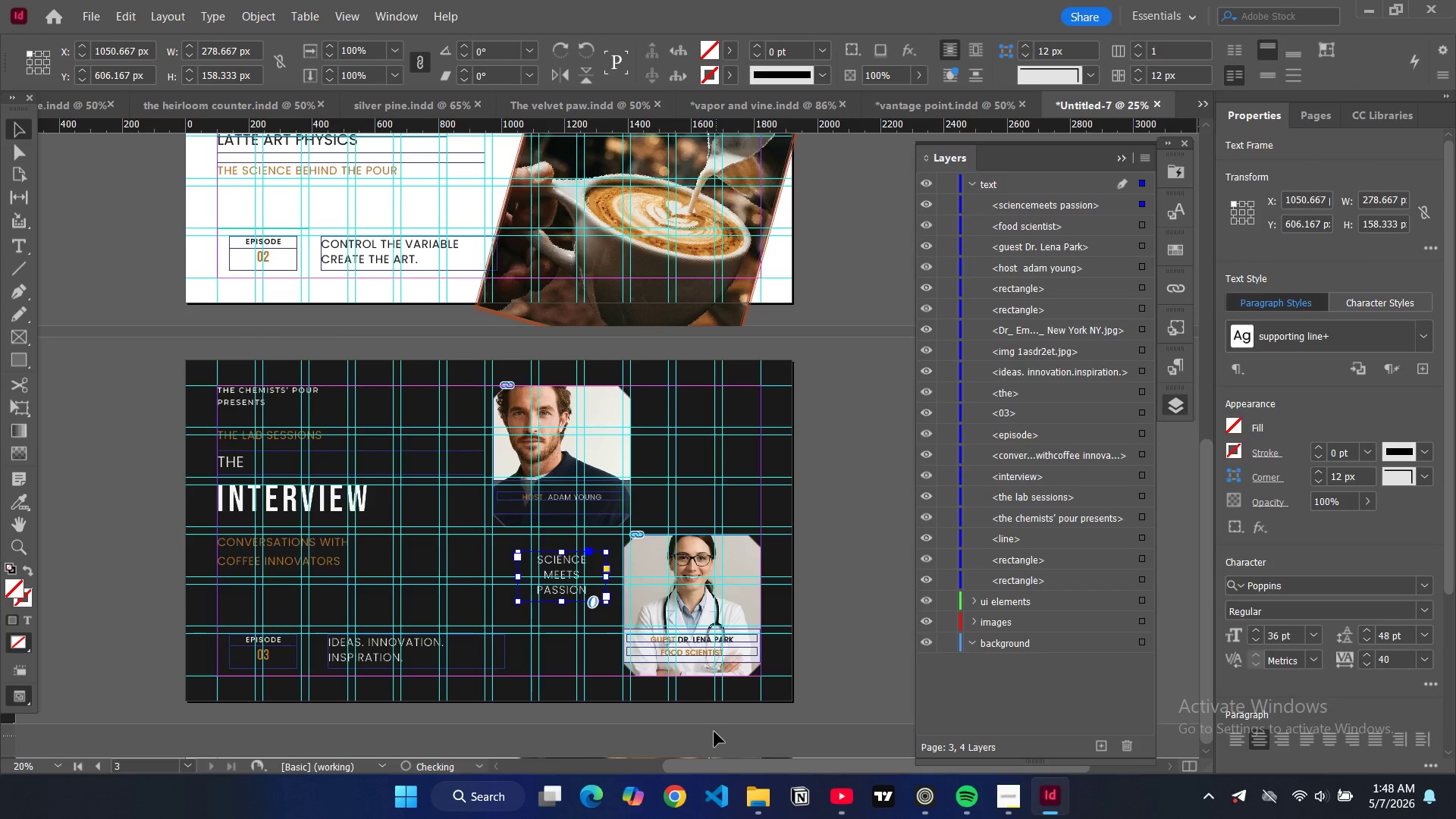 
left_click([702, 723])
 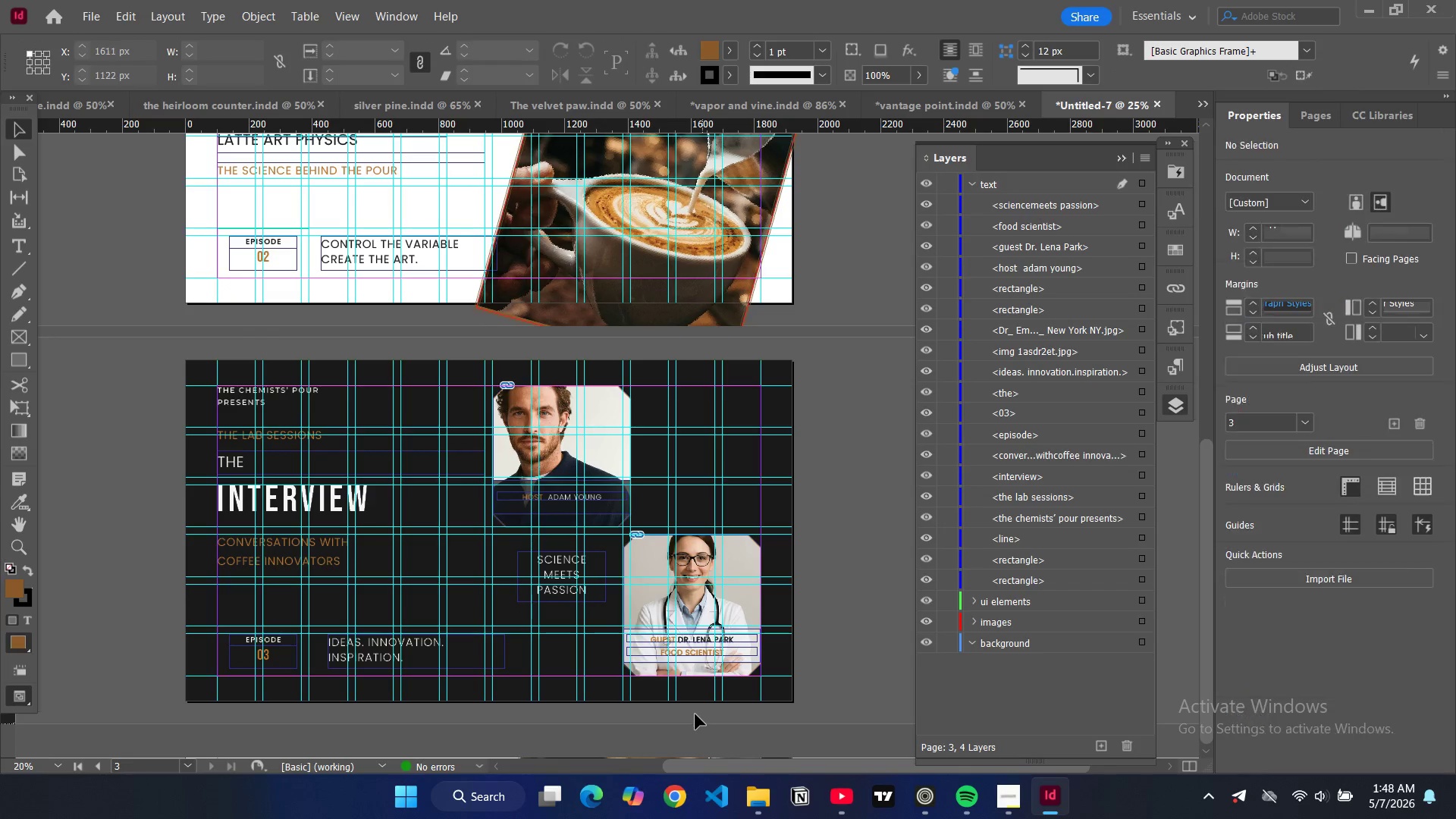 
key(W)
 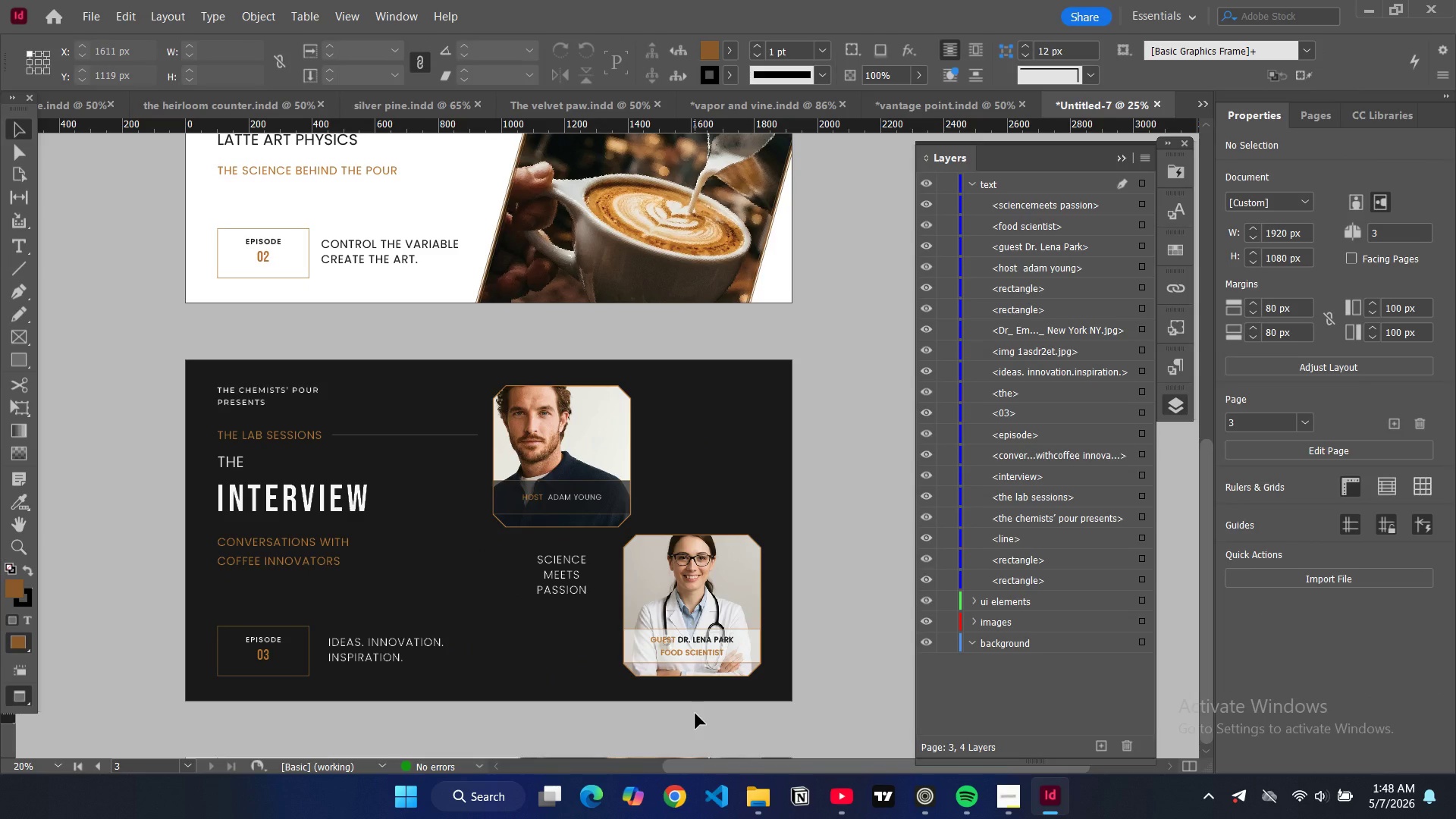 
key(W)
 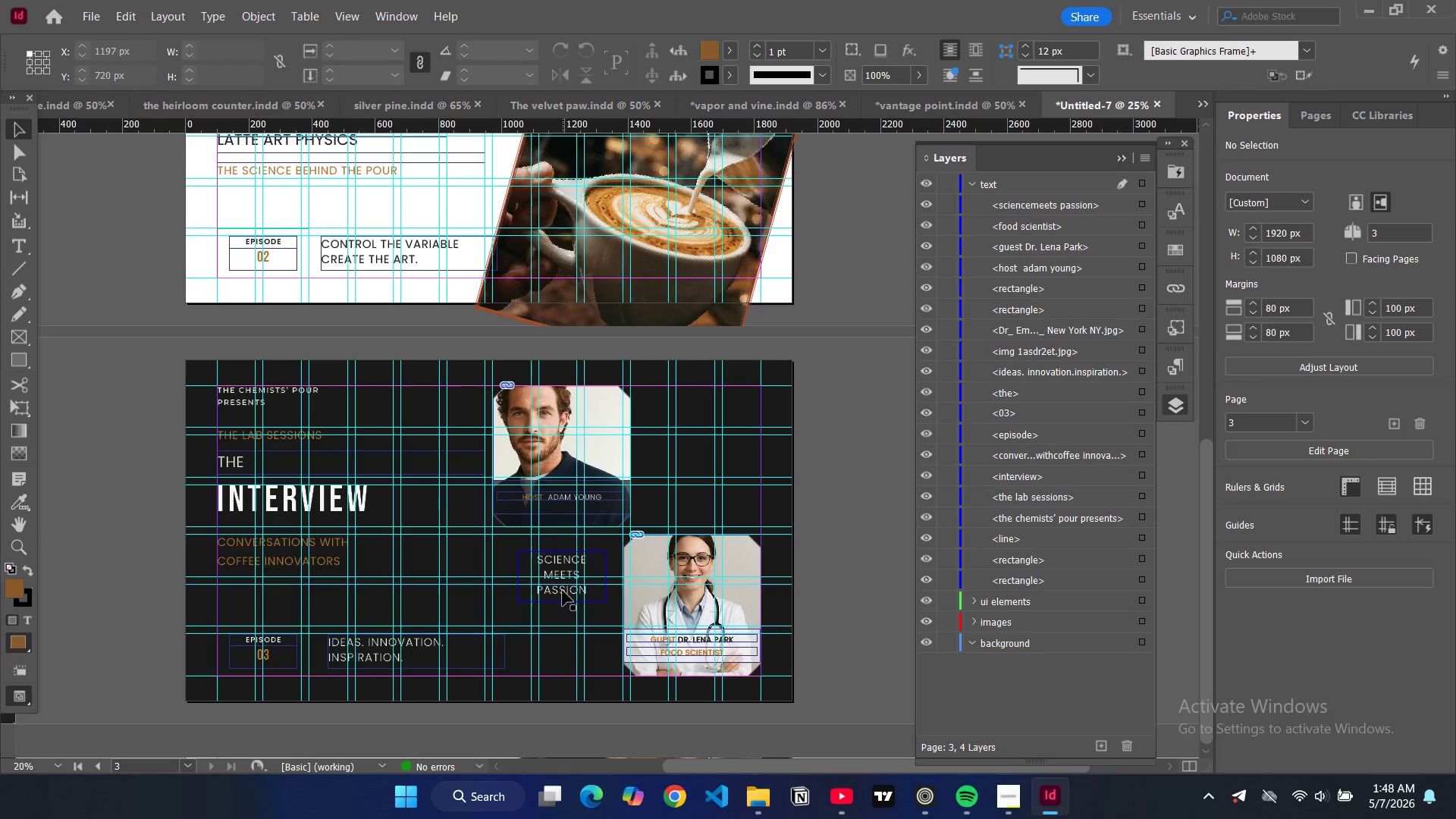 
left_click_drag(start_coordinate=[563, 591], to_coordinate=[566, 614])
 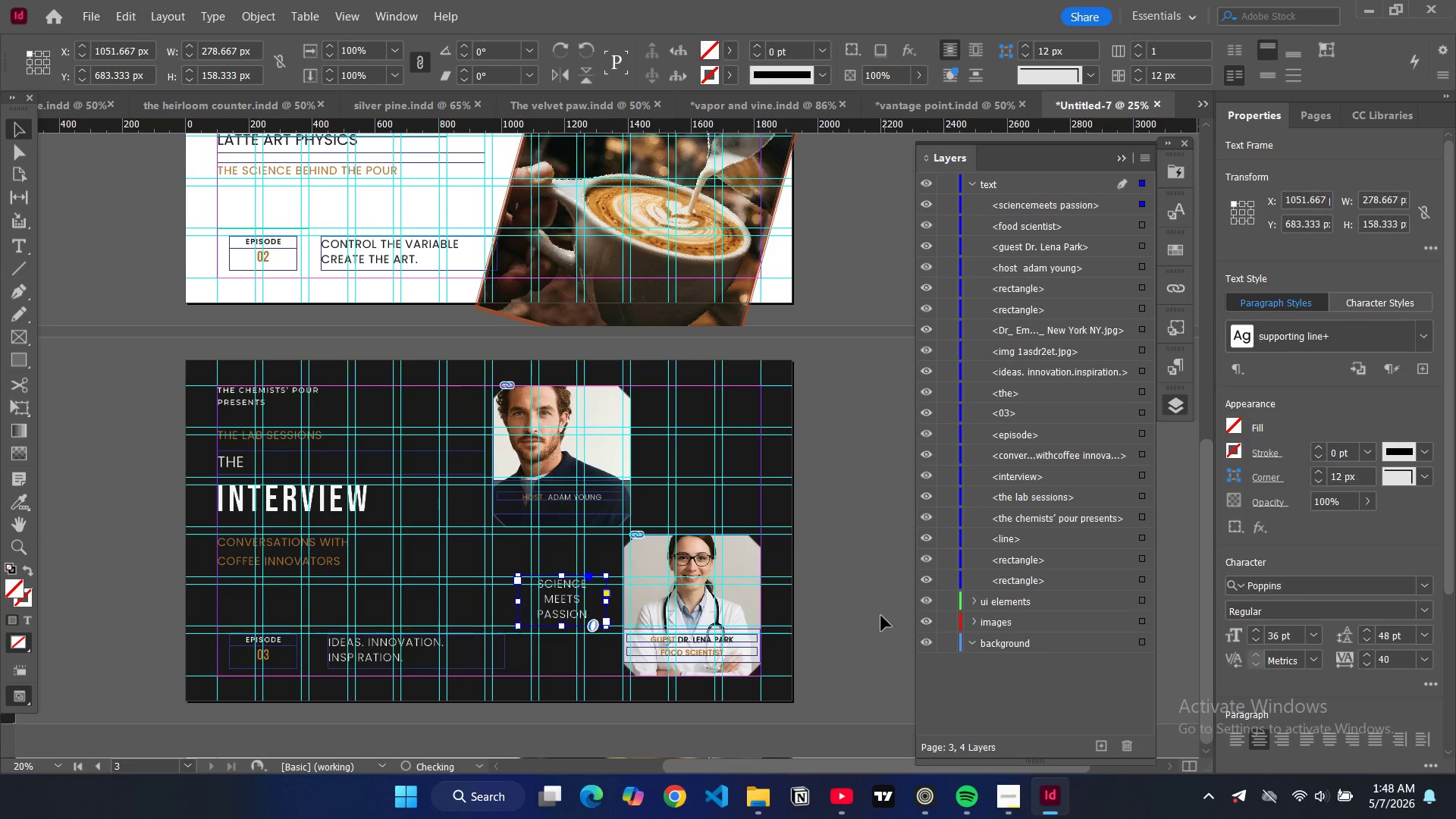 
left_click([880, 615])
 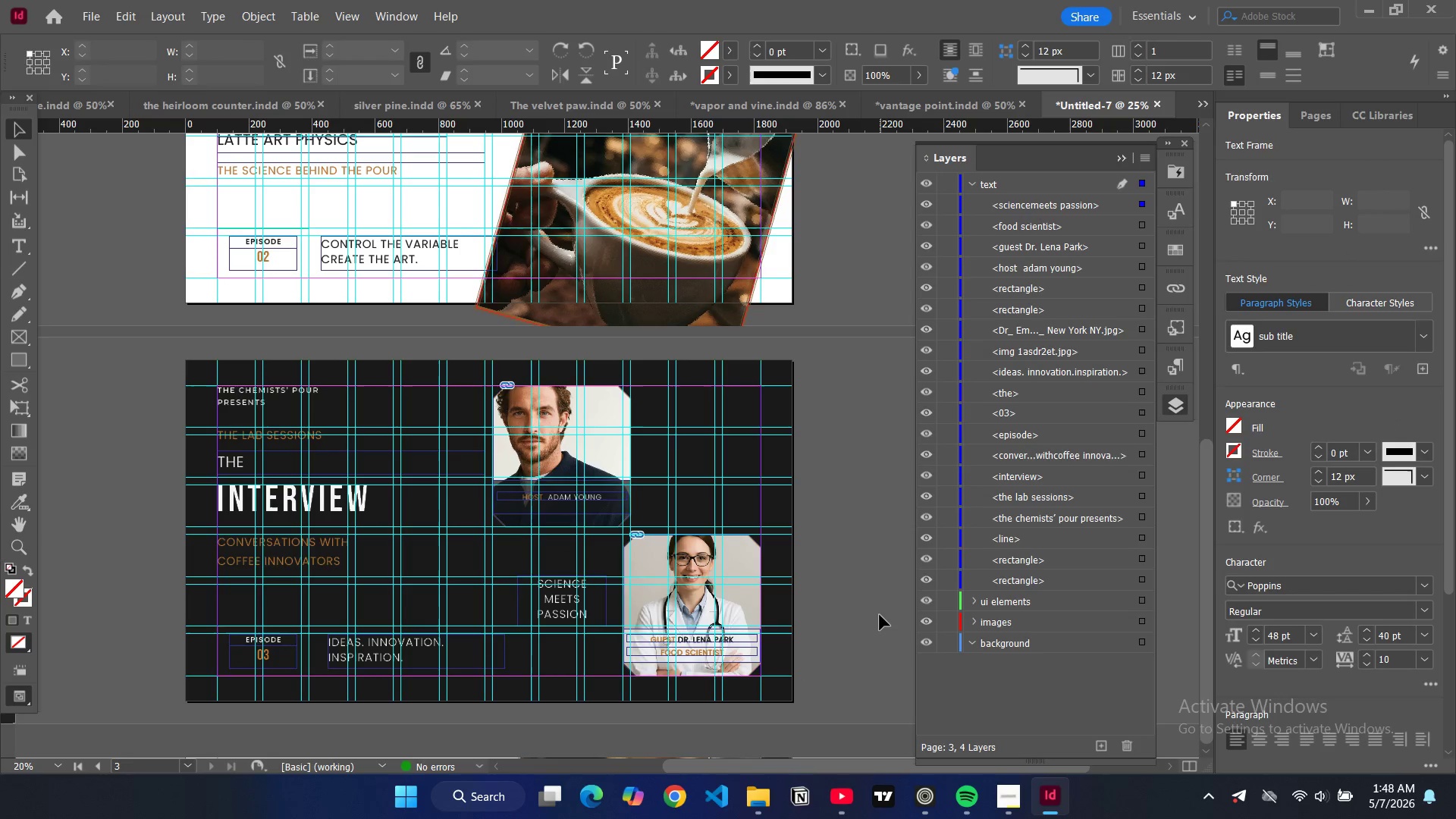 
key(W)
 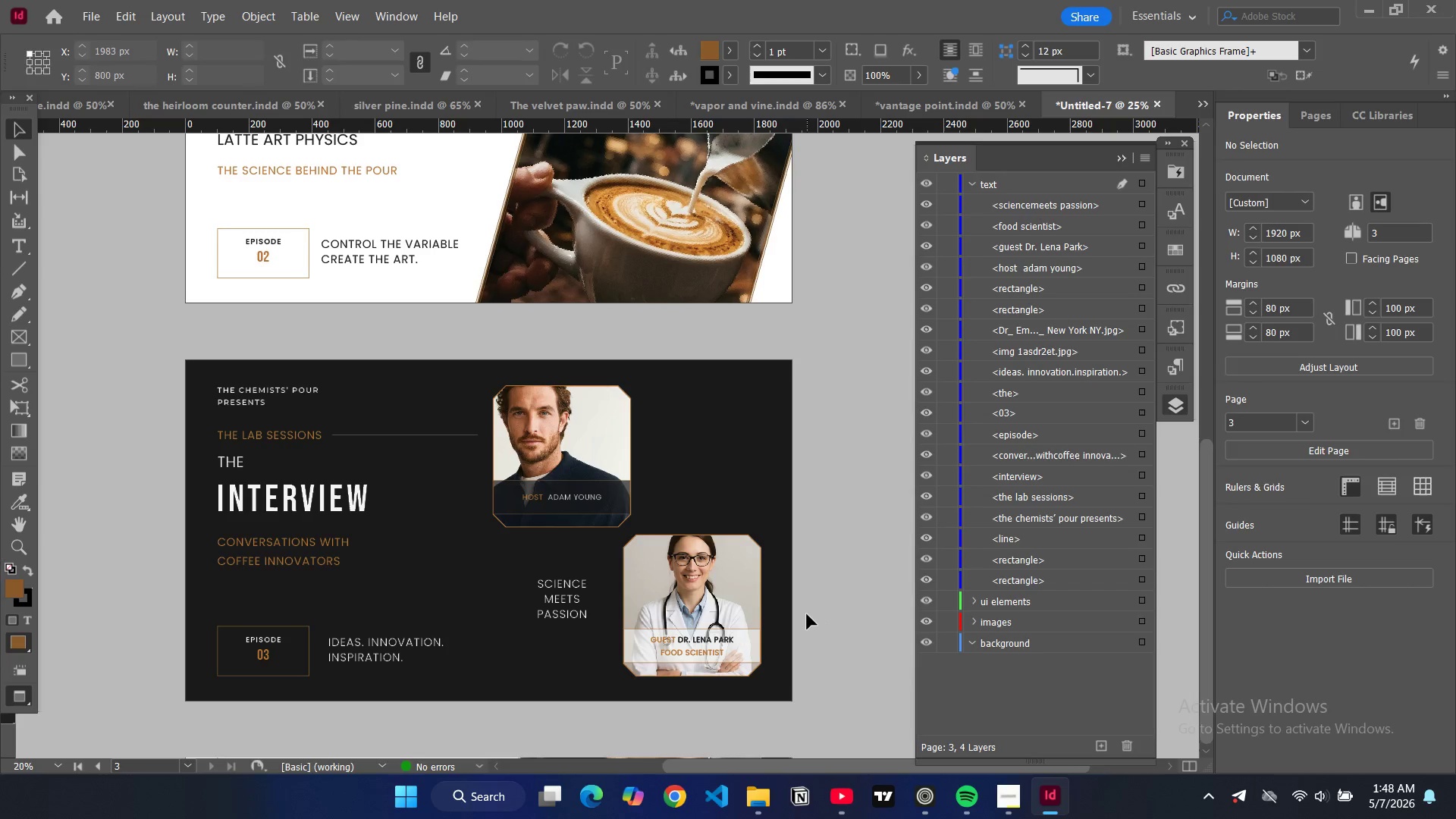 
wait(23.94)
 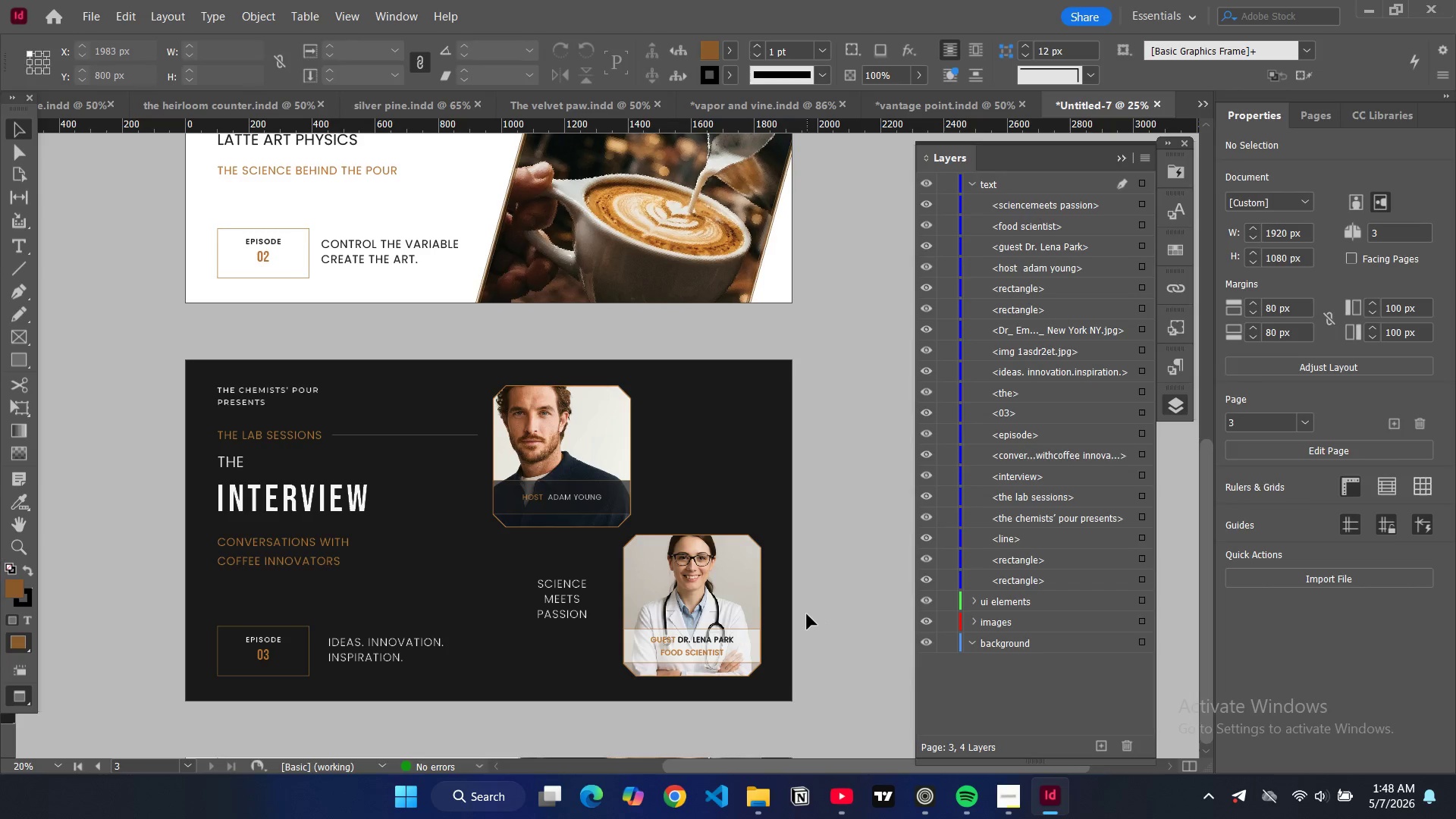 
left_click([412, 437])
 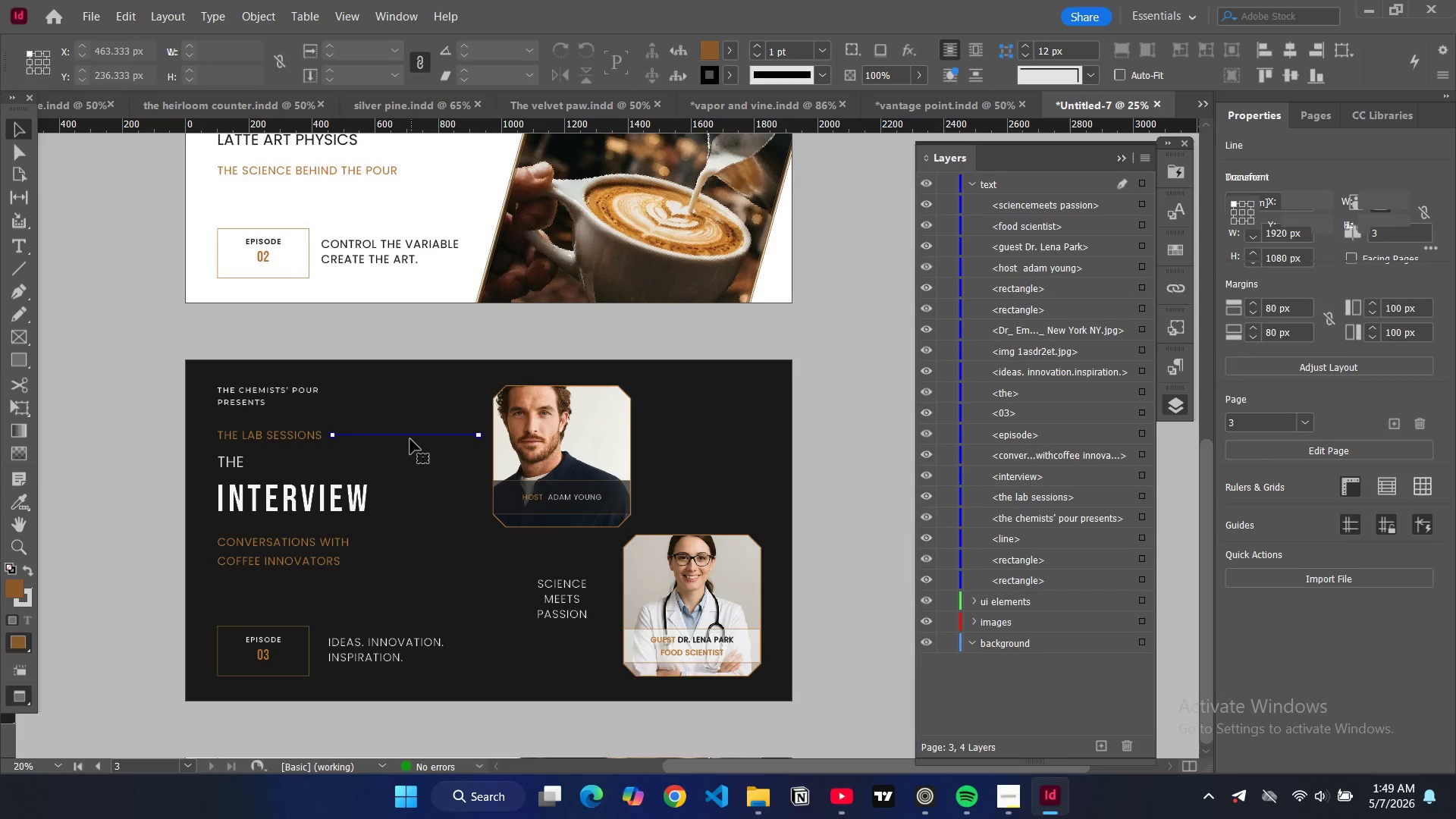 
key(Control+C)
 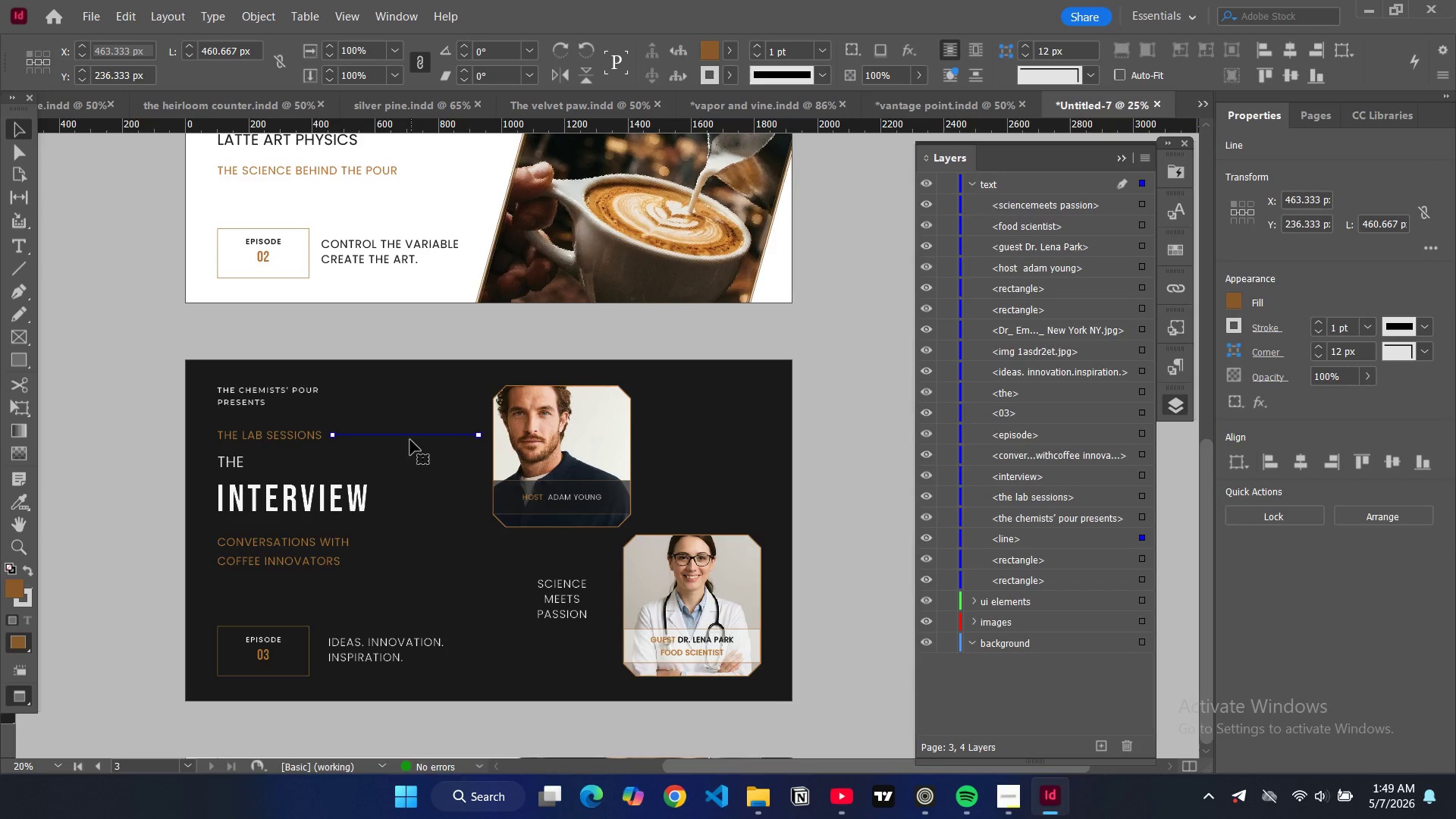 
key(Control+V)
 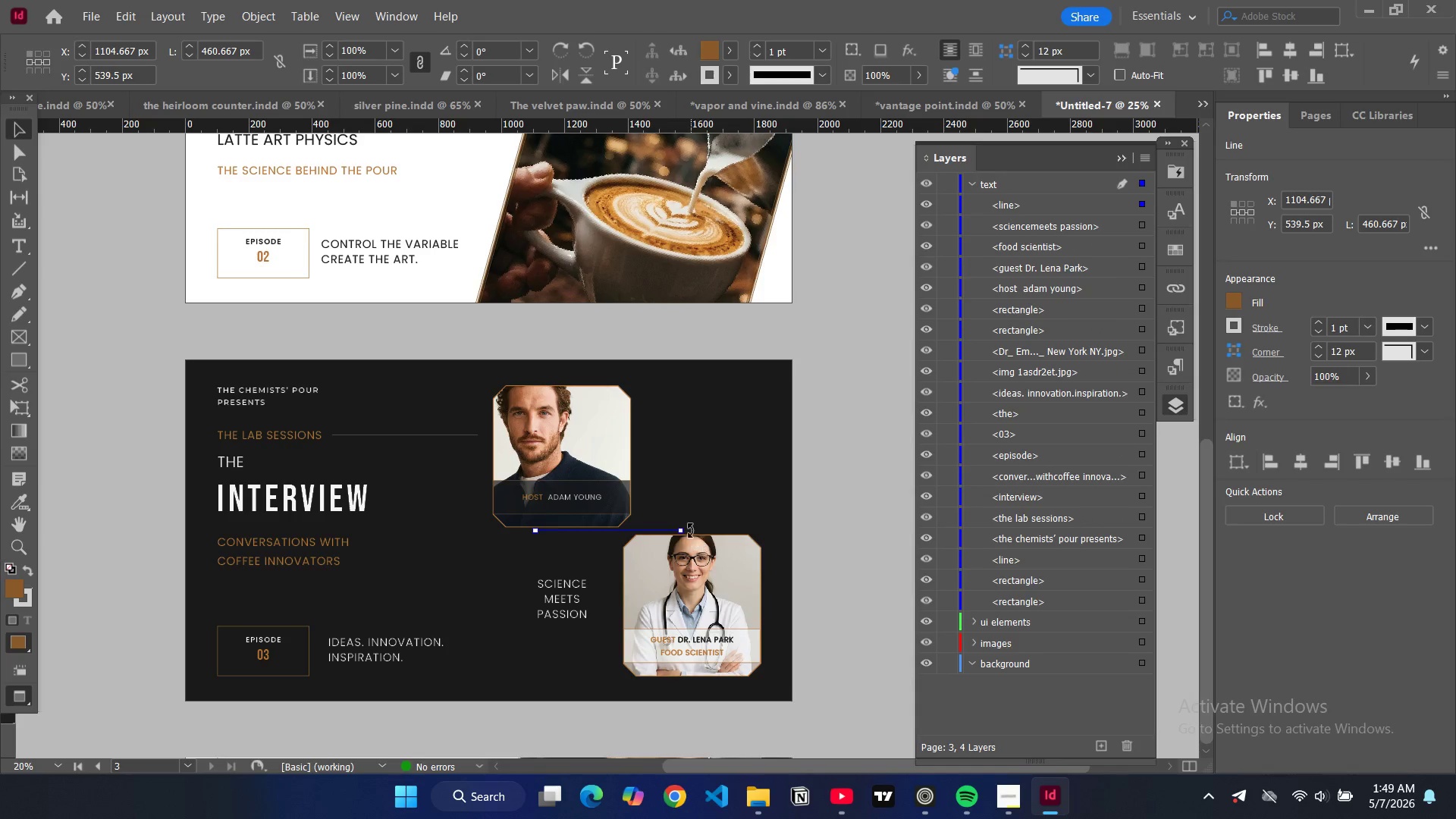 
left_click_drag(start_coordinate=[689, 531], to_coordinate=[605, 596])
 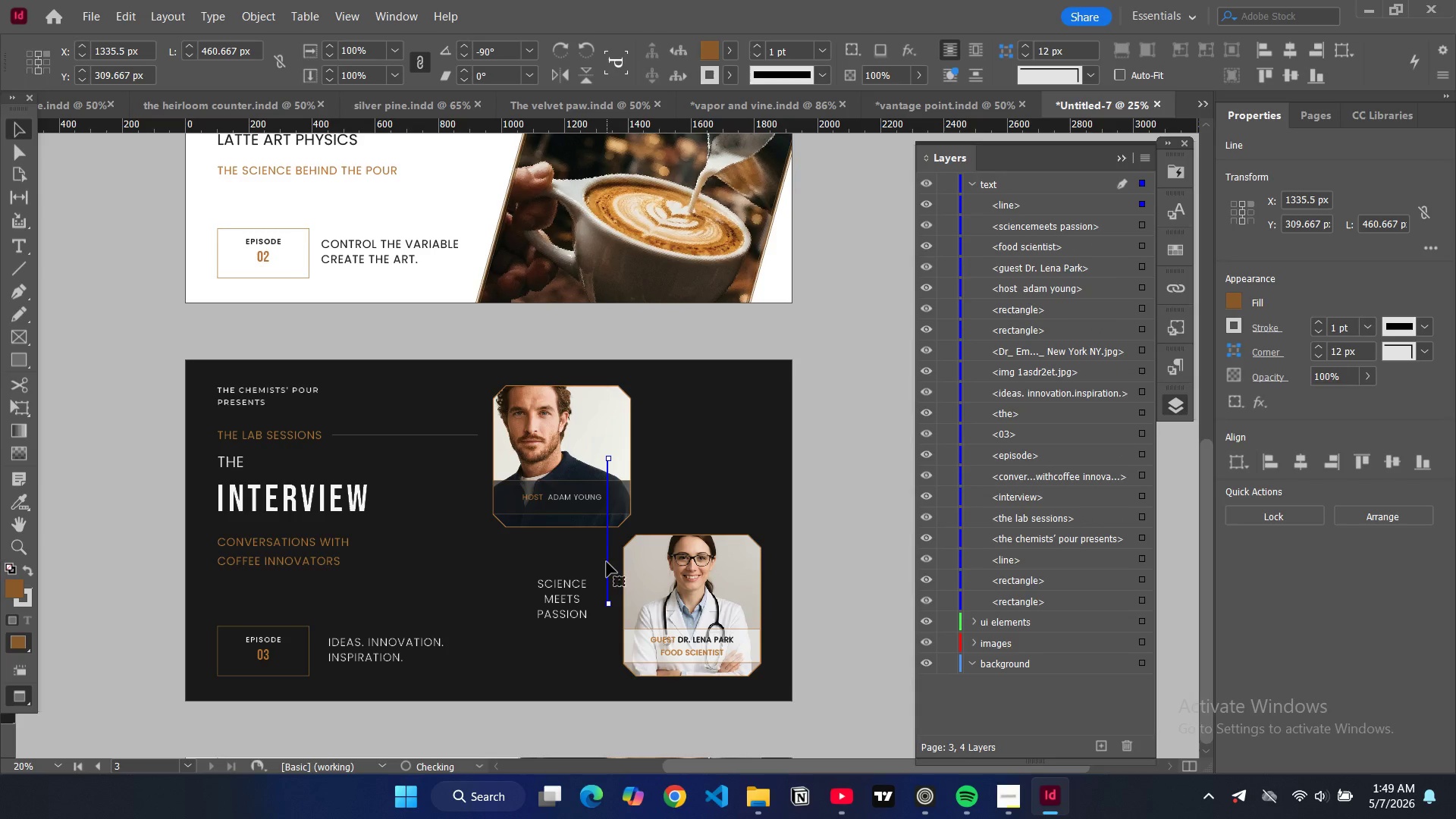 
left_click_drag(start_coordinate=[607, 562], to_coordinate=[486, 480])
 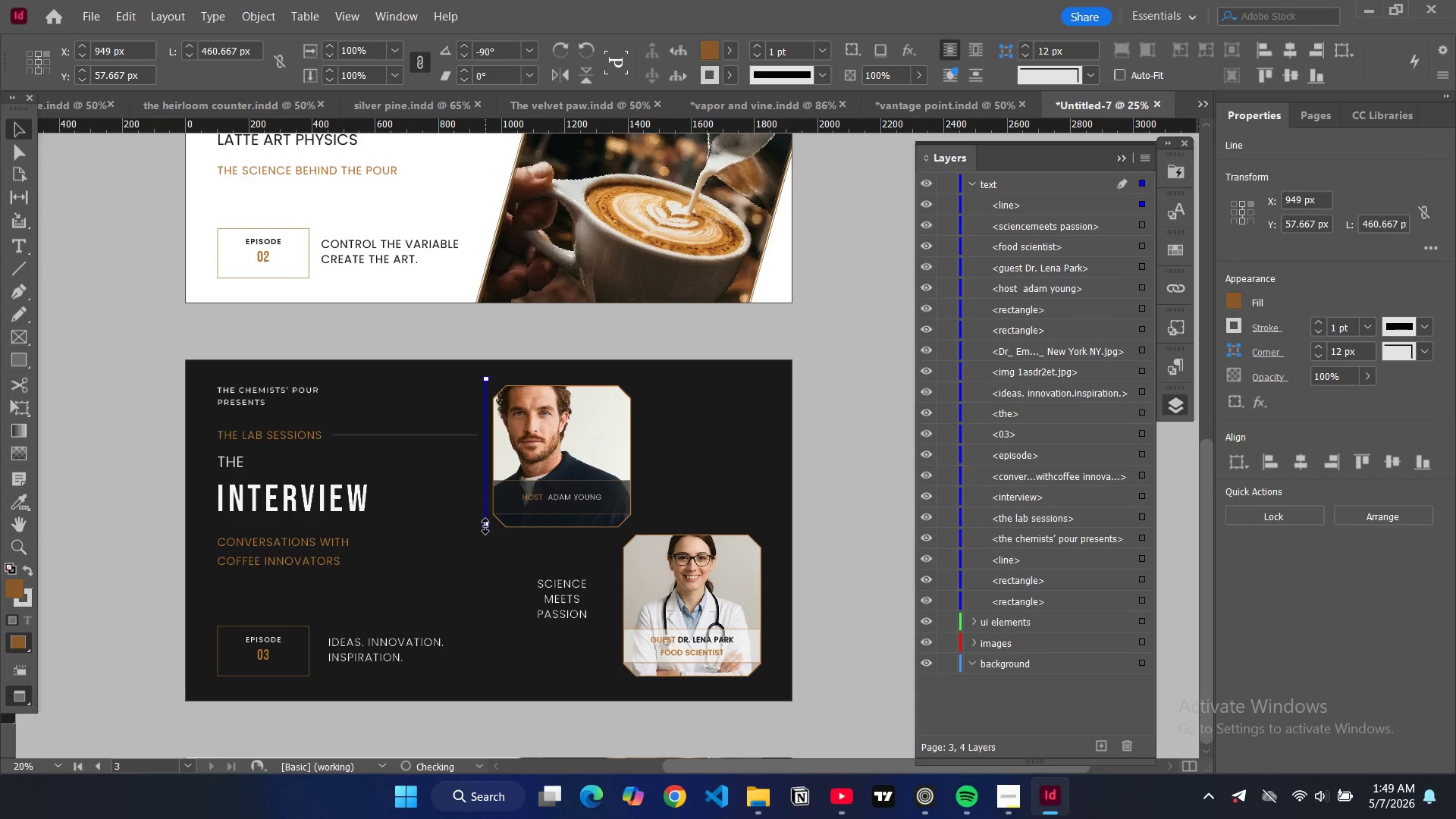 
left_click_drag(start_coordinate=[485, 526], to_coordinate=[511, 677])
 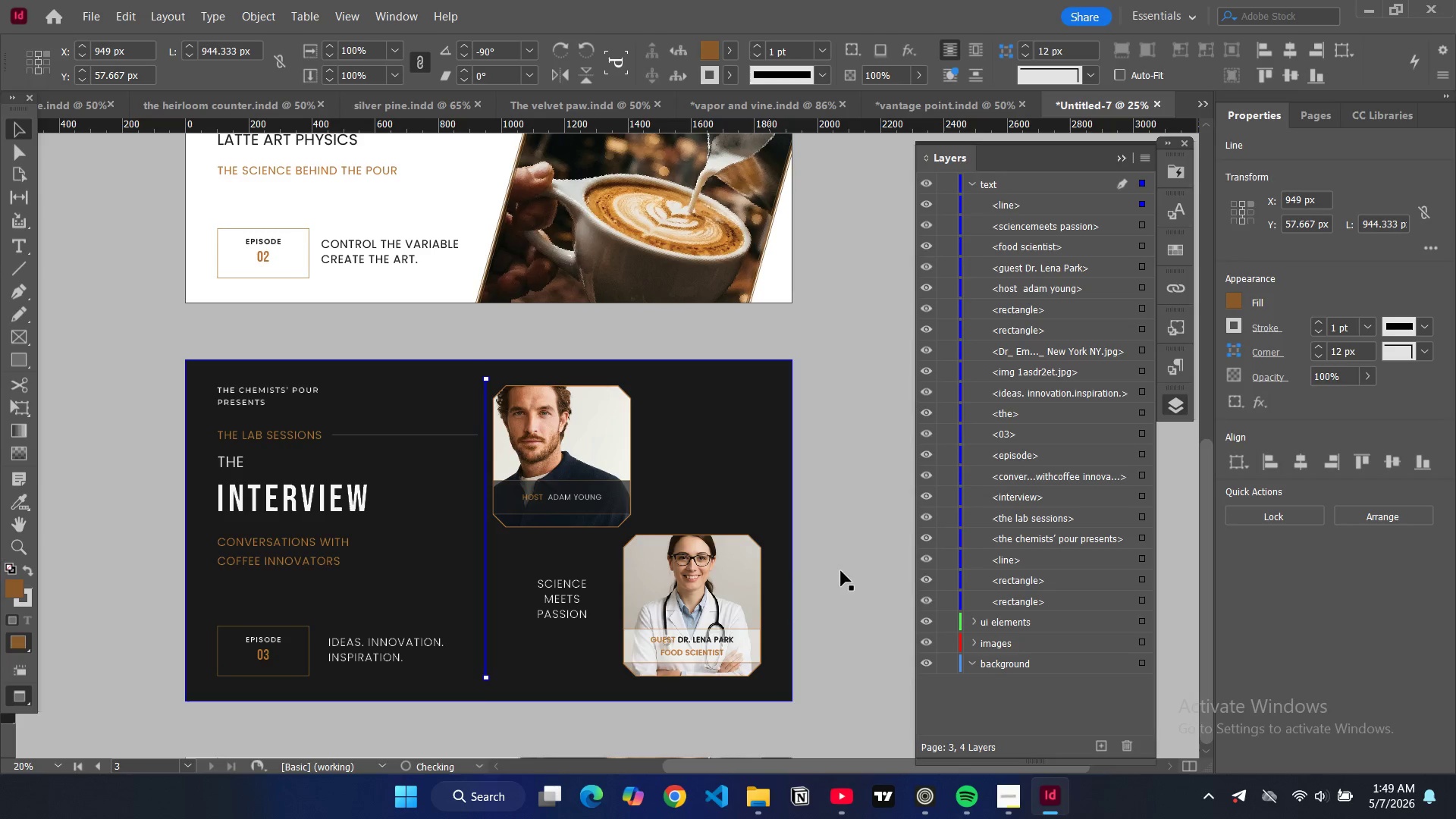 
left_click([849, 572])
 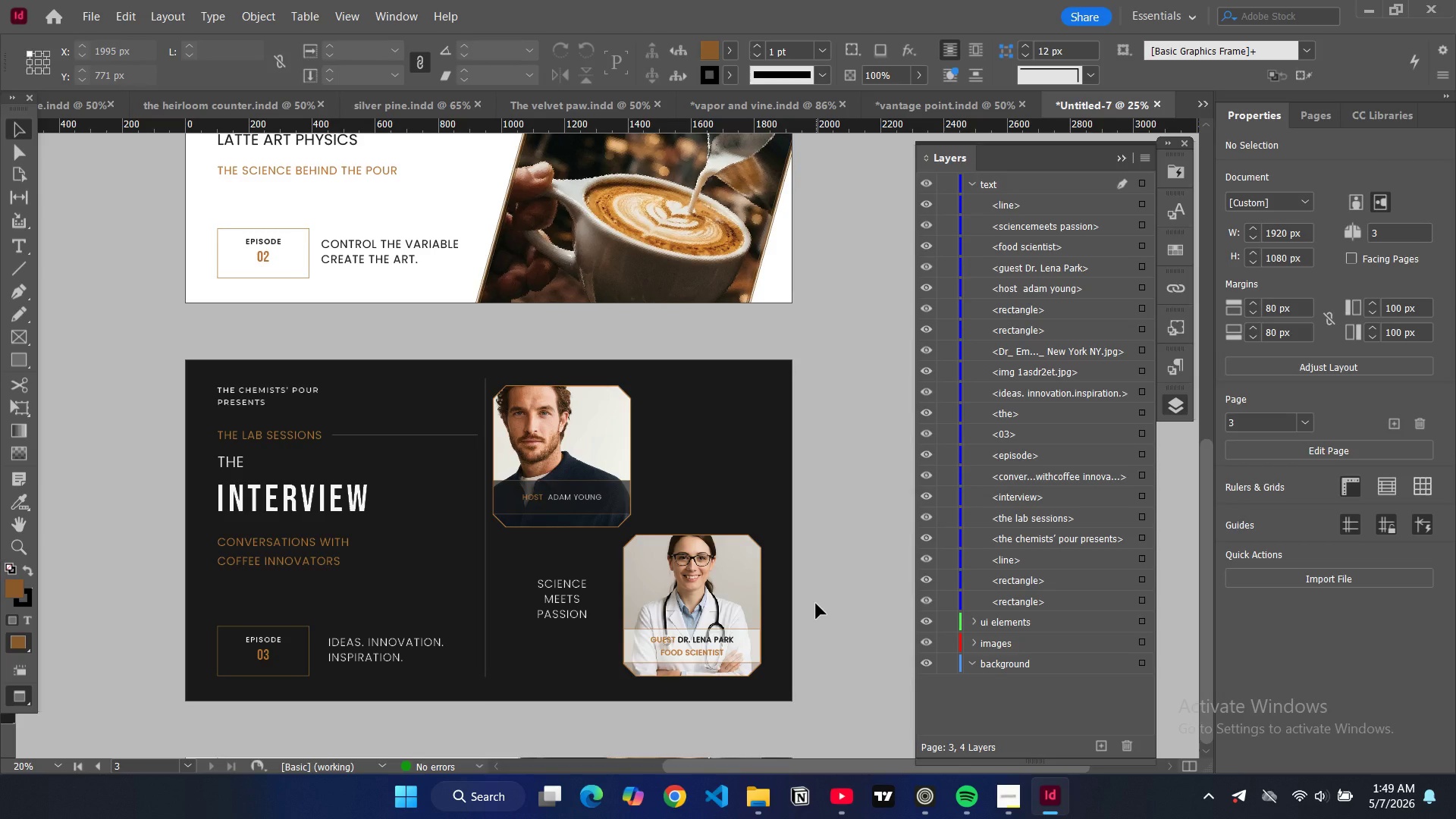 
wait(6.91)
 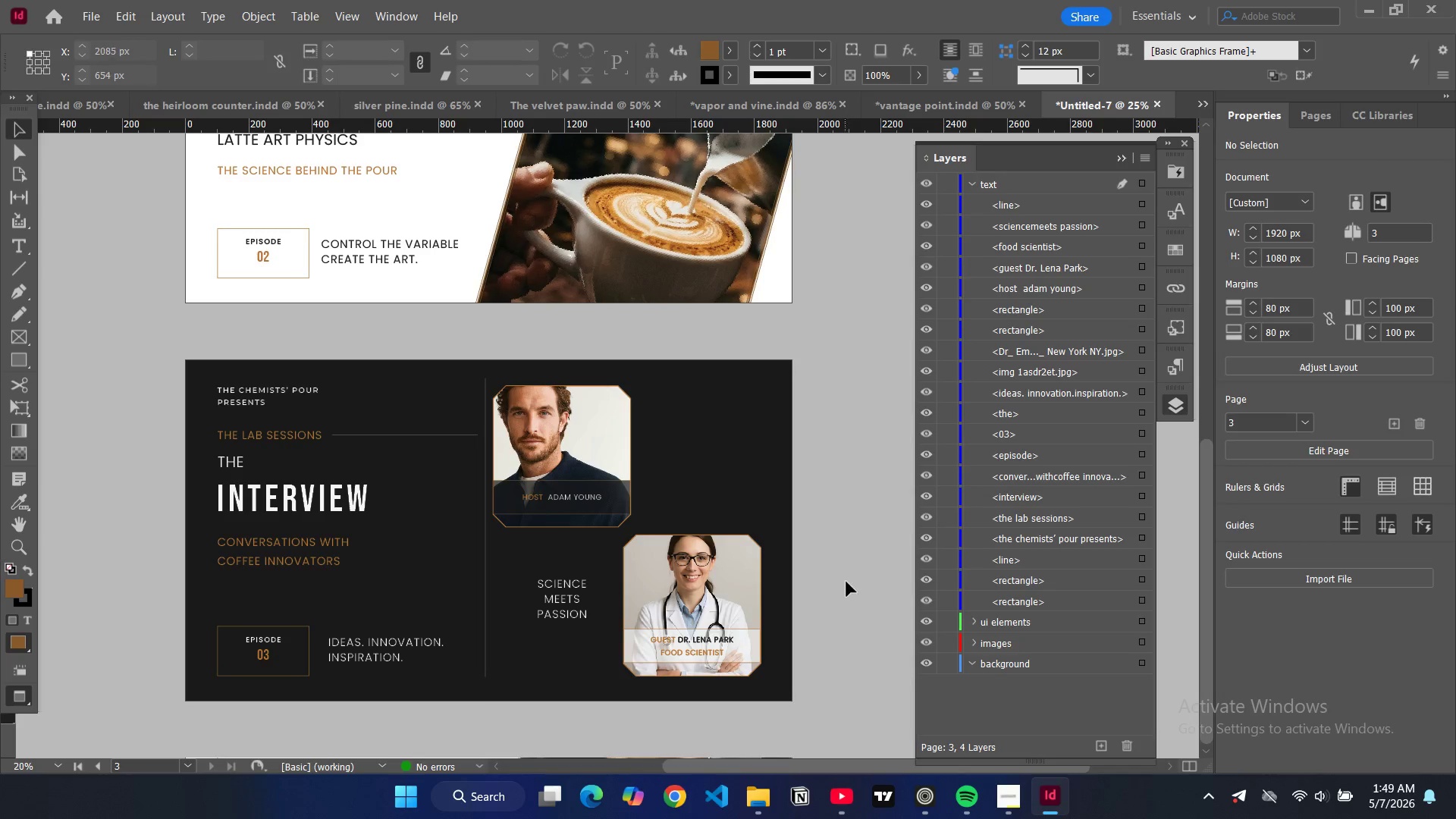 
scroll: coordinate [807, 602], scroll_direction: up, amount: 1.0
 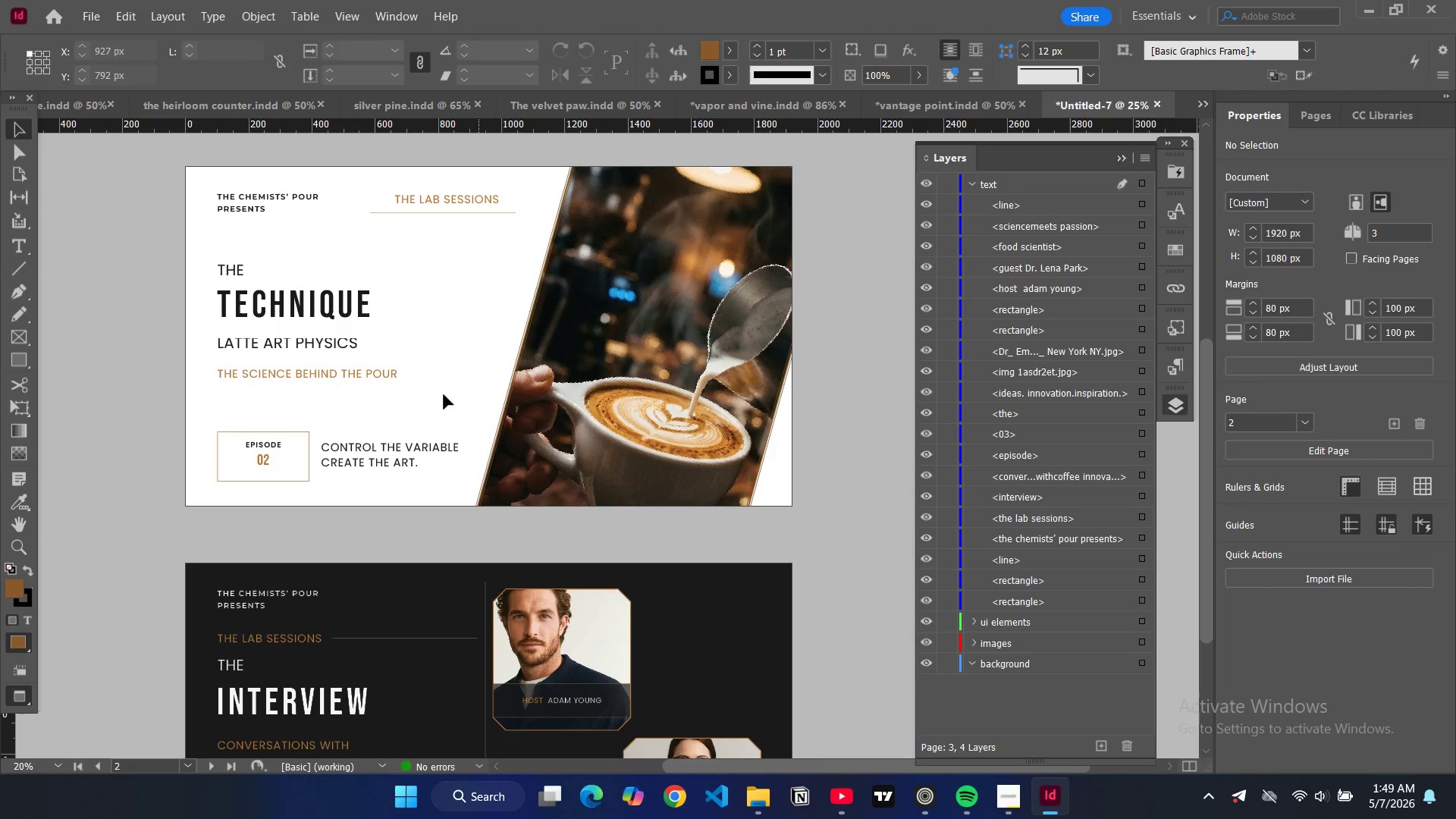 
double_click([289, 194])
 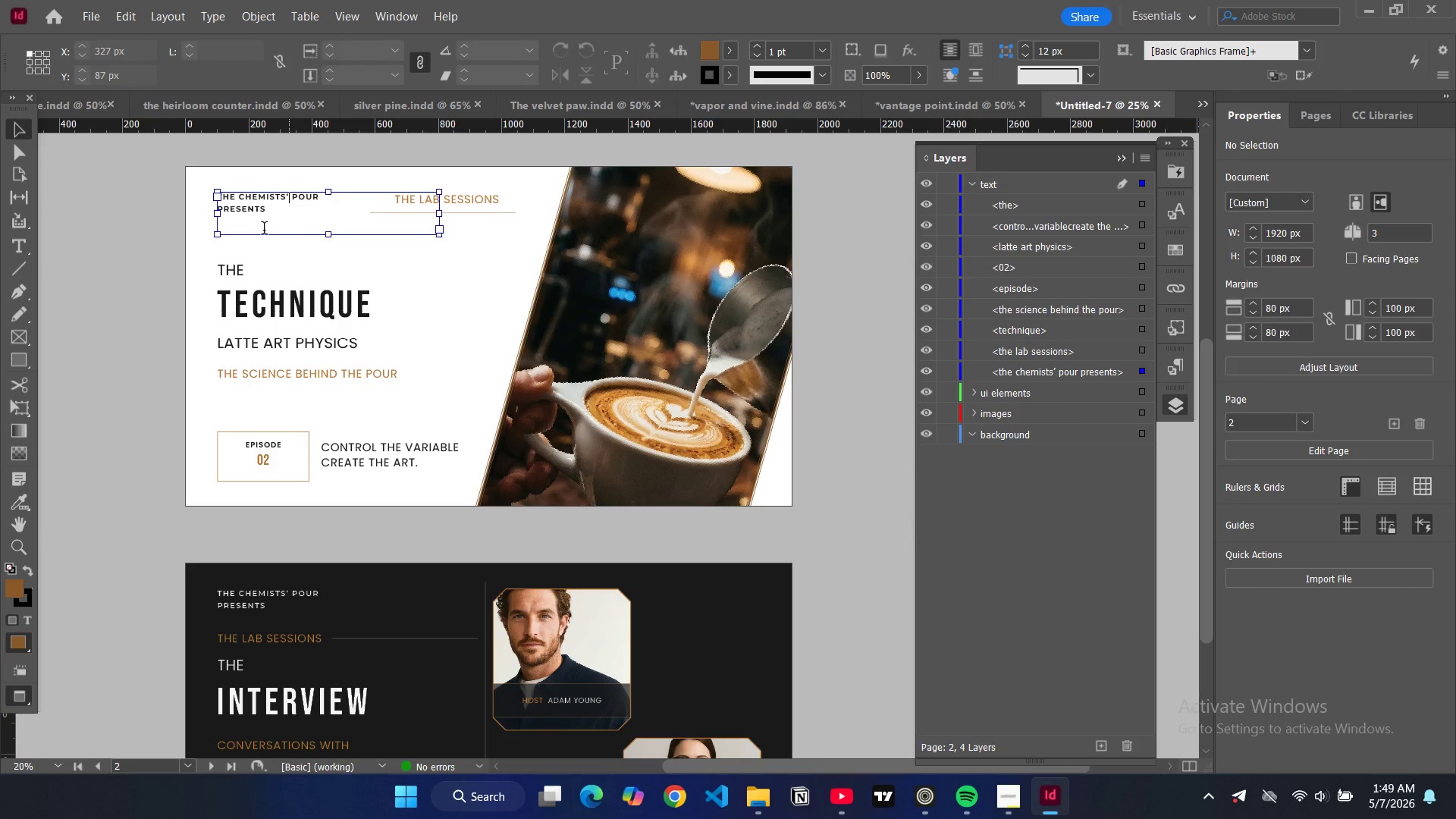 
key(Backspace)
 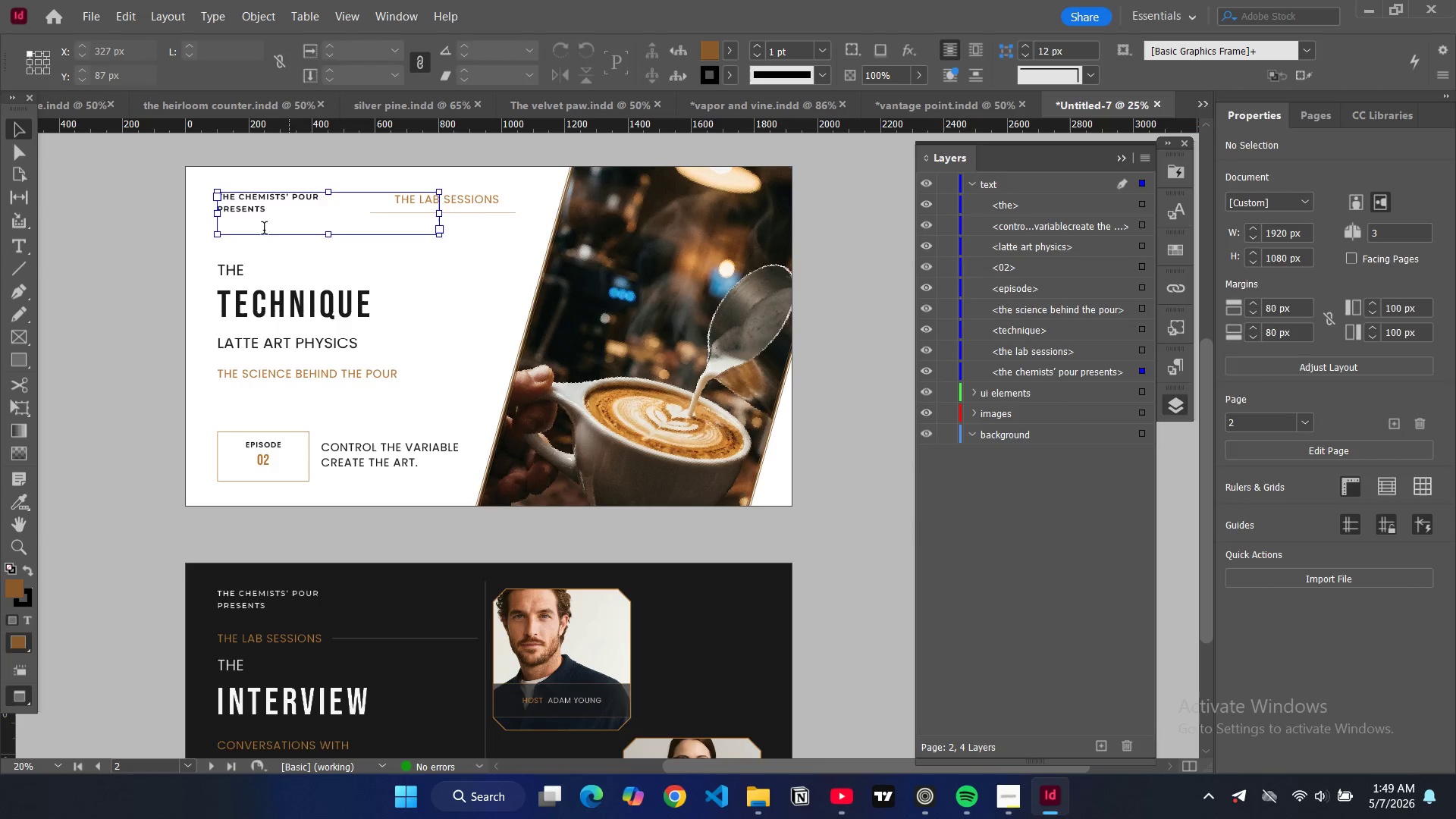 
key(Backspace)
 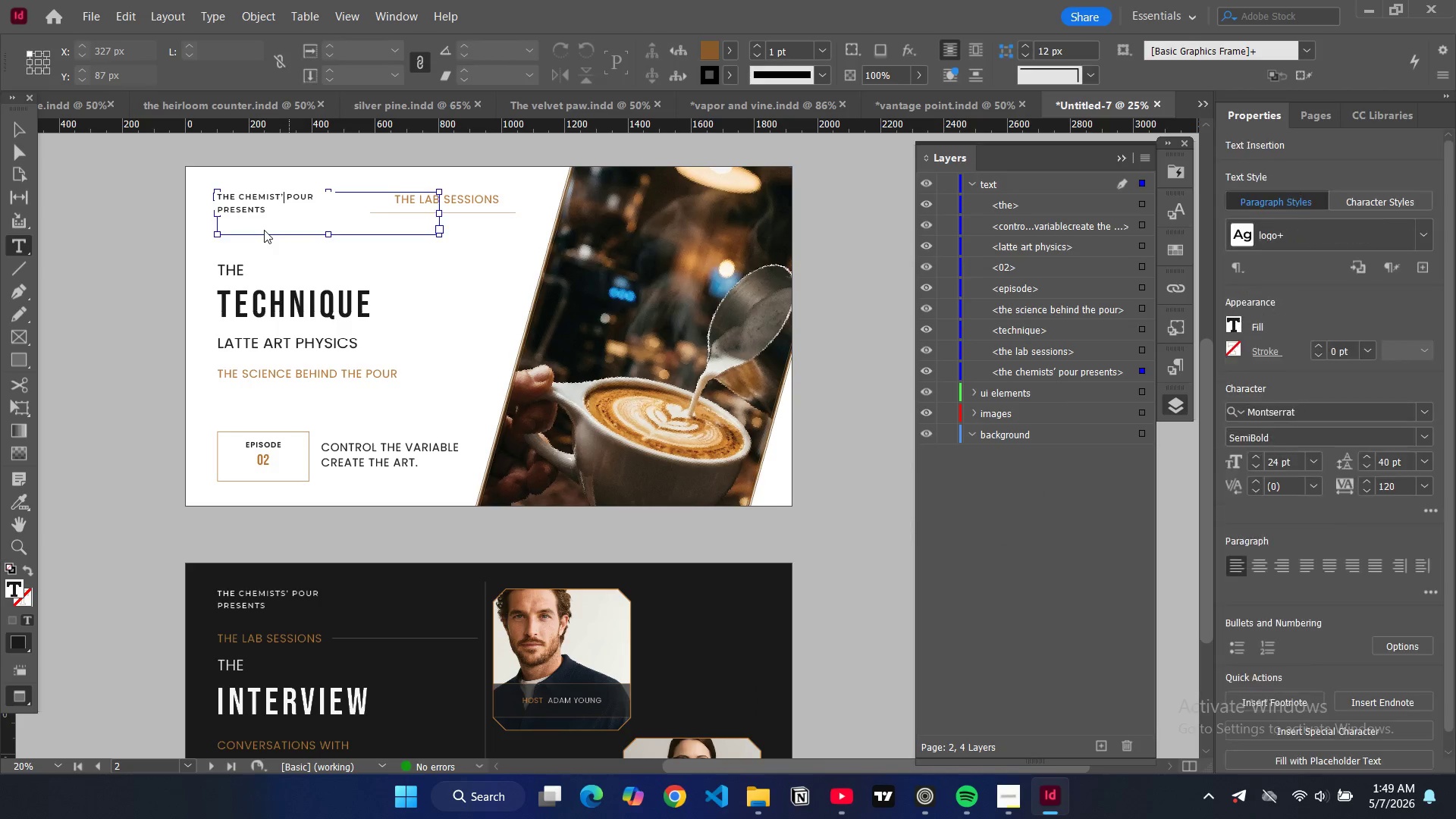 
key(Quote)
 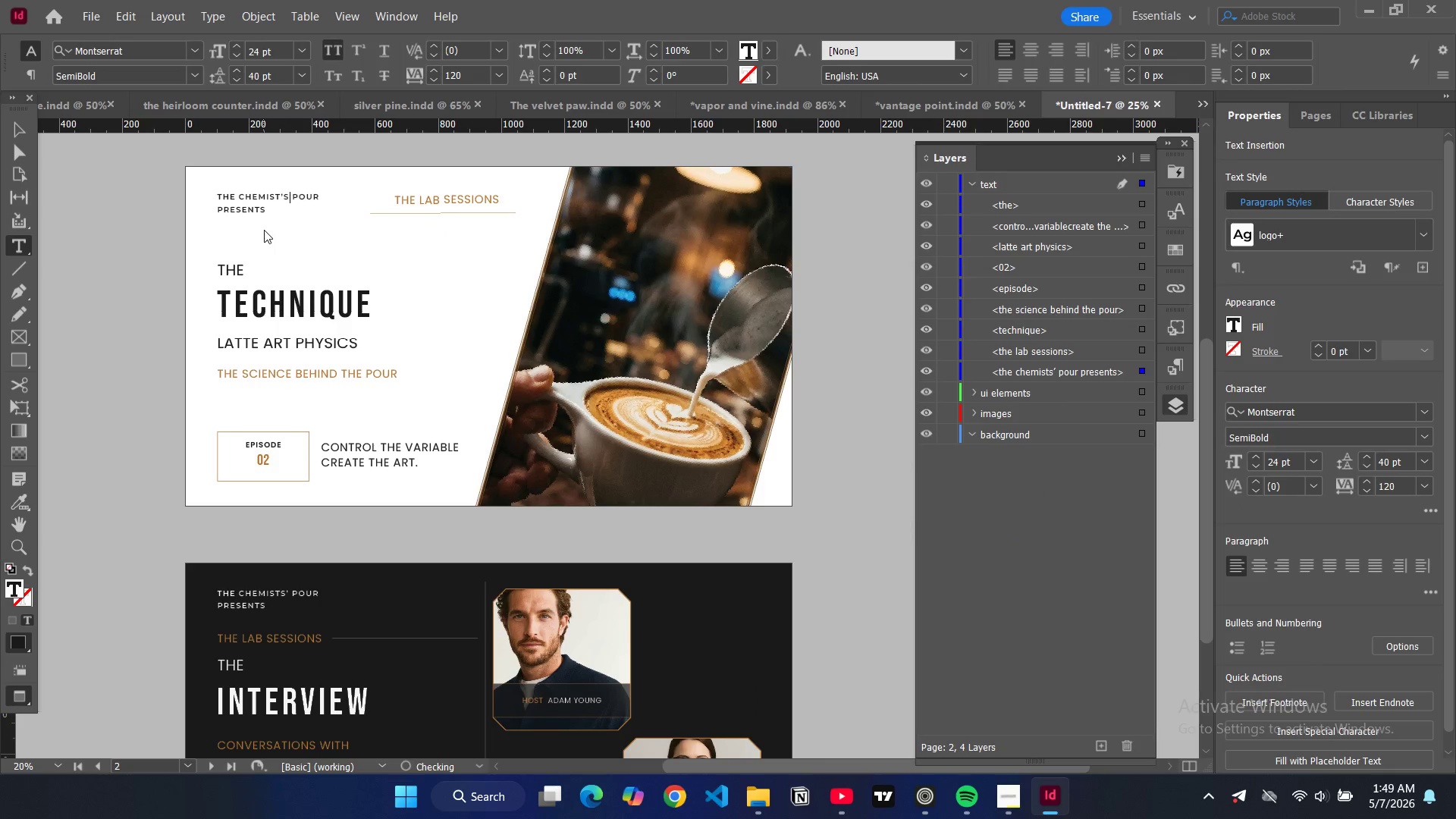 
key(S)
 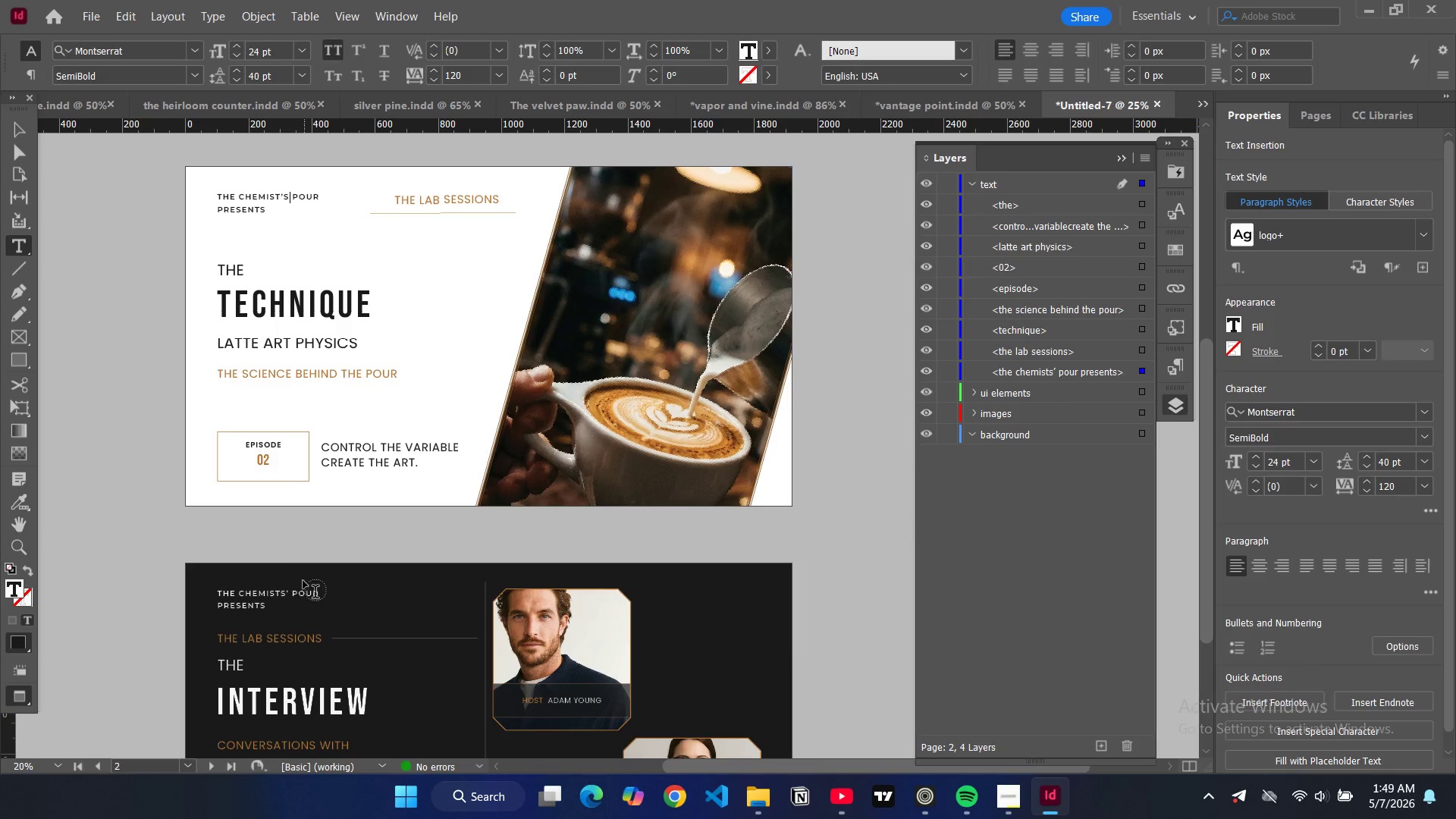 
left_click([289, 595])
 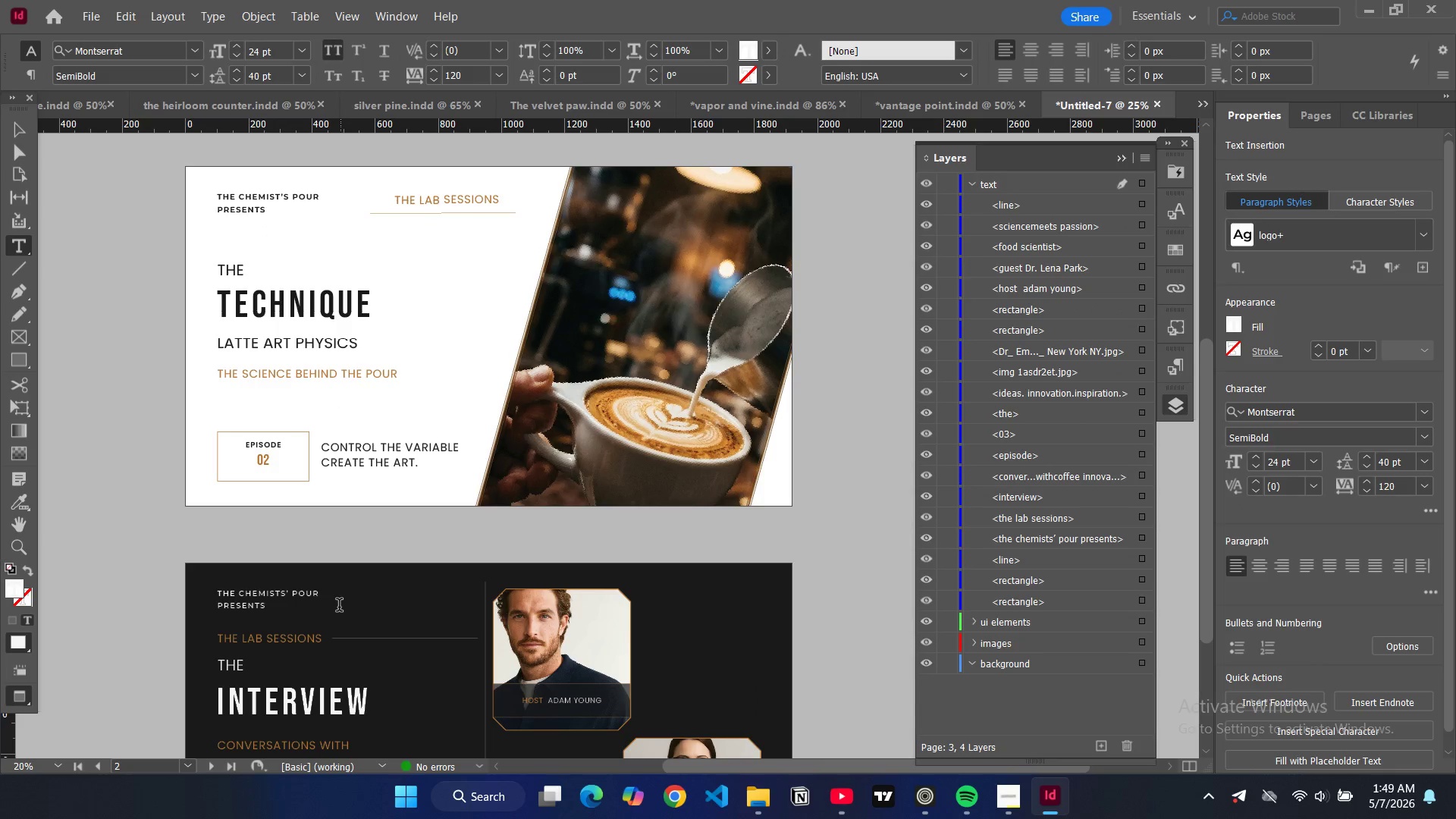 
key(Backspace)
 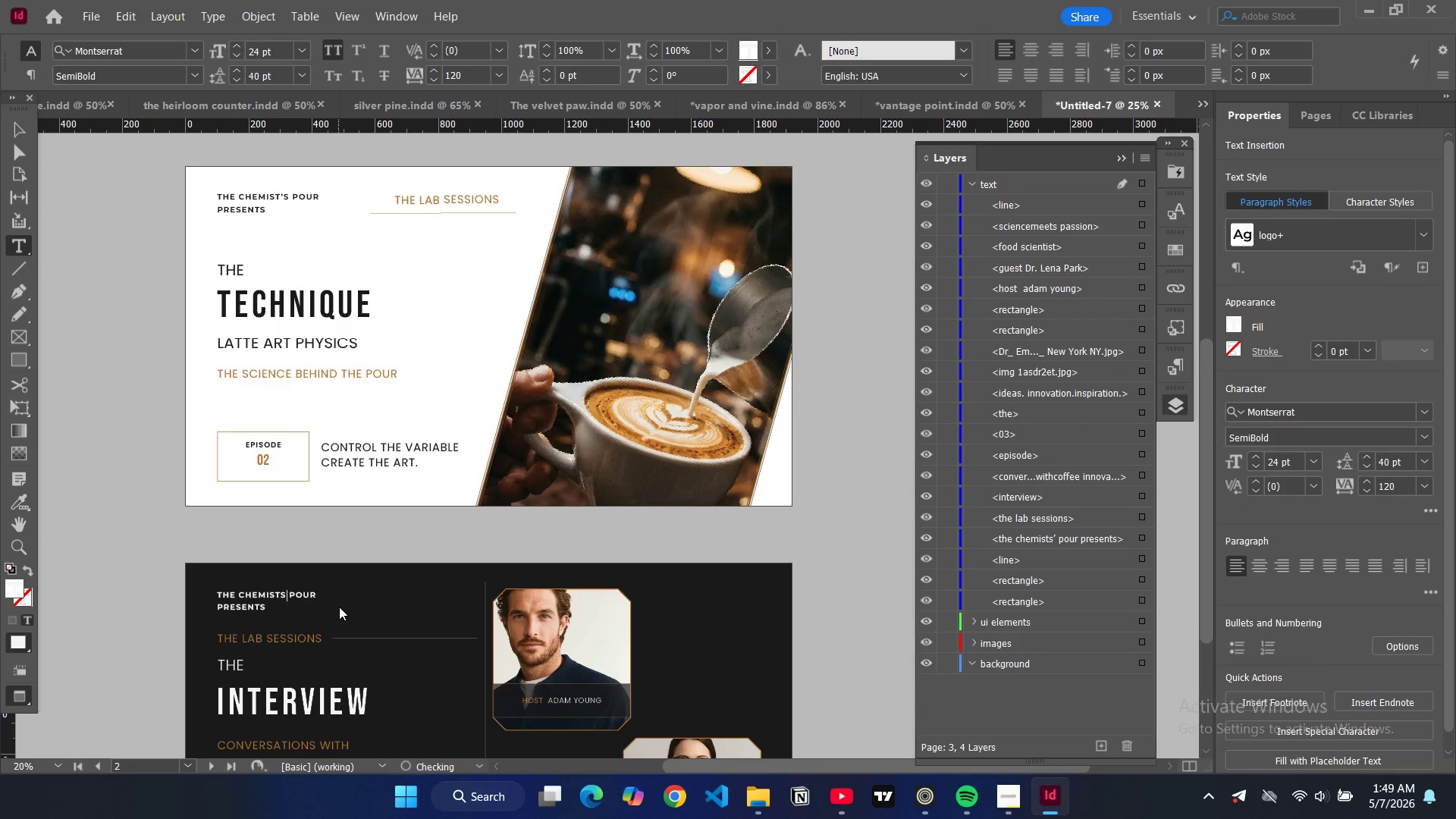 
key(Backspace)
 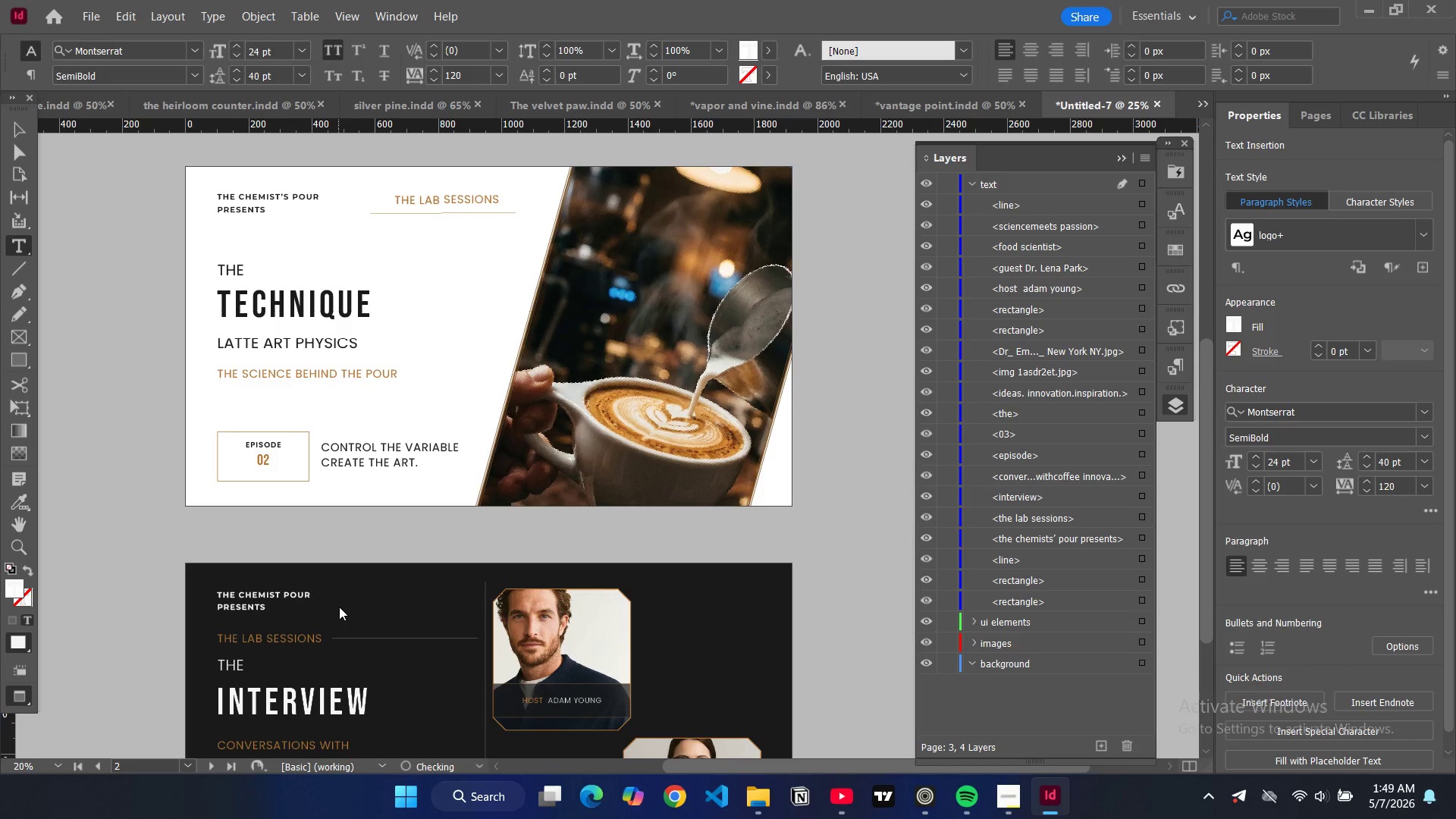 
key(Quote)
 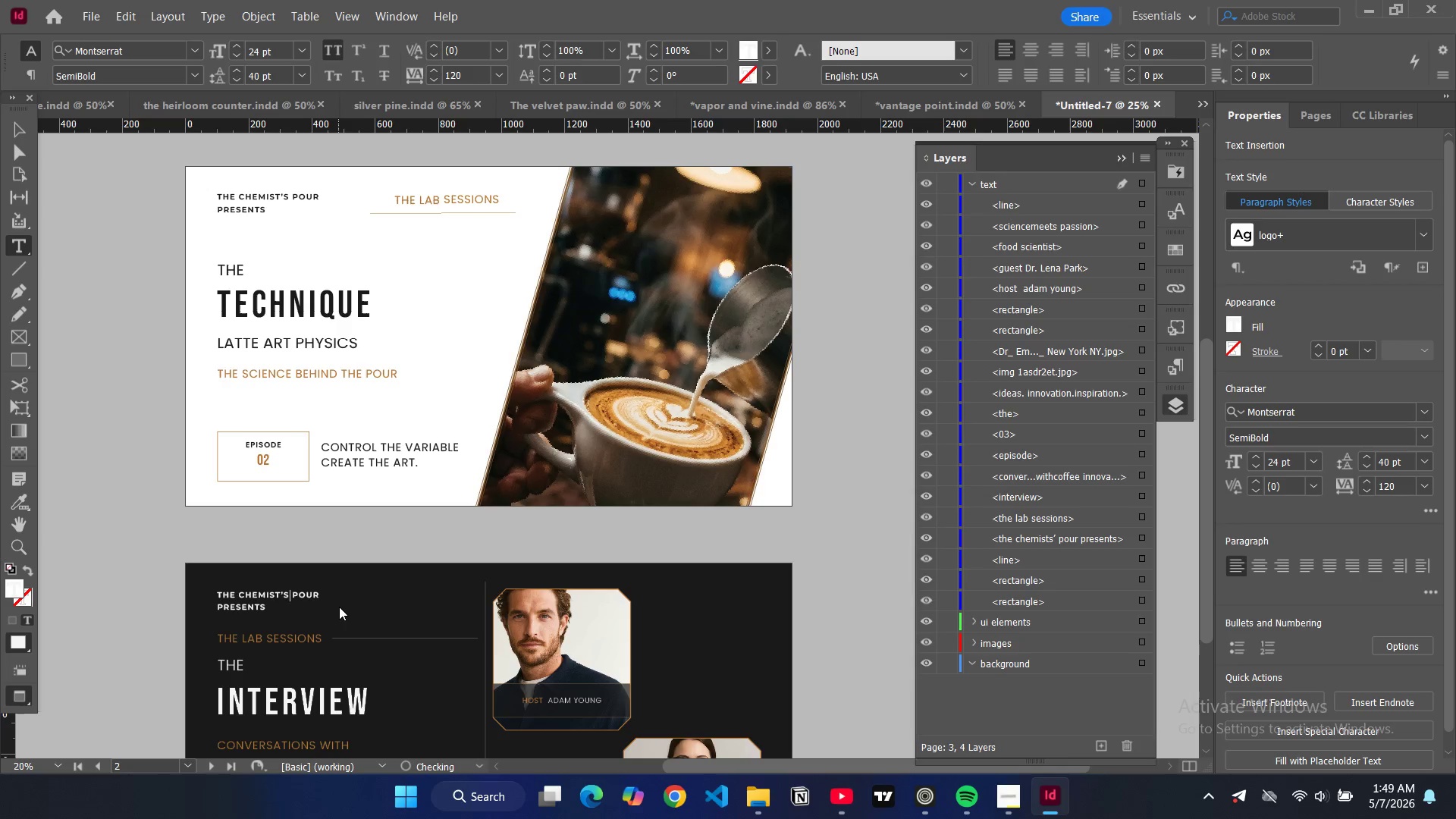 
key(S)
 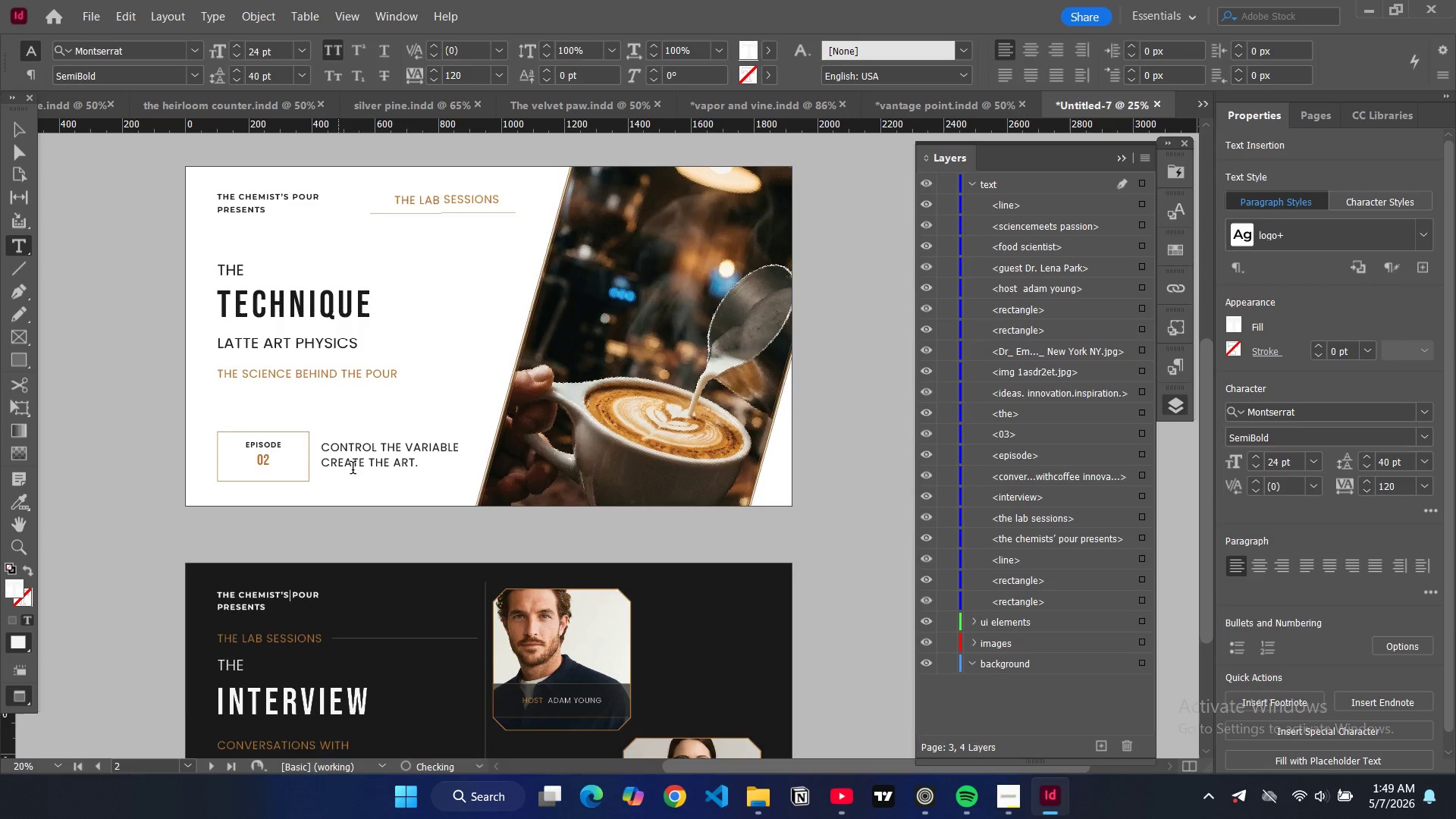 
scroll: coordinate [369, 404], scroll_direction: up, amount: 10.0
 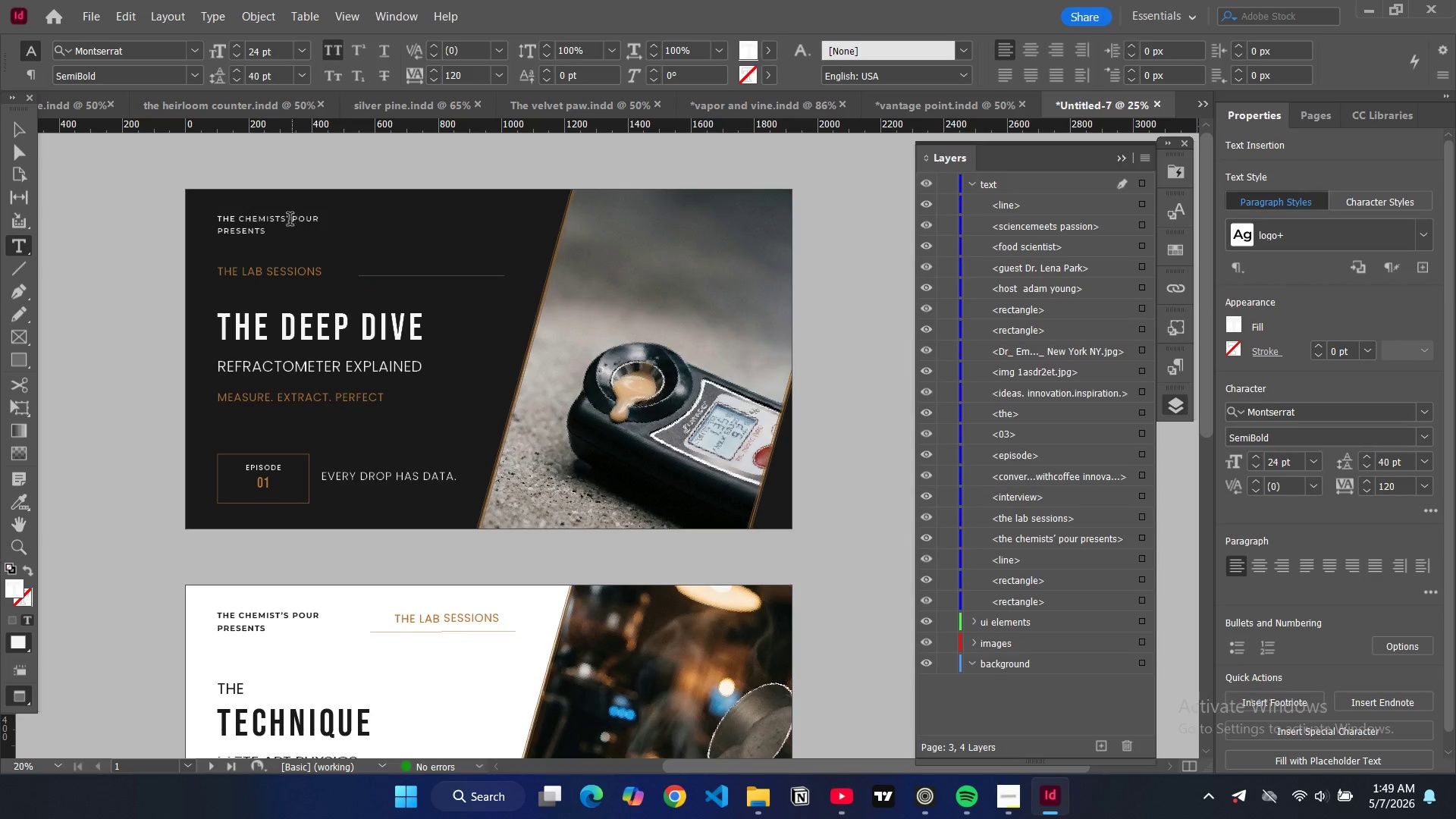 
double_click([287, 221])
 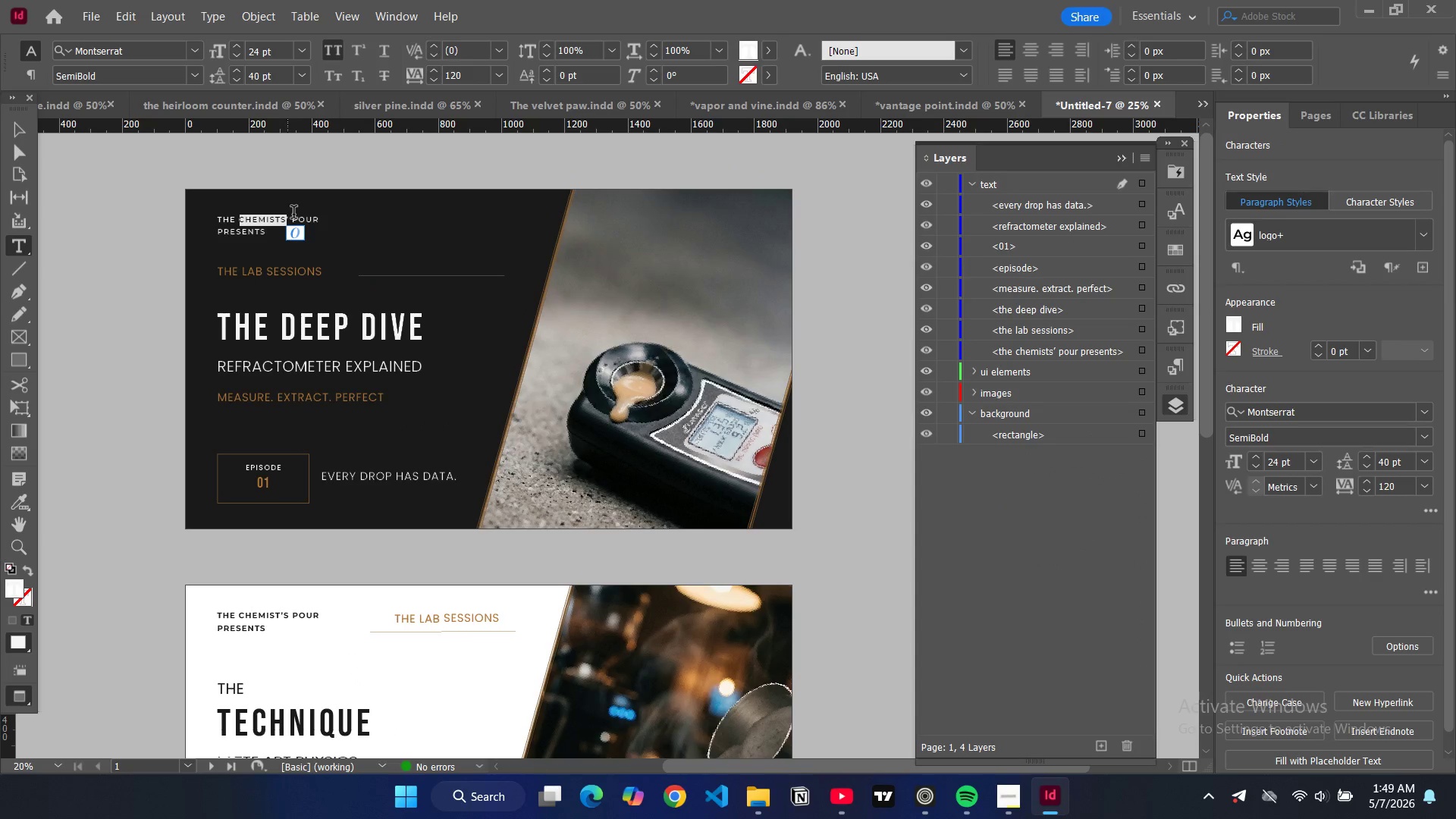 
left_click([292, 218])
 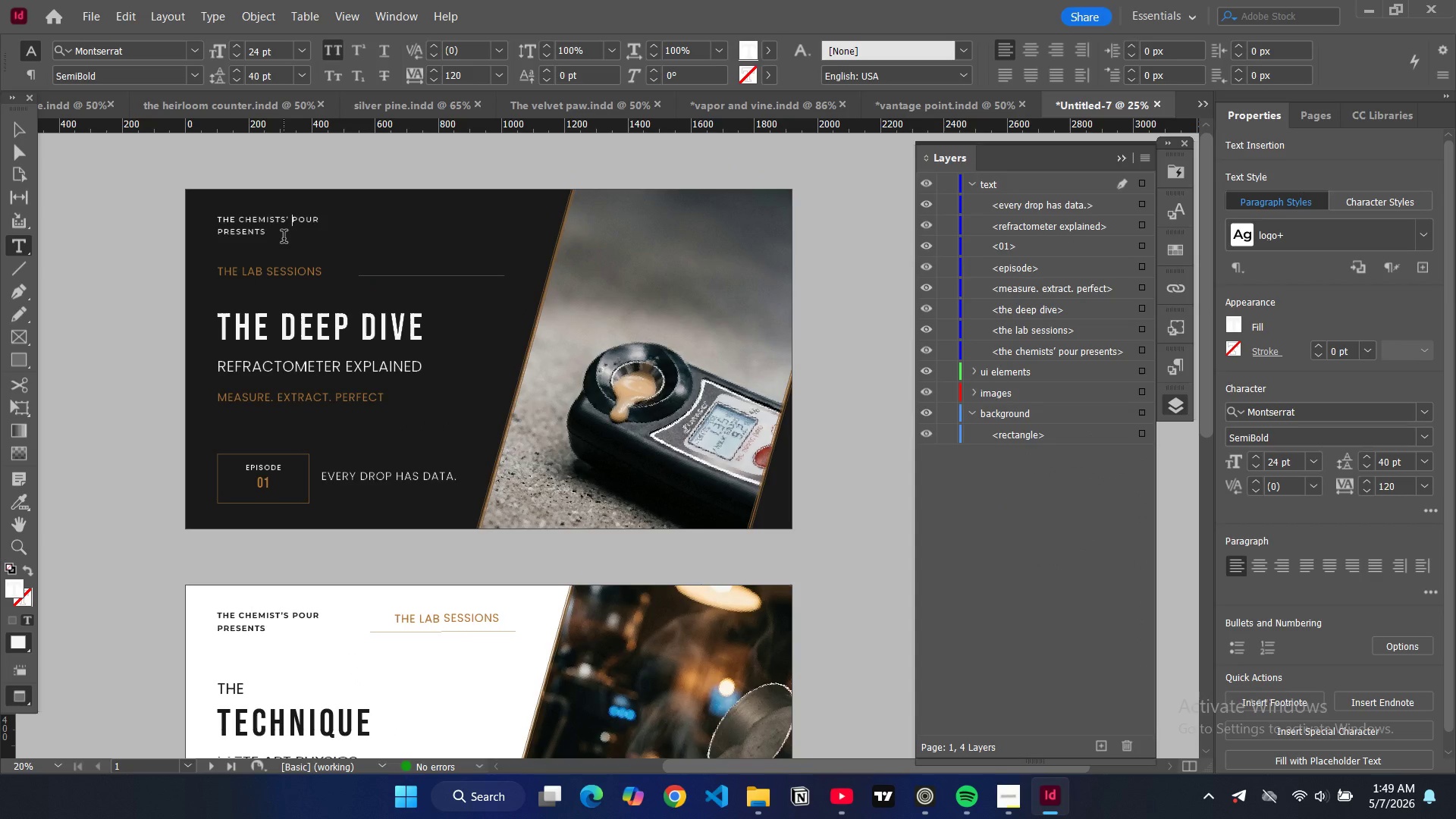 
key(ArrowLeft)
 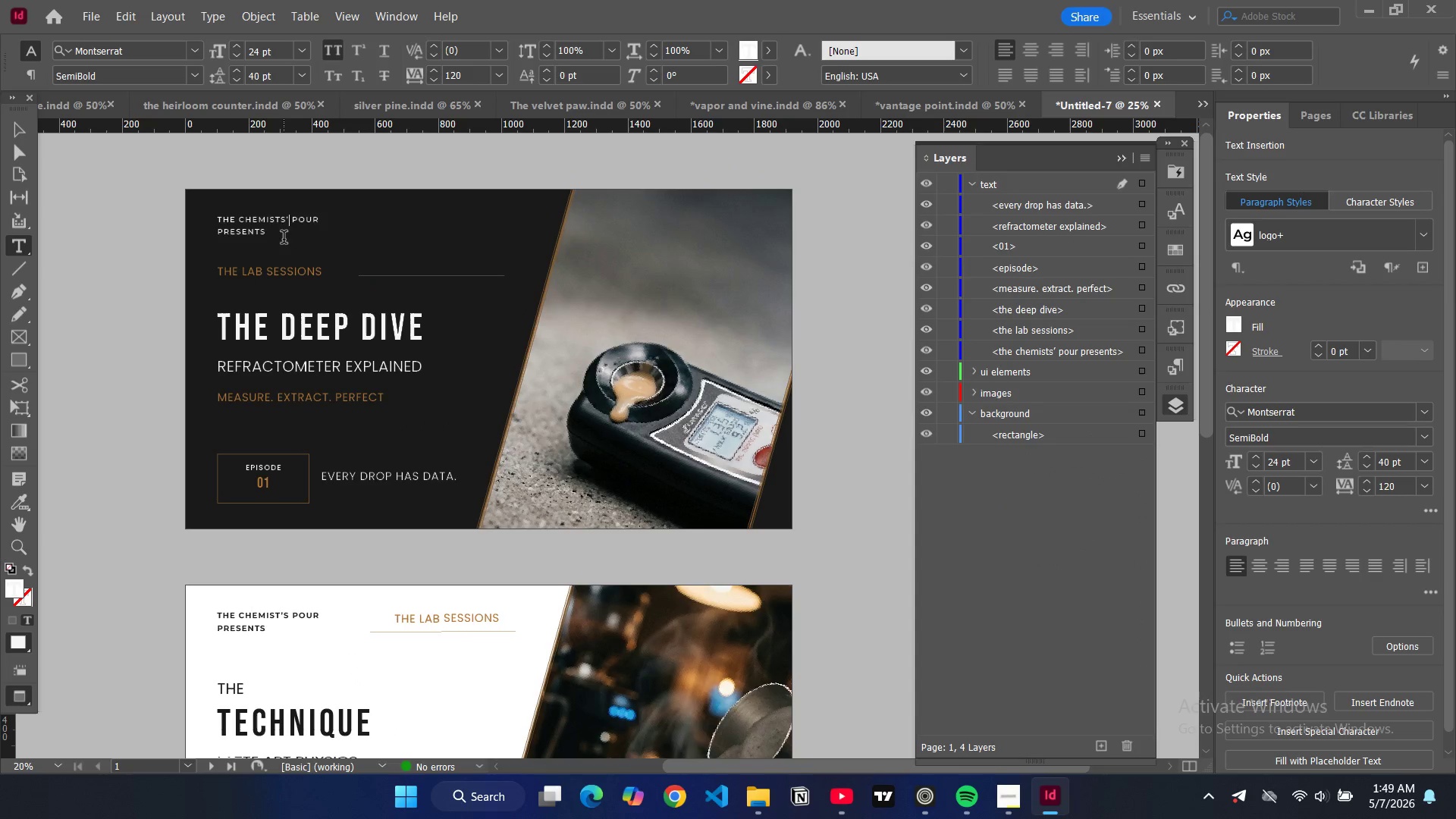 
key(Backspace)
 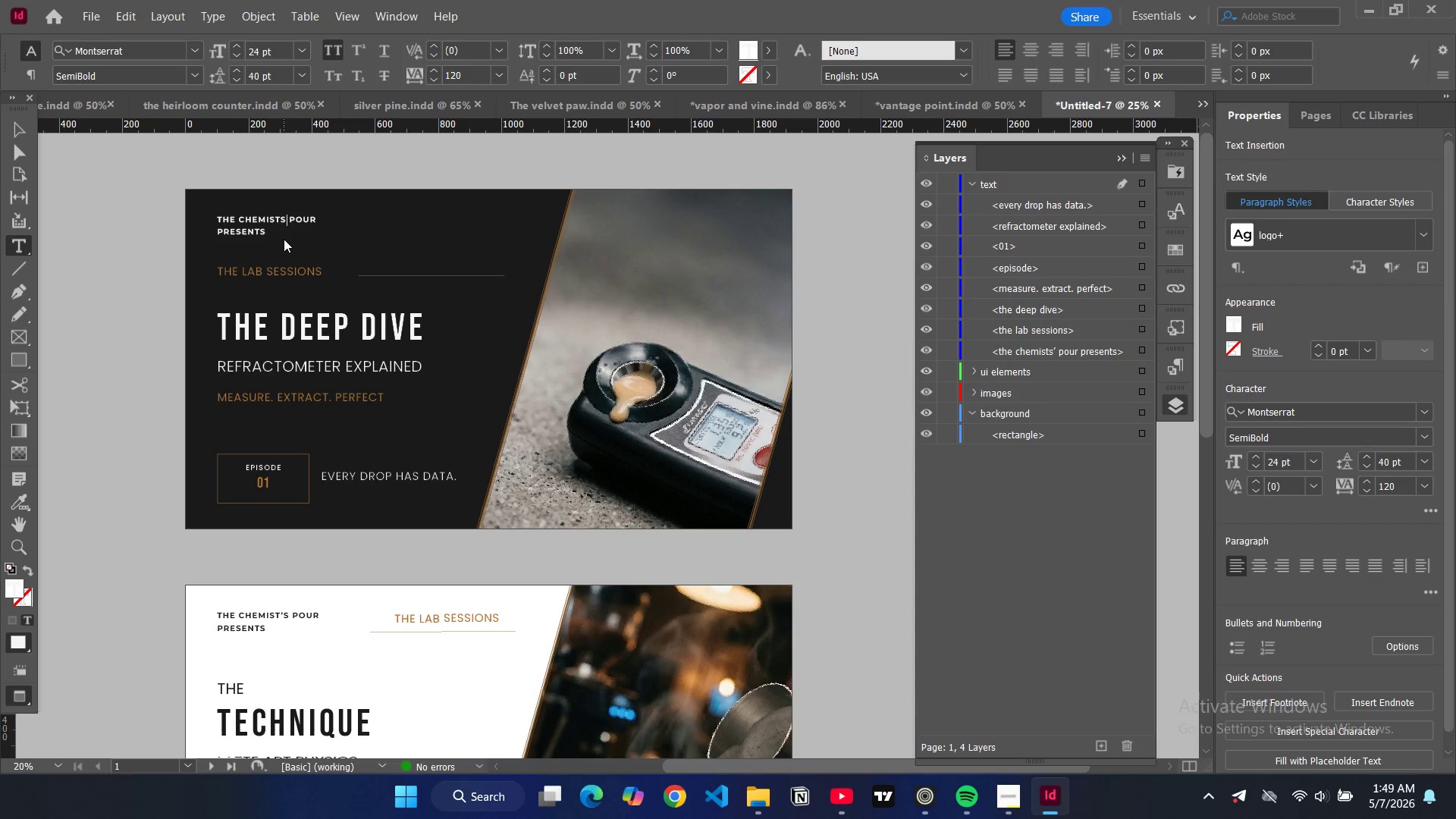 
key(Backspace)
 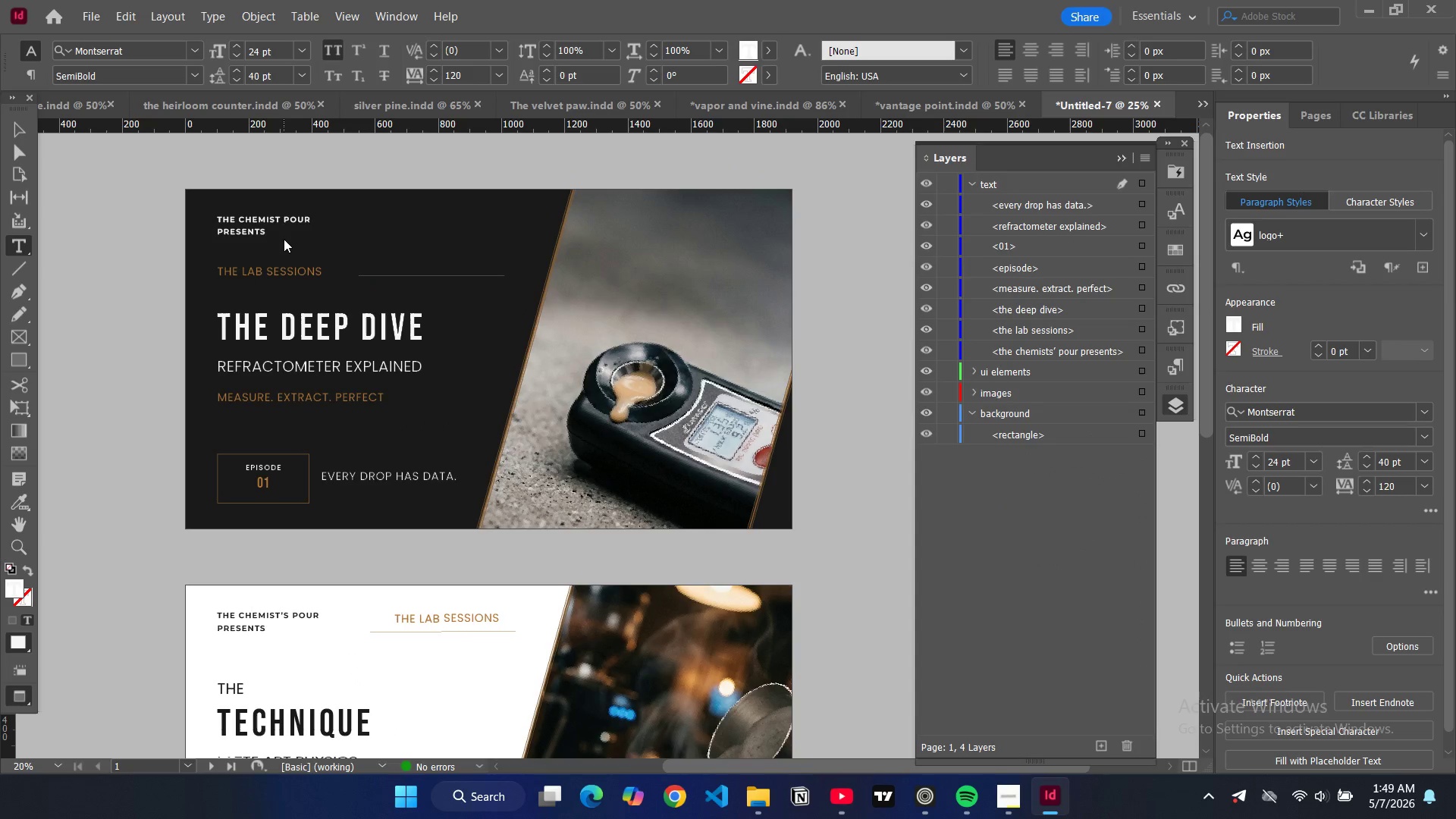 
key(Quote)
 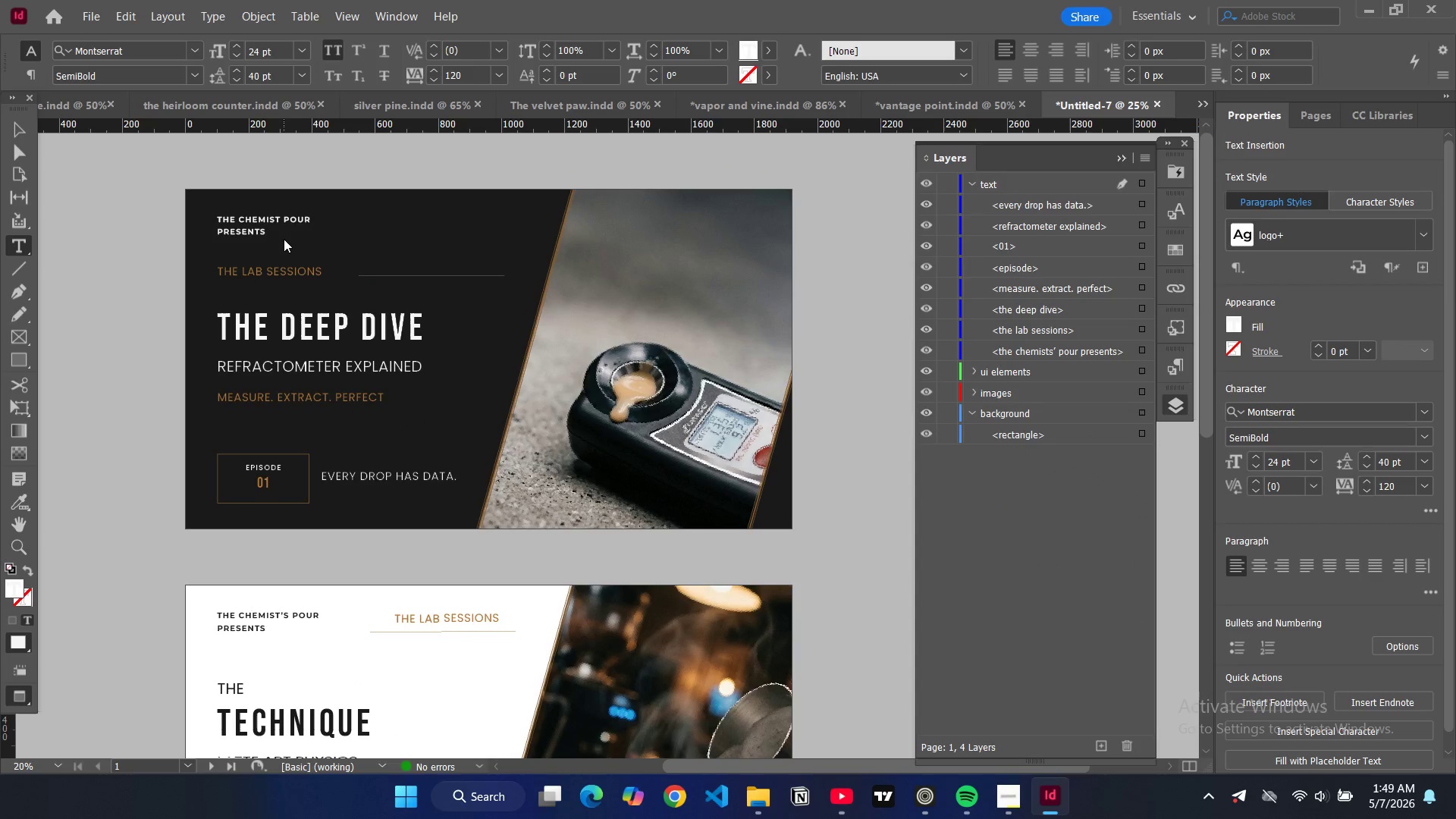 